 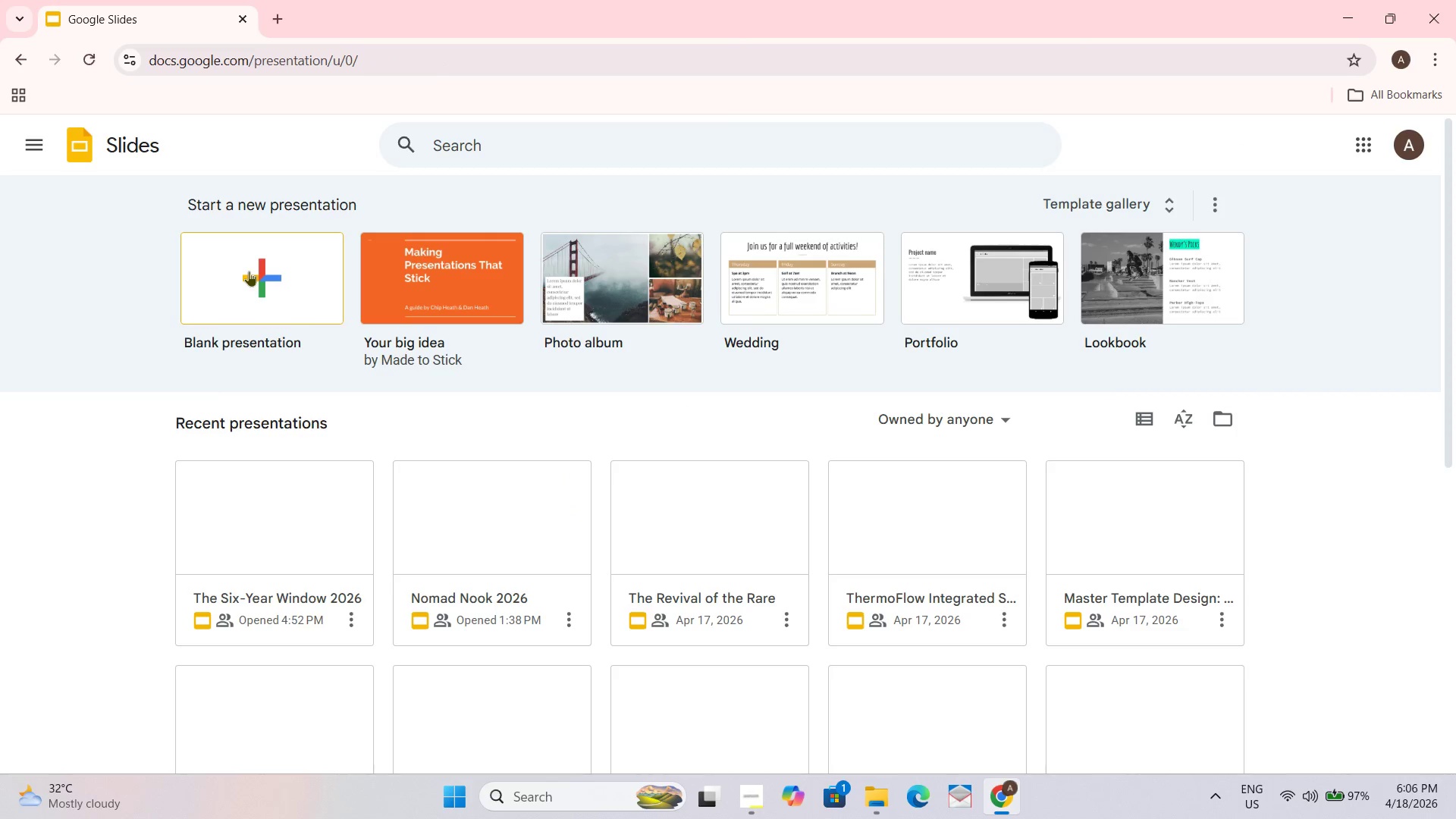 
left_click([253, 288])
 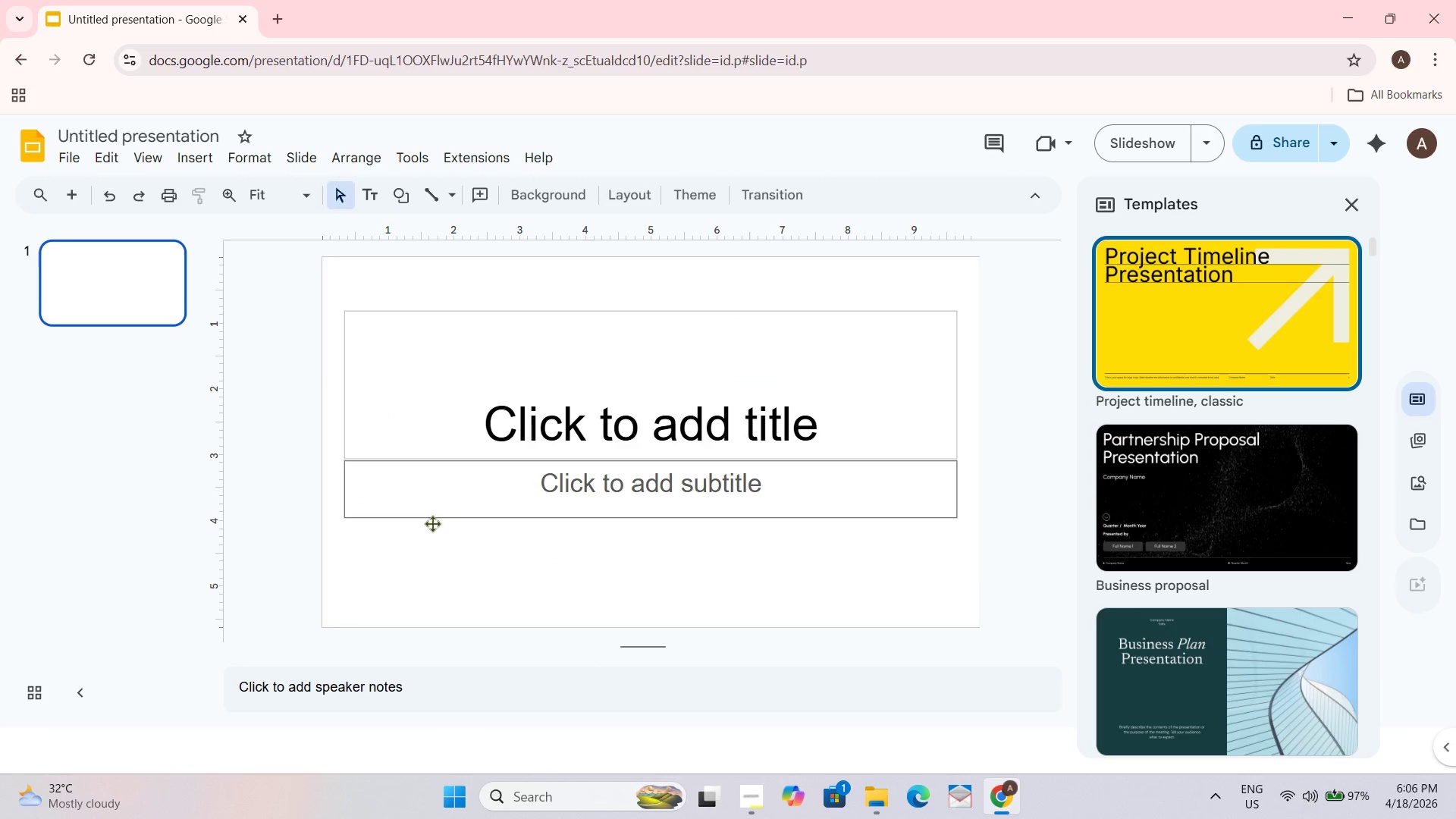 
left_click([1362, 200])
 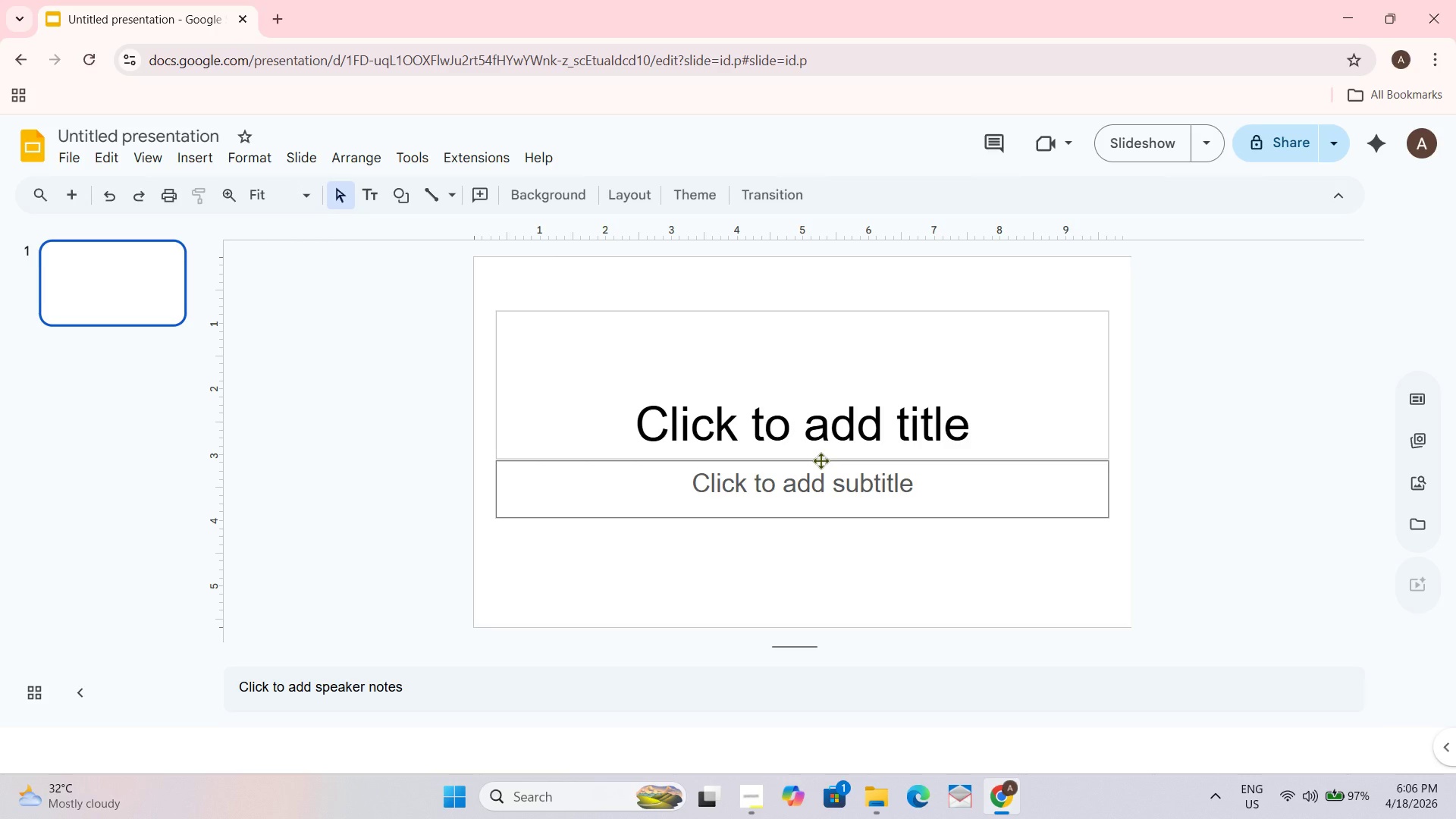 
wait(6.83)
 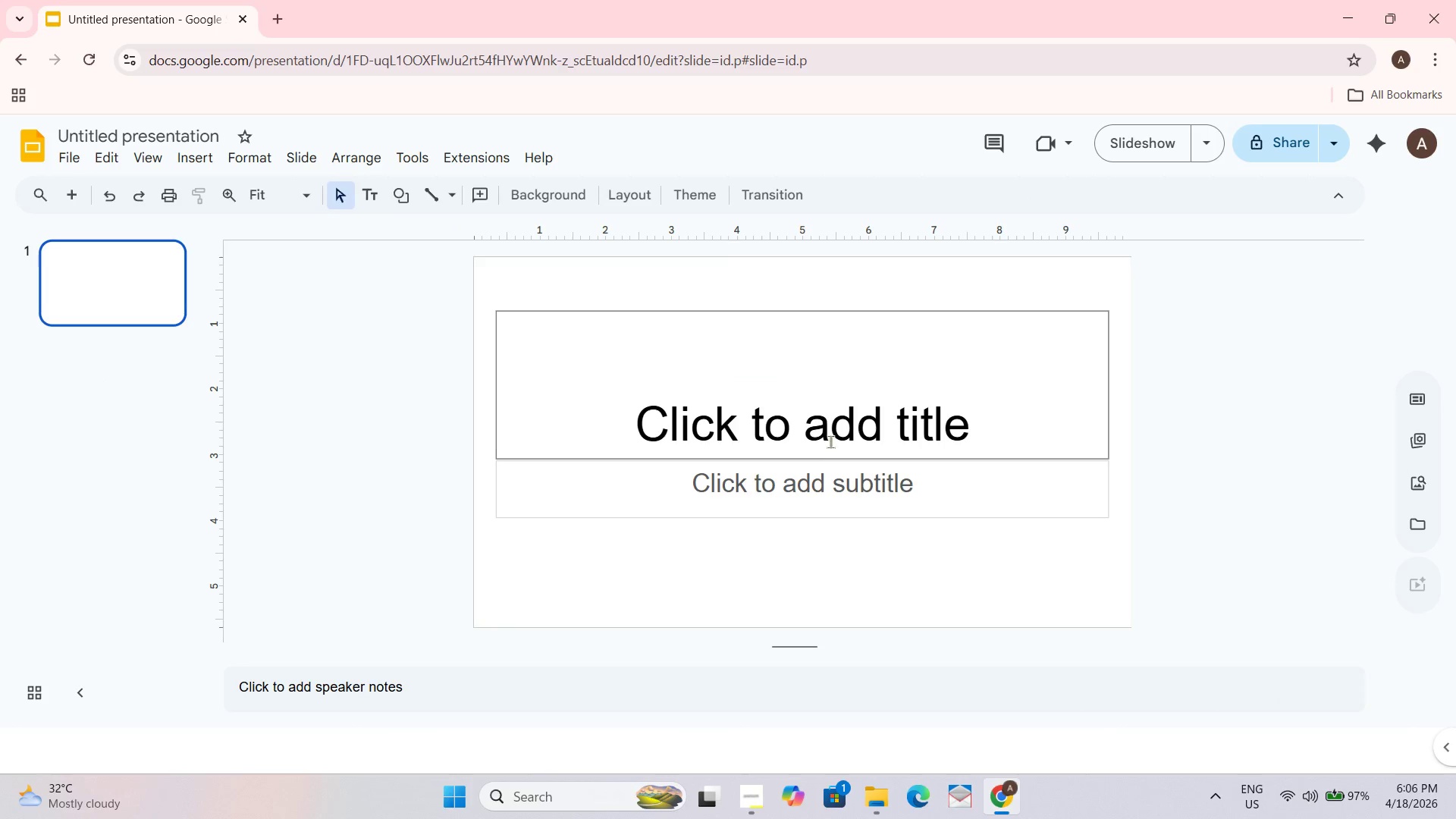 
double_click([659, 275])
 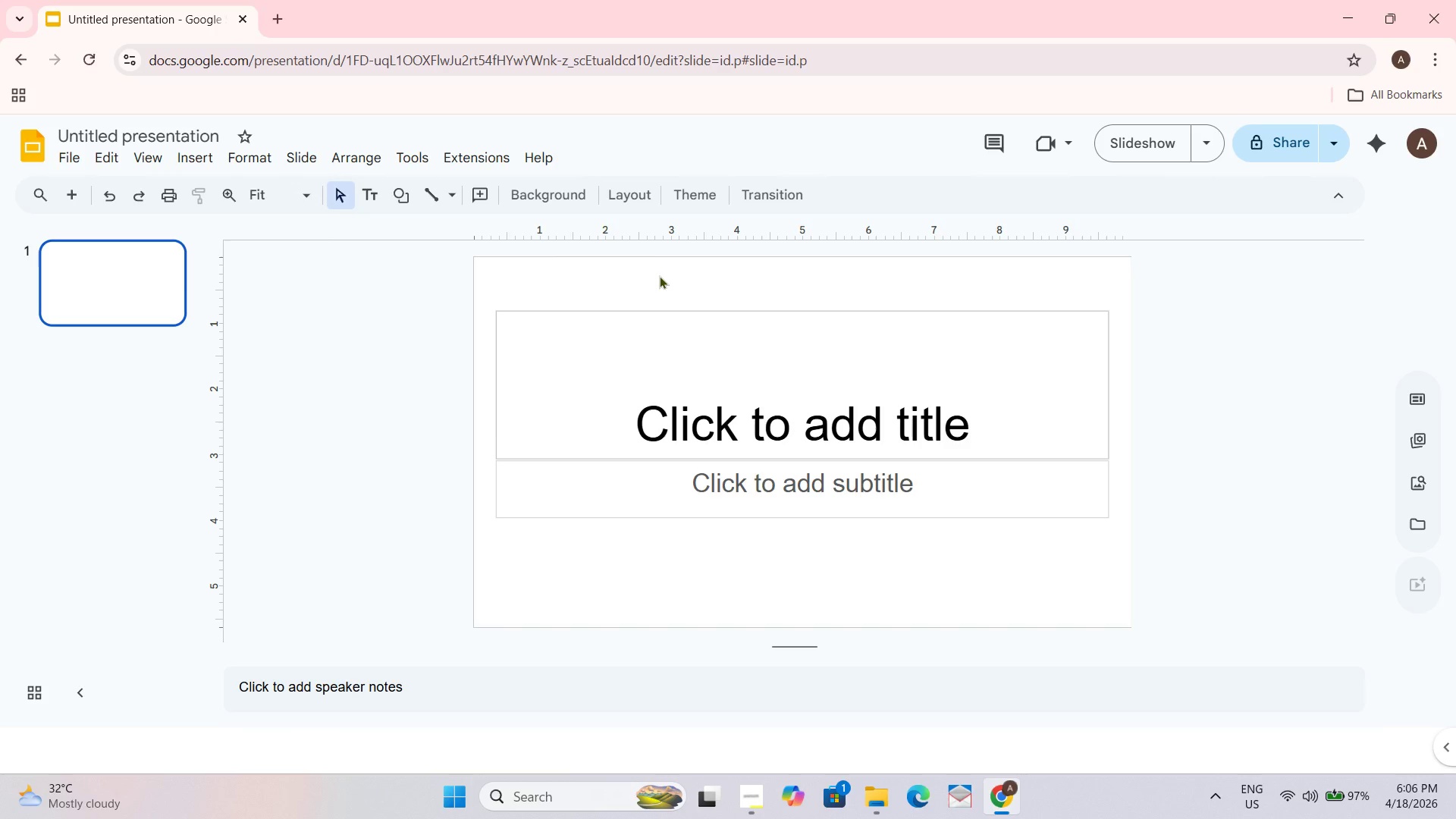 
triple_click([659, 275])
 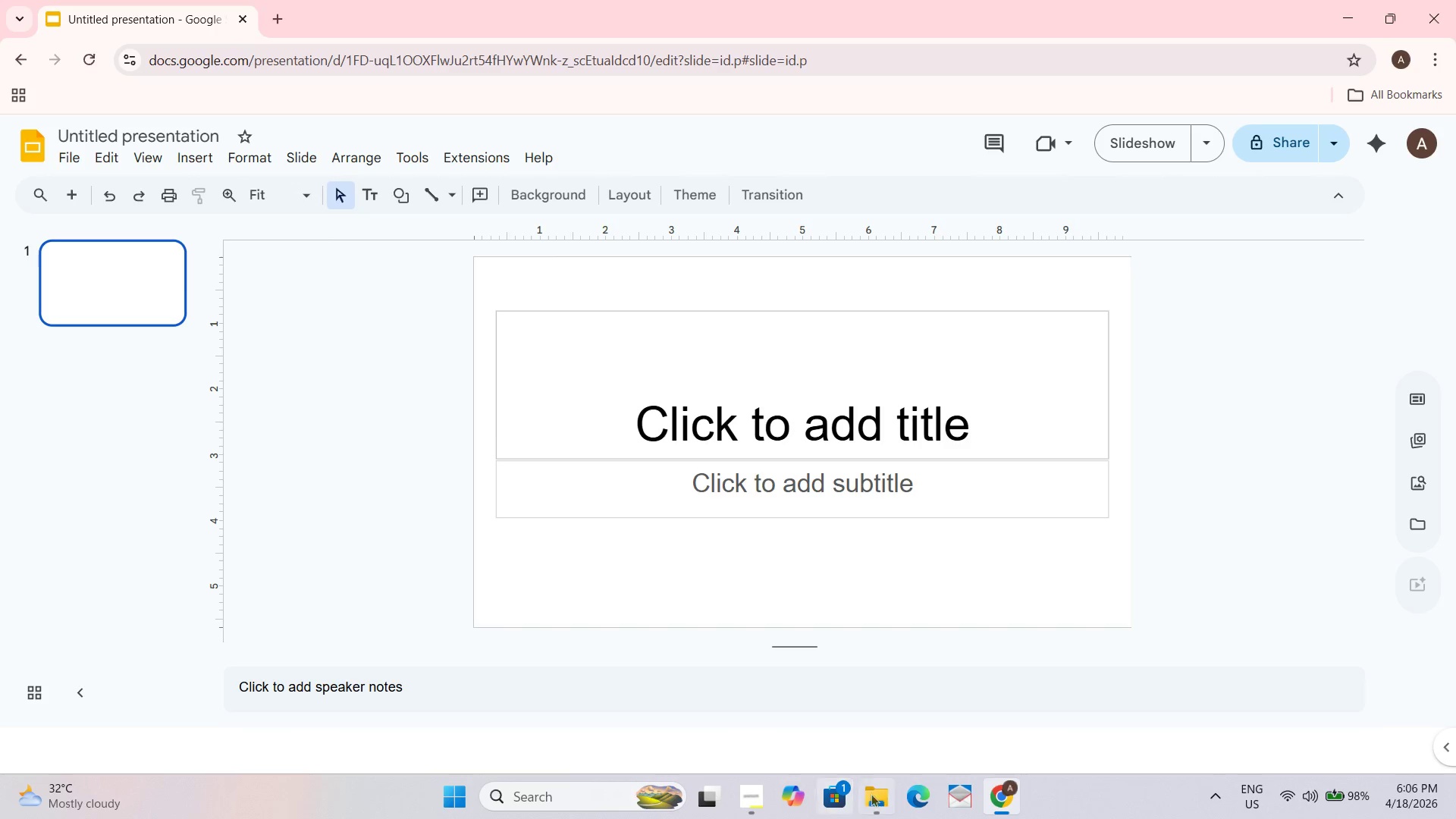 
left_click([871, 799])
 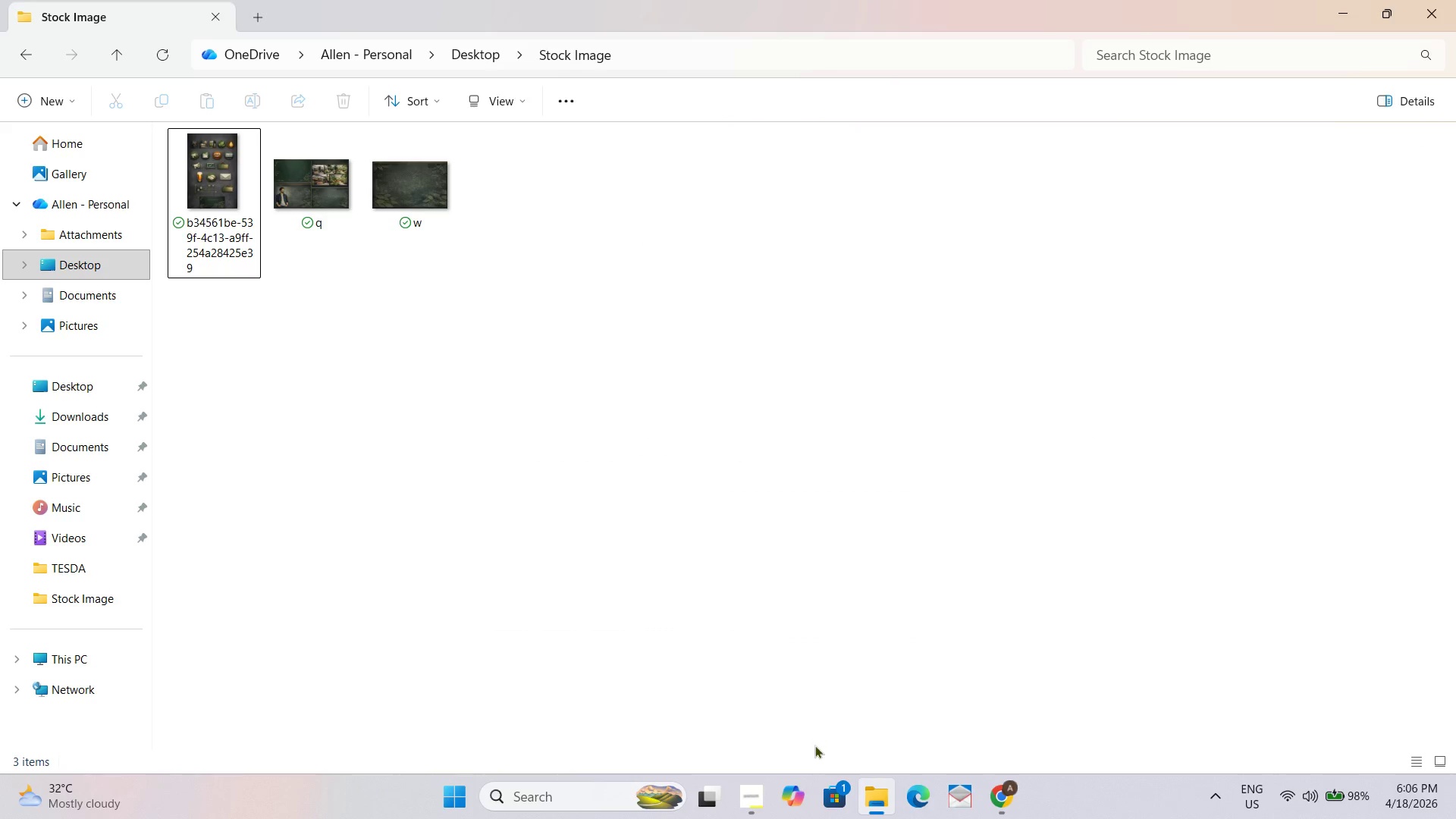 
mouse_move([809, 760])
 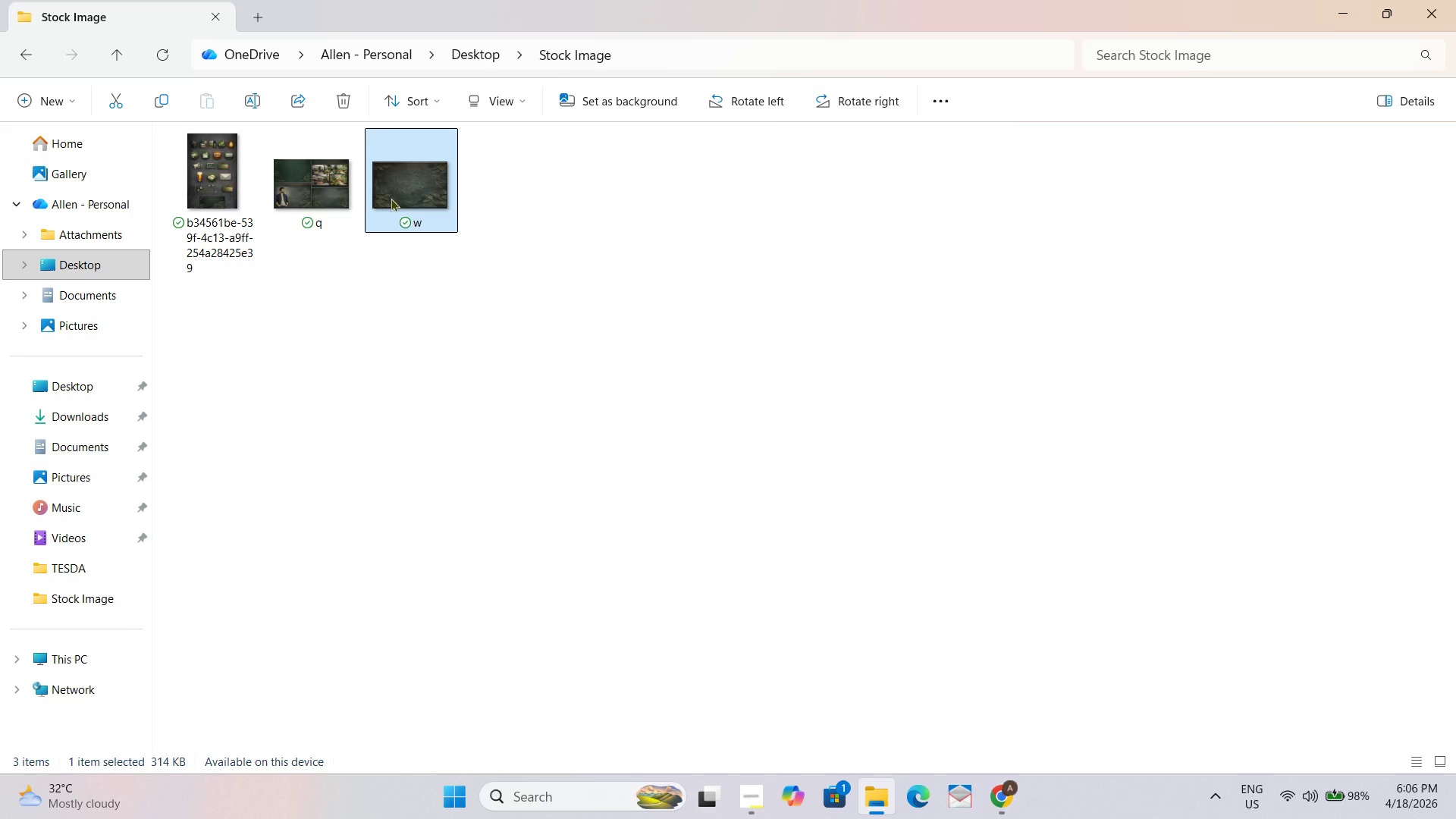 
double_click([395, 204])
 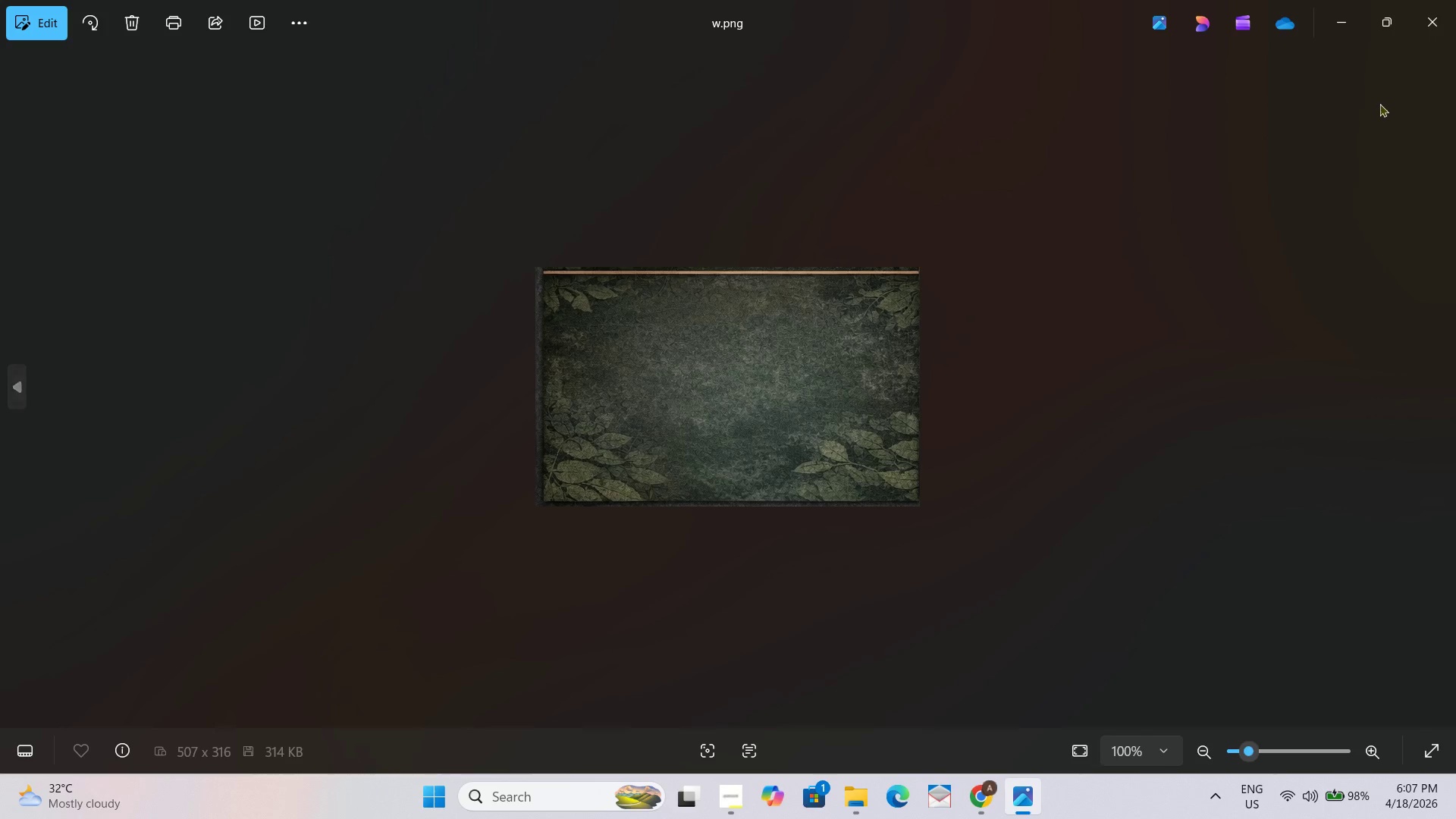 
wait(5.44)
 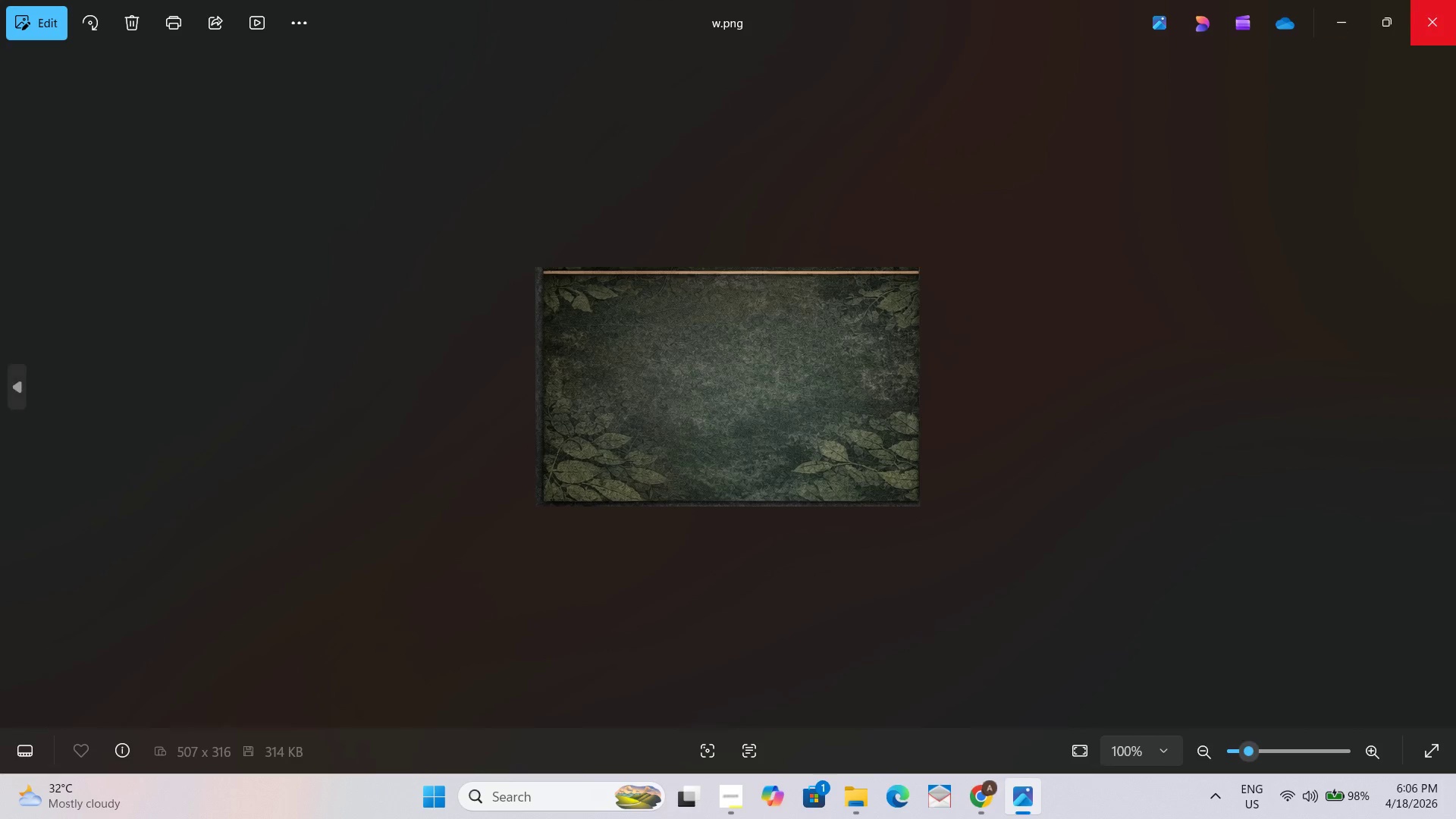 
left_click([7, 28])
 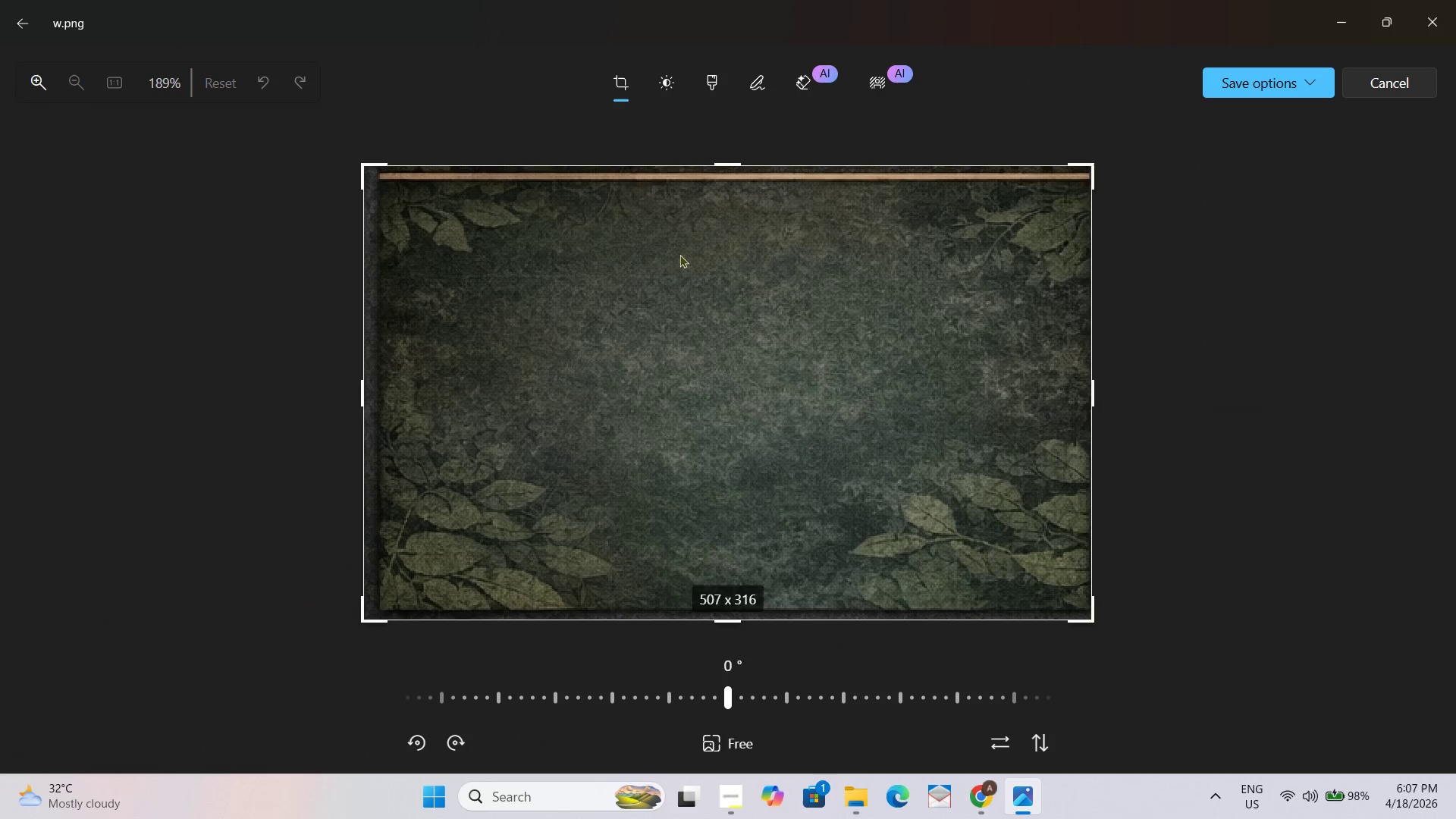 
left_click_drag(start_coordinate=[730, 162], to_coordinate=[725, 176])
 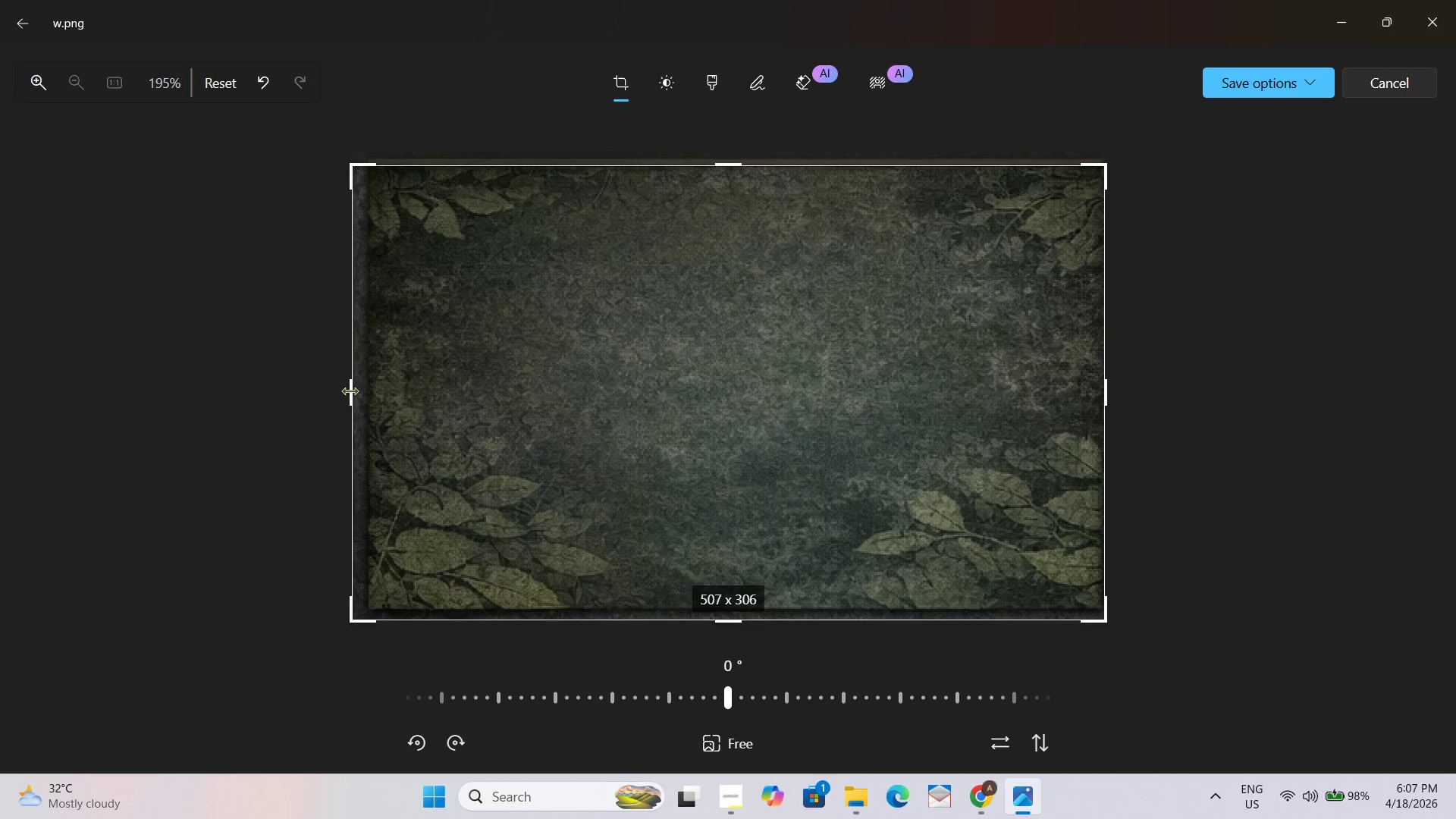 
left_click_drag(start_coordinate=[347, 391], to_coordinate=[358, 387])
 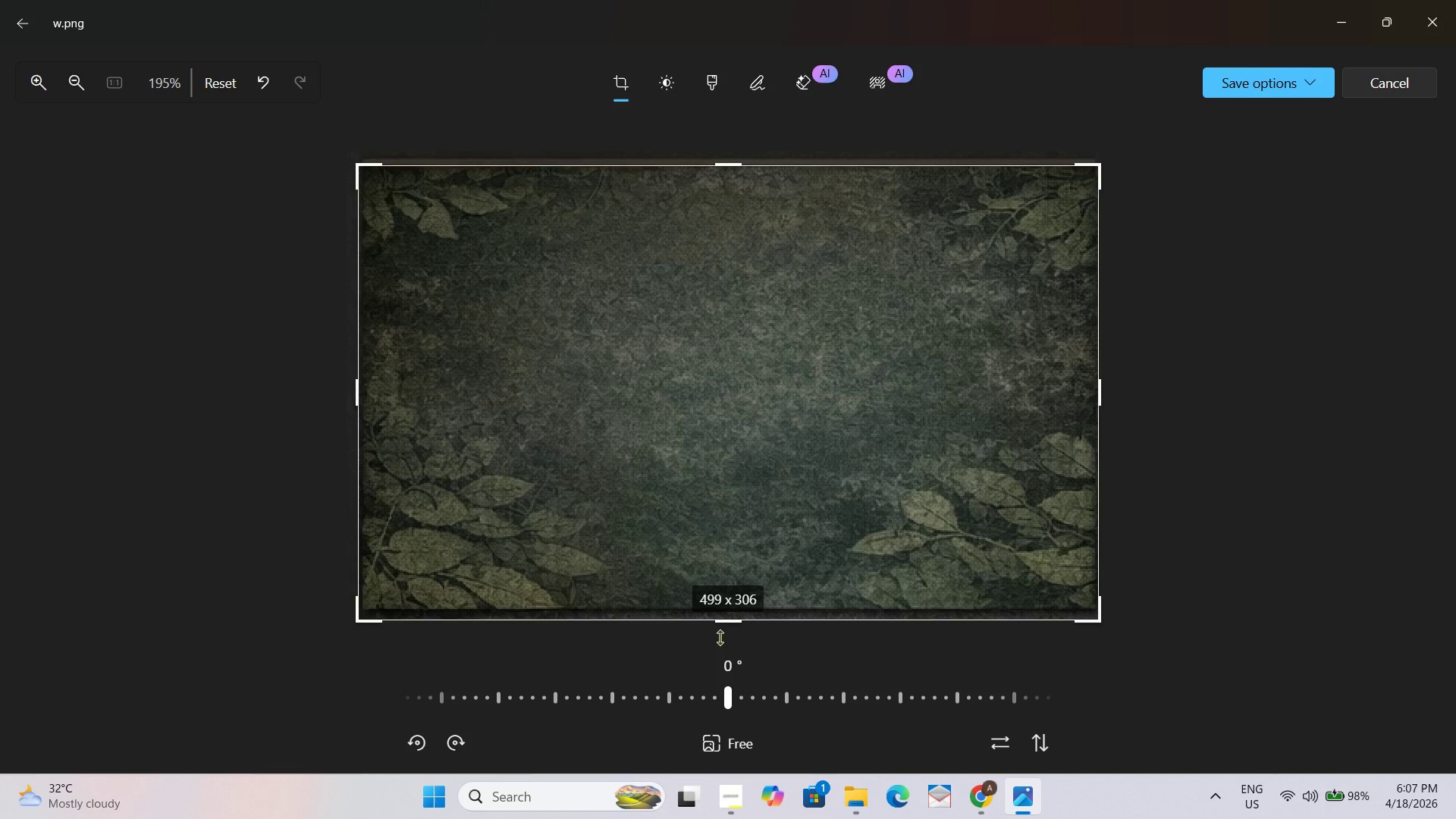 
left_click_drag(start_coordinate=[730, 626], to_coordinate=[731, 615])
 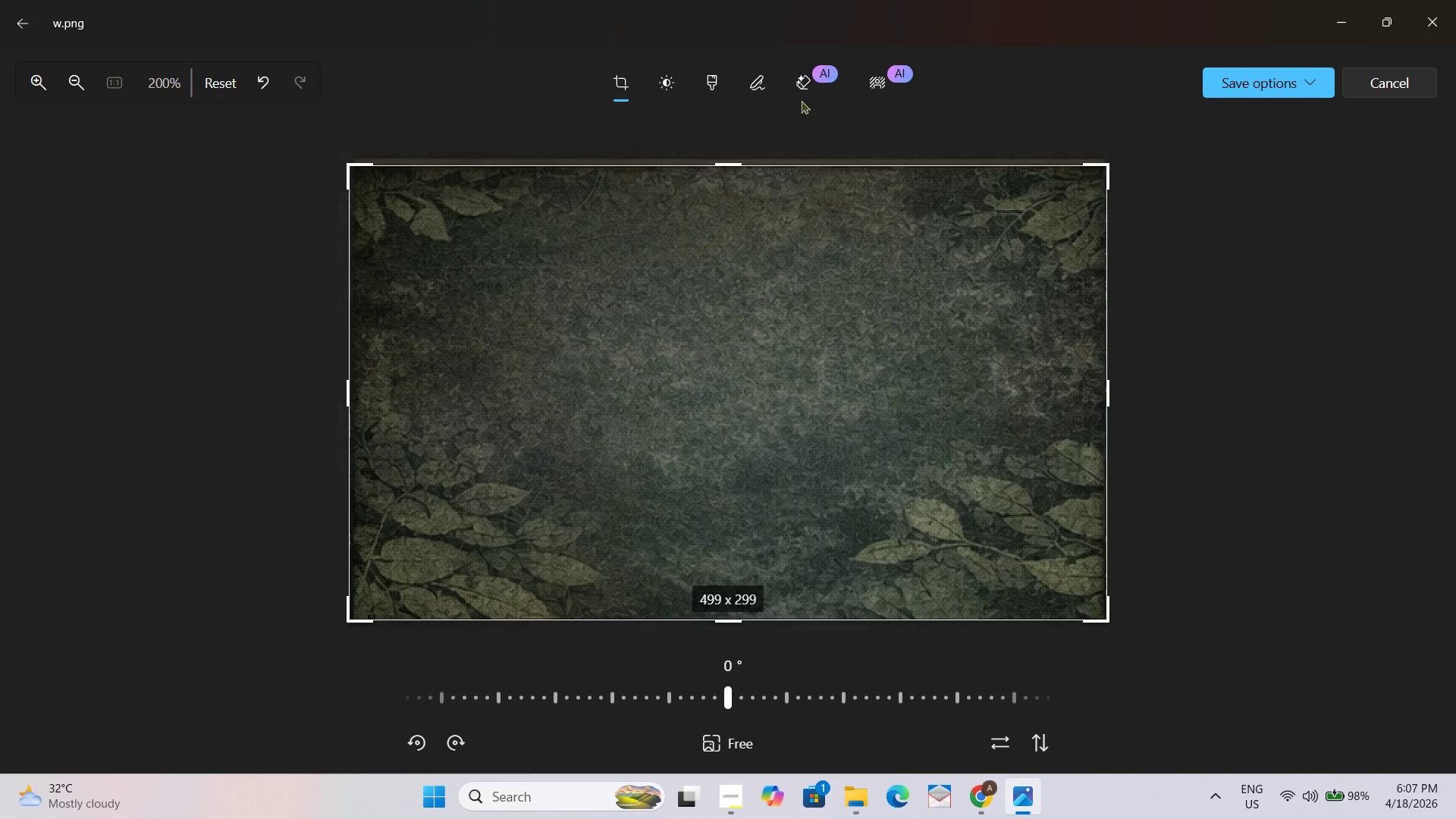 
left_click([1294, 84])
 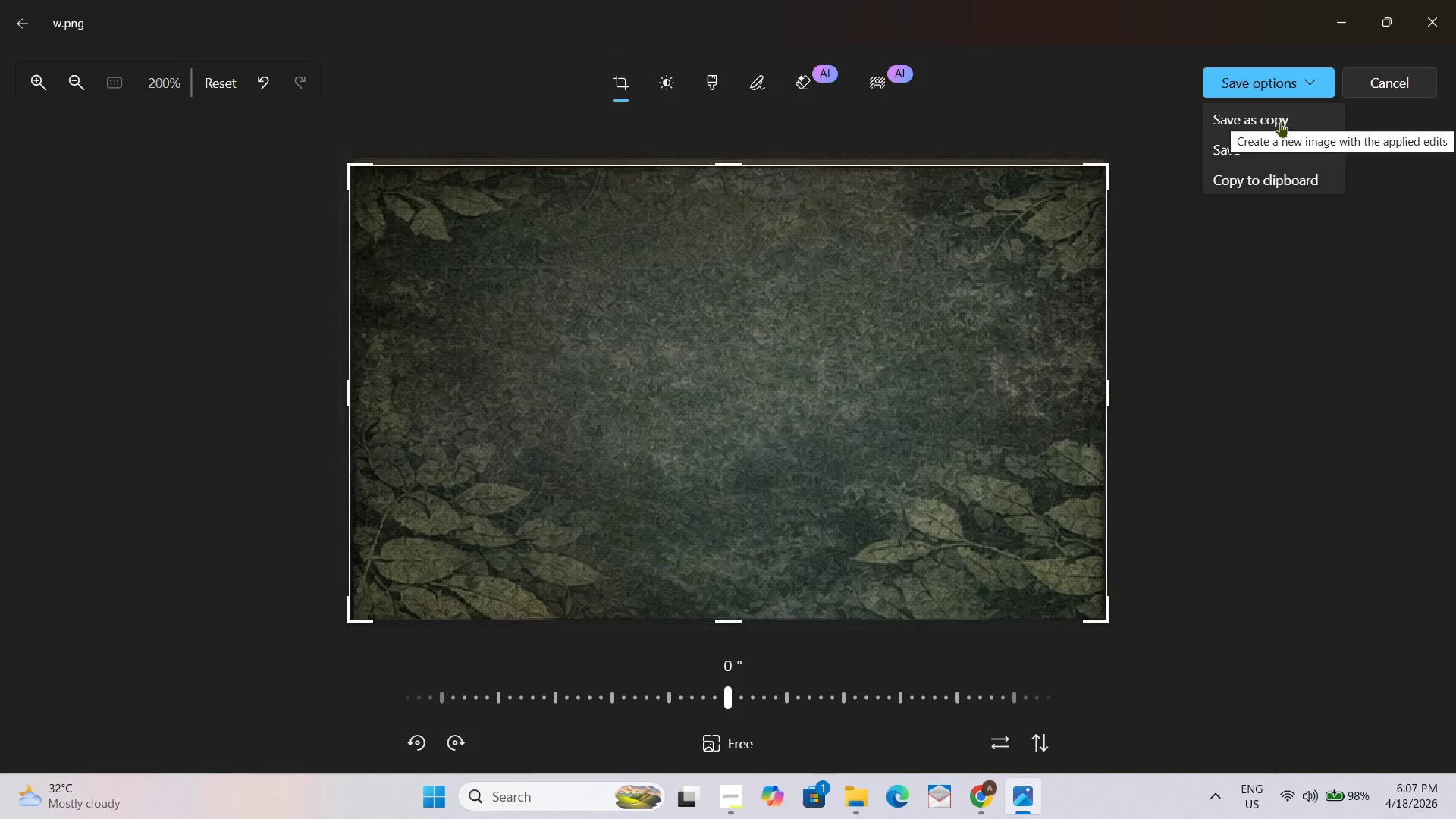 
left_click([1249, 144])
 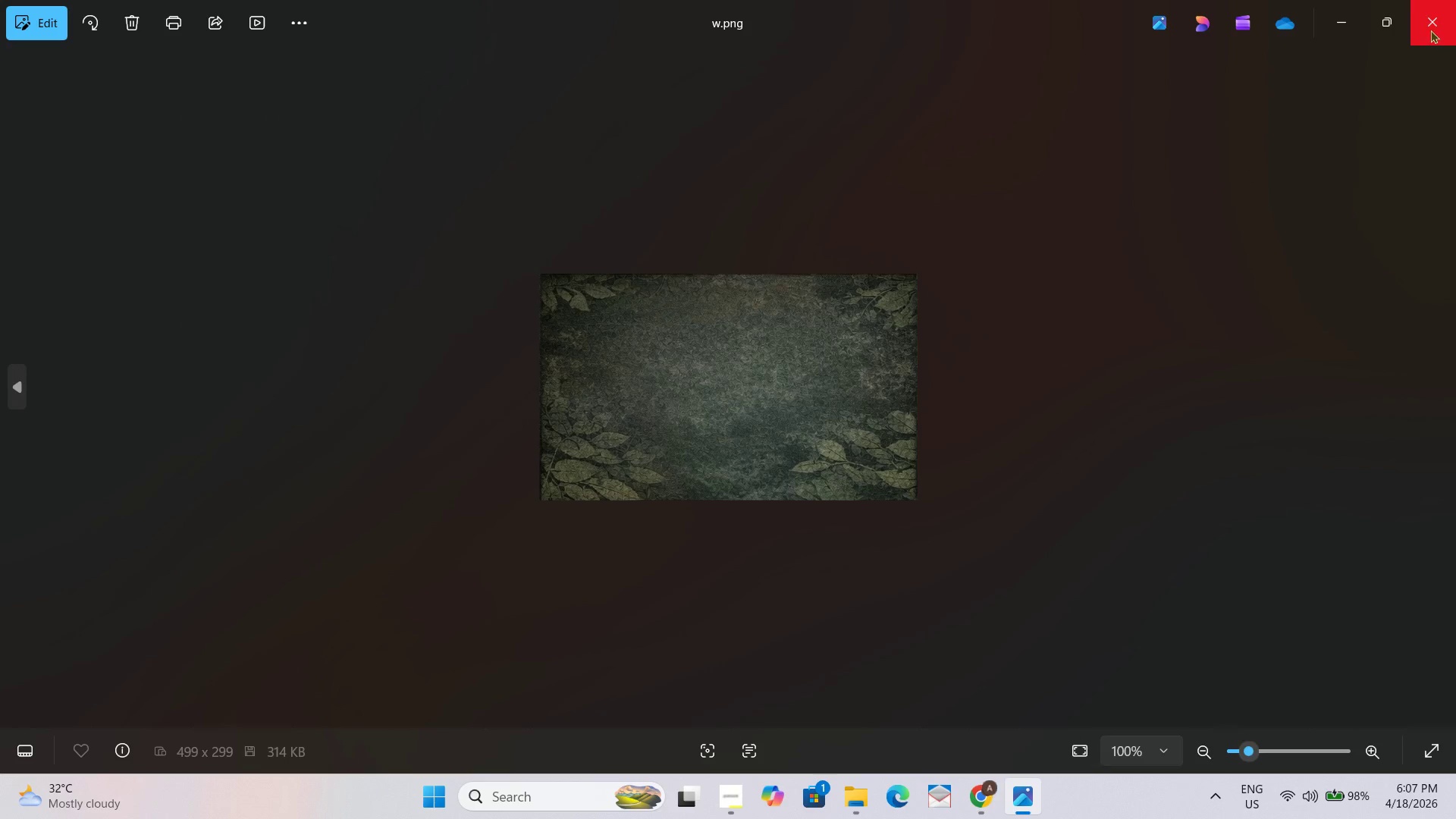 
left_click([1430, 30])
 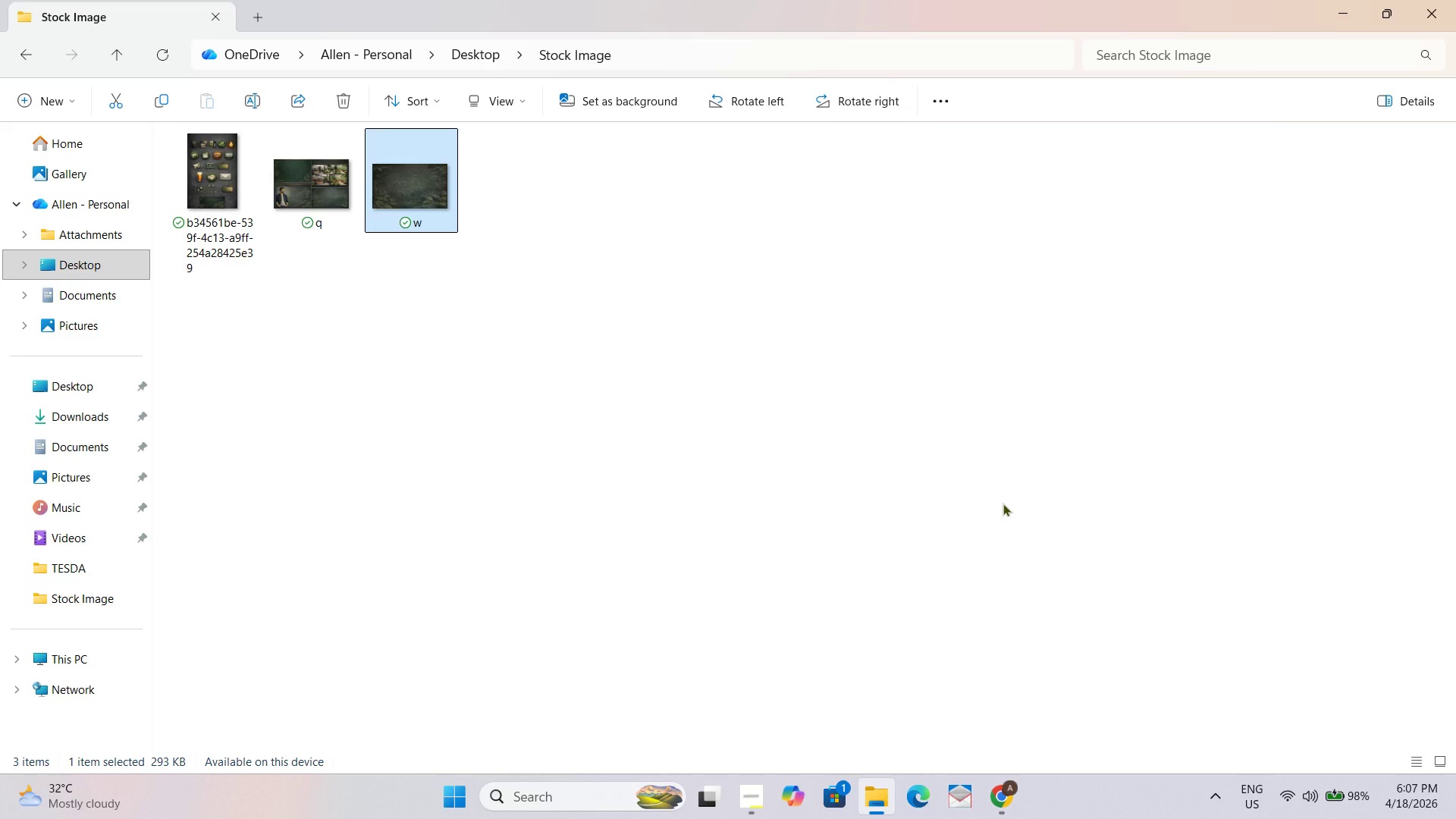 
wait(16.81)
 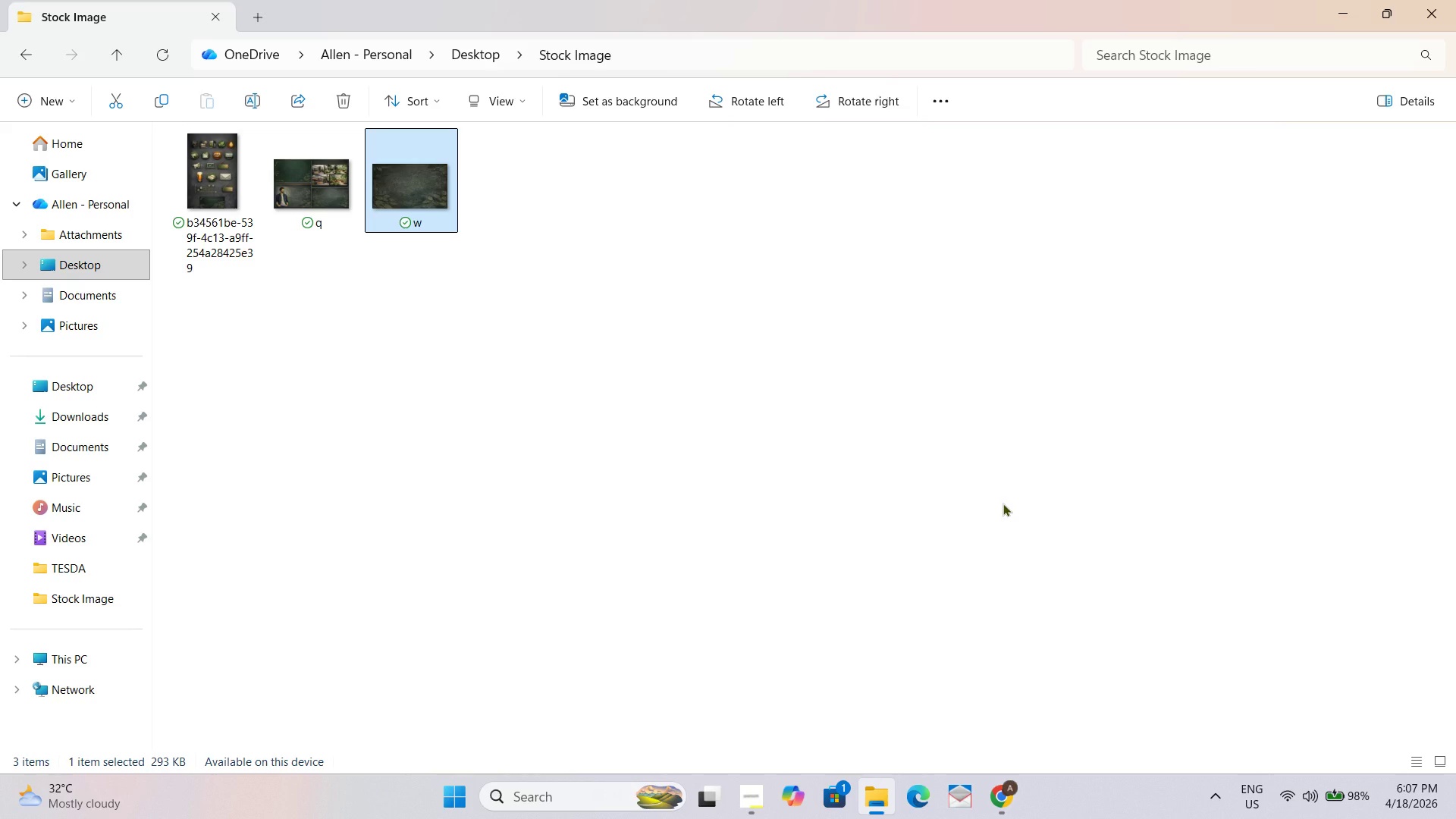 
double_click([271, 190])
 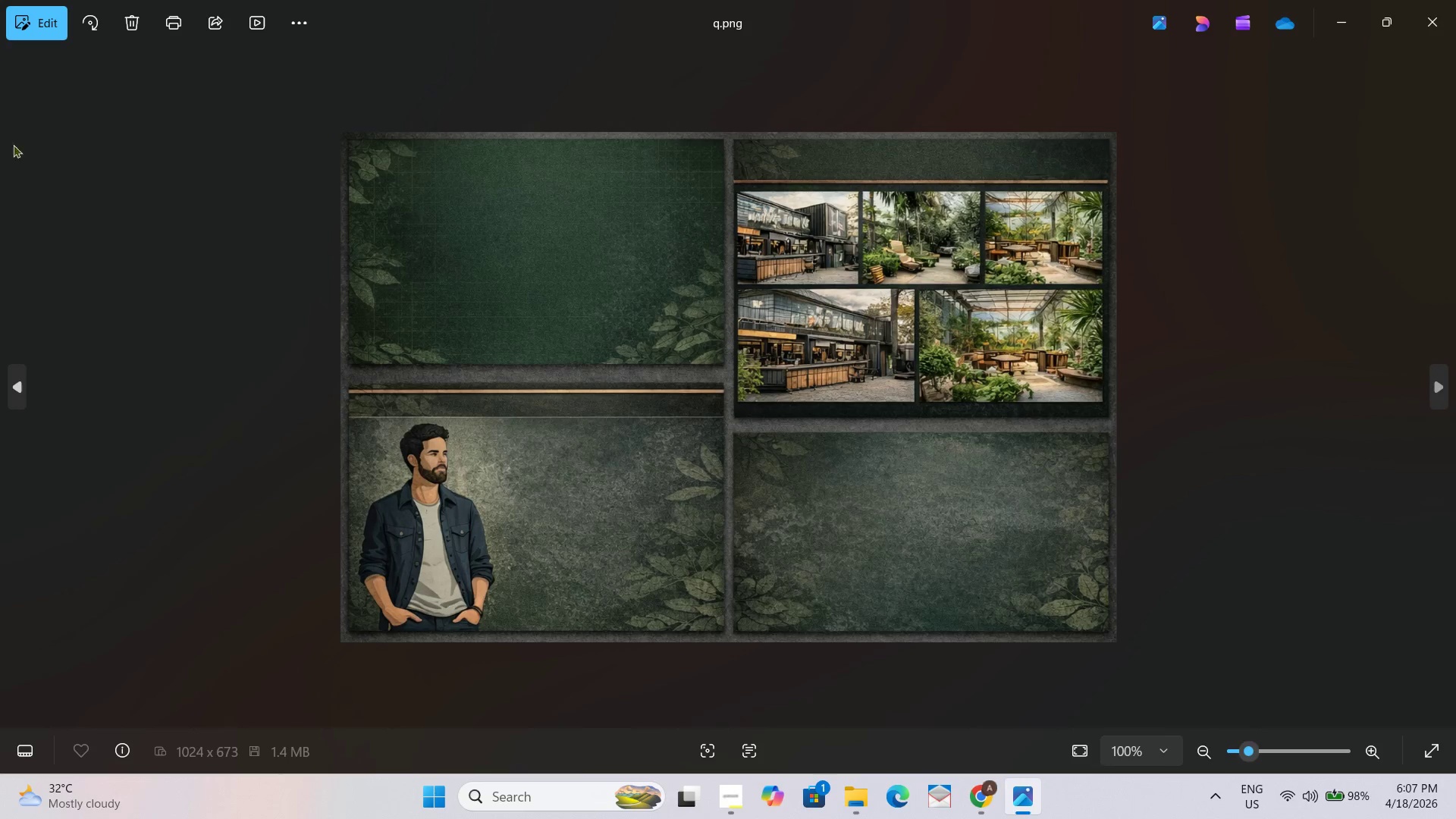 
wait(5.12)
 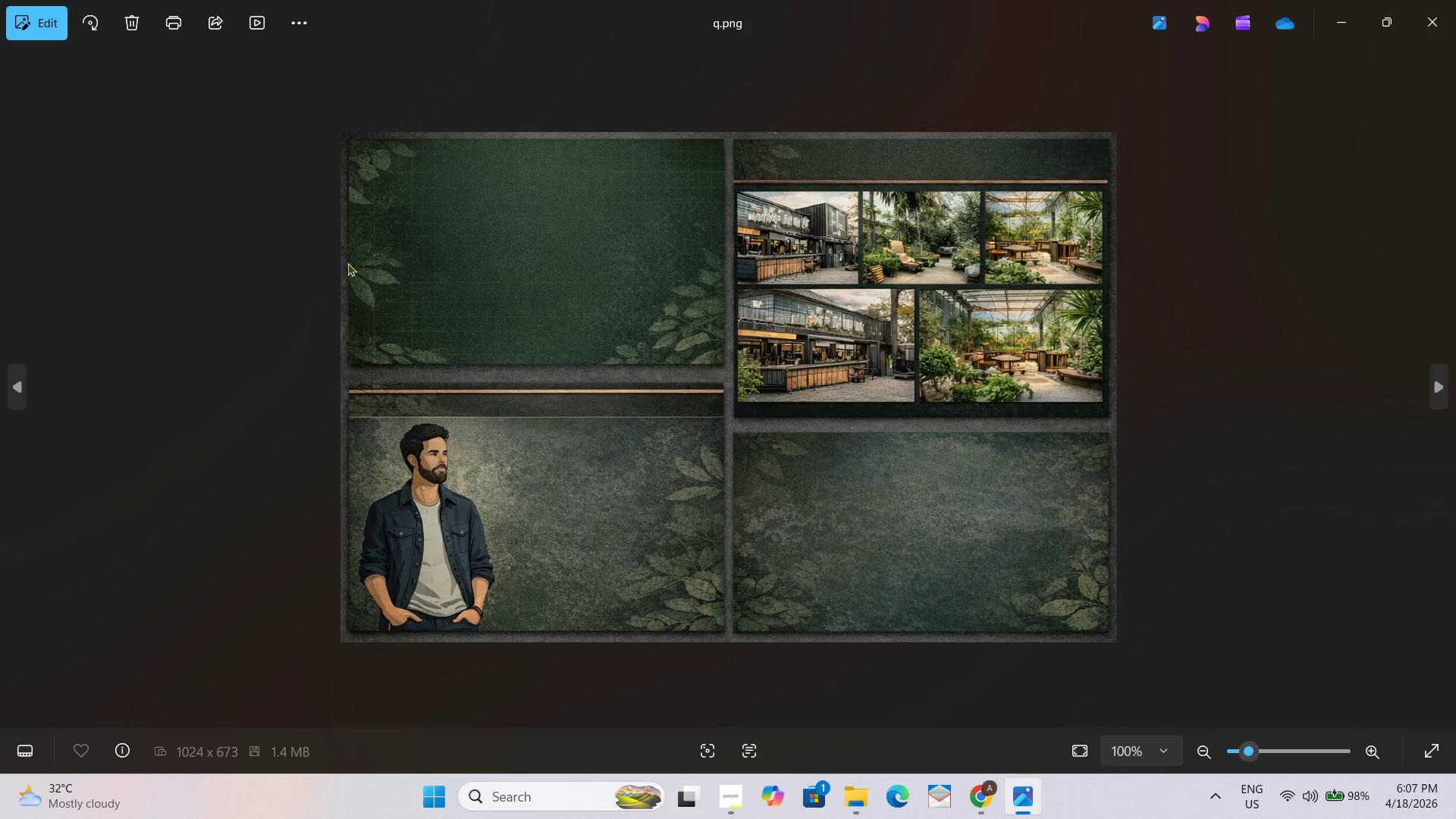 
left_click([55, 23])
 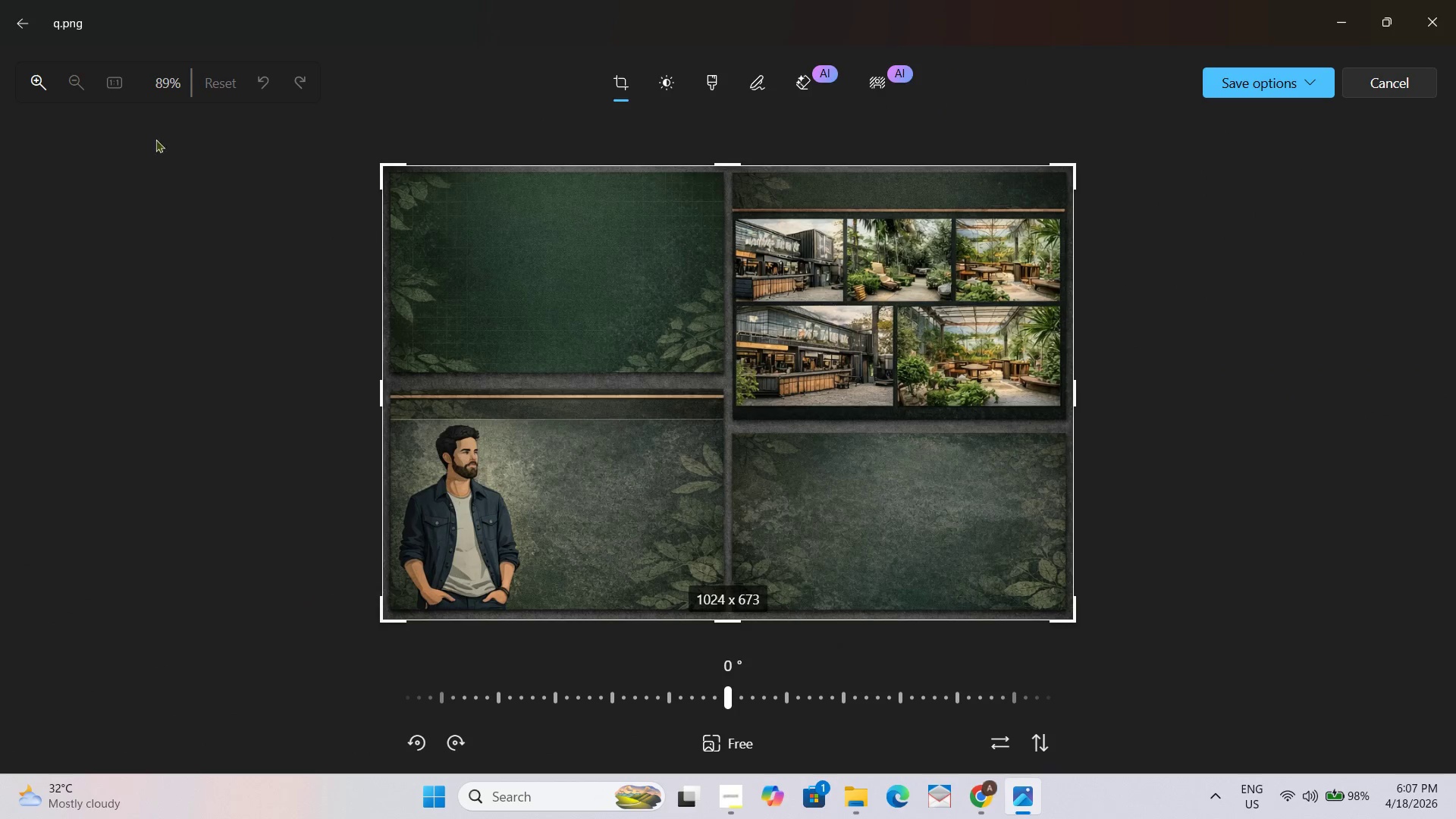 
left_click_drag(start_coordinate=[387, 168], to_coordinate=[394, 172])
 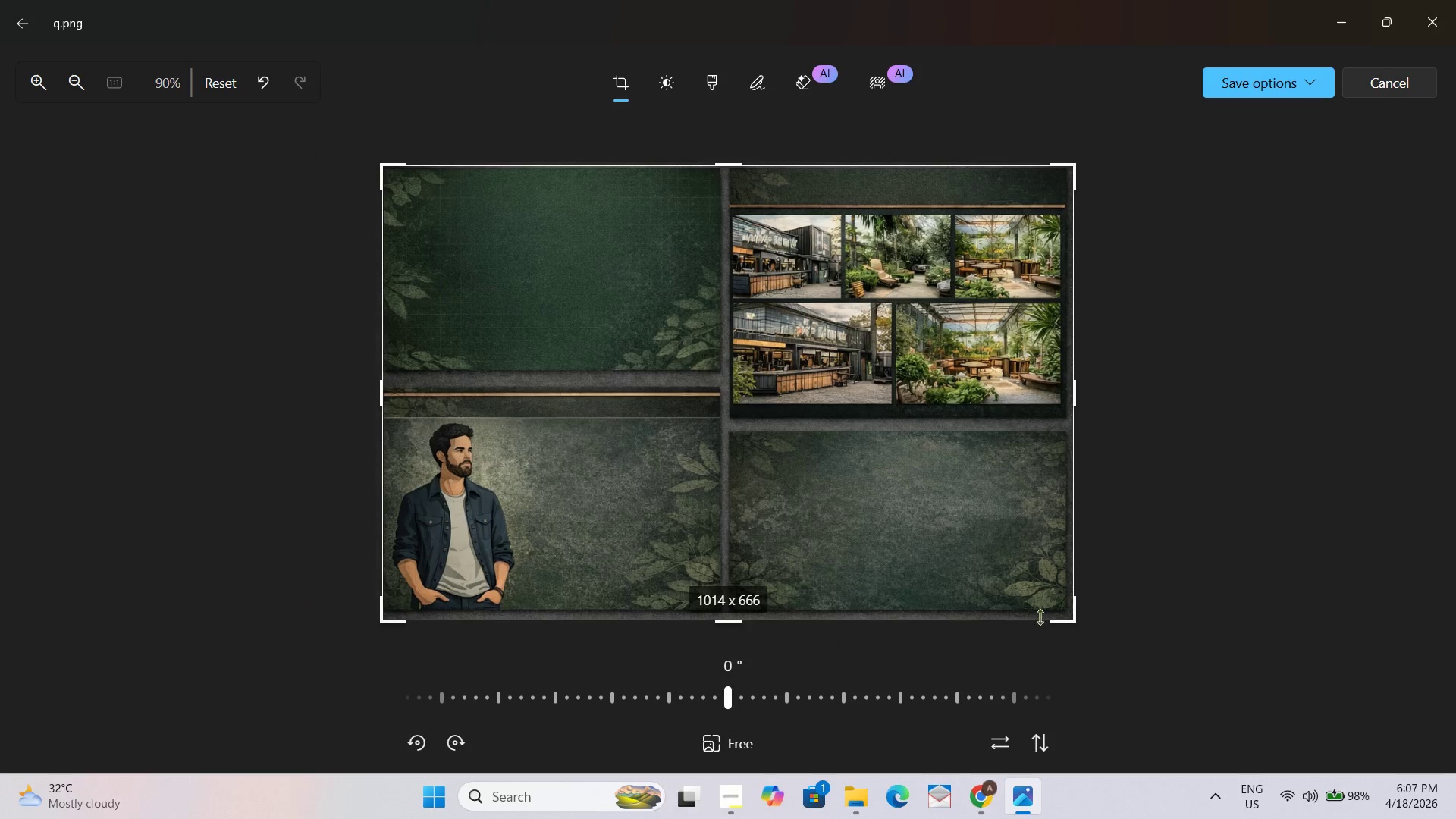 
left_click_drag(start_coordinate=[1077, 628], to_coordinate=[722, 375])
 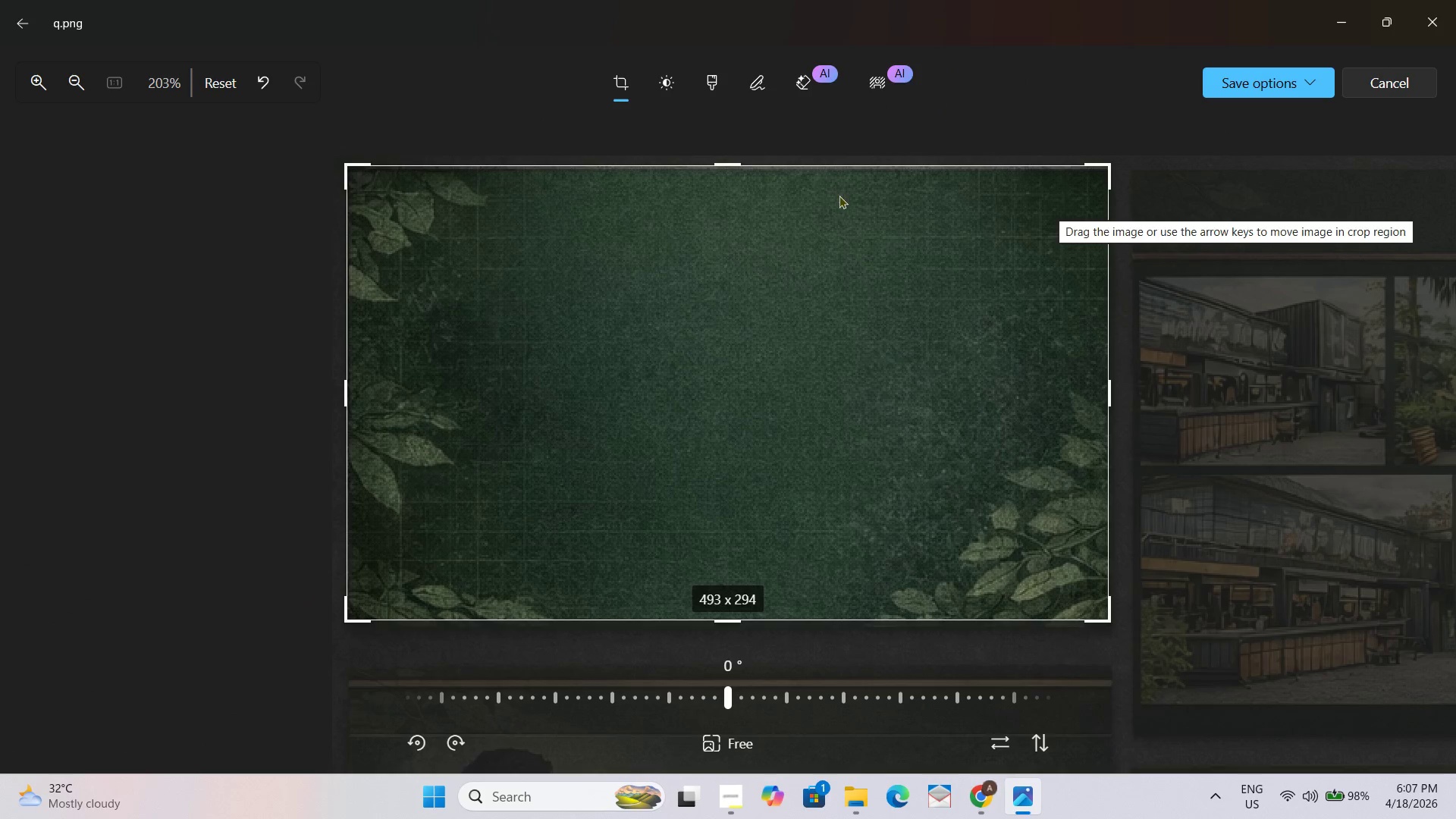 
left_click_drag(start_coordinate=[729, 161], to_coordinate=[727, 168])
 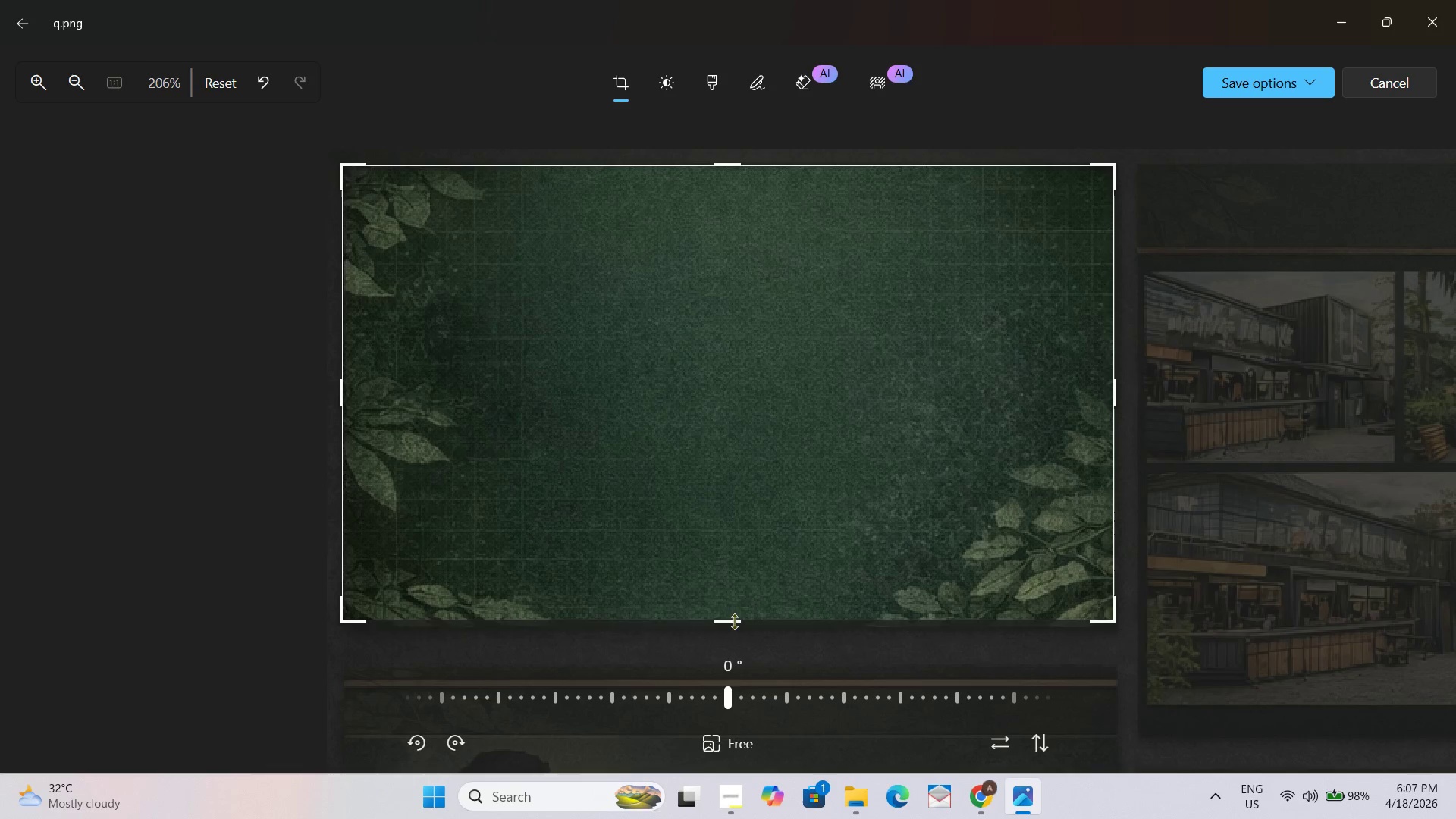 
left_click([1283, 90])
 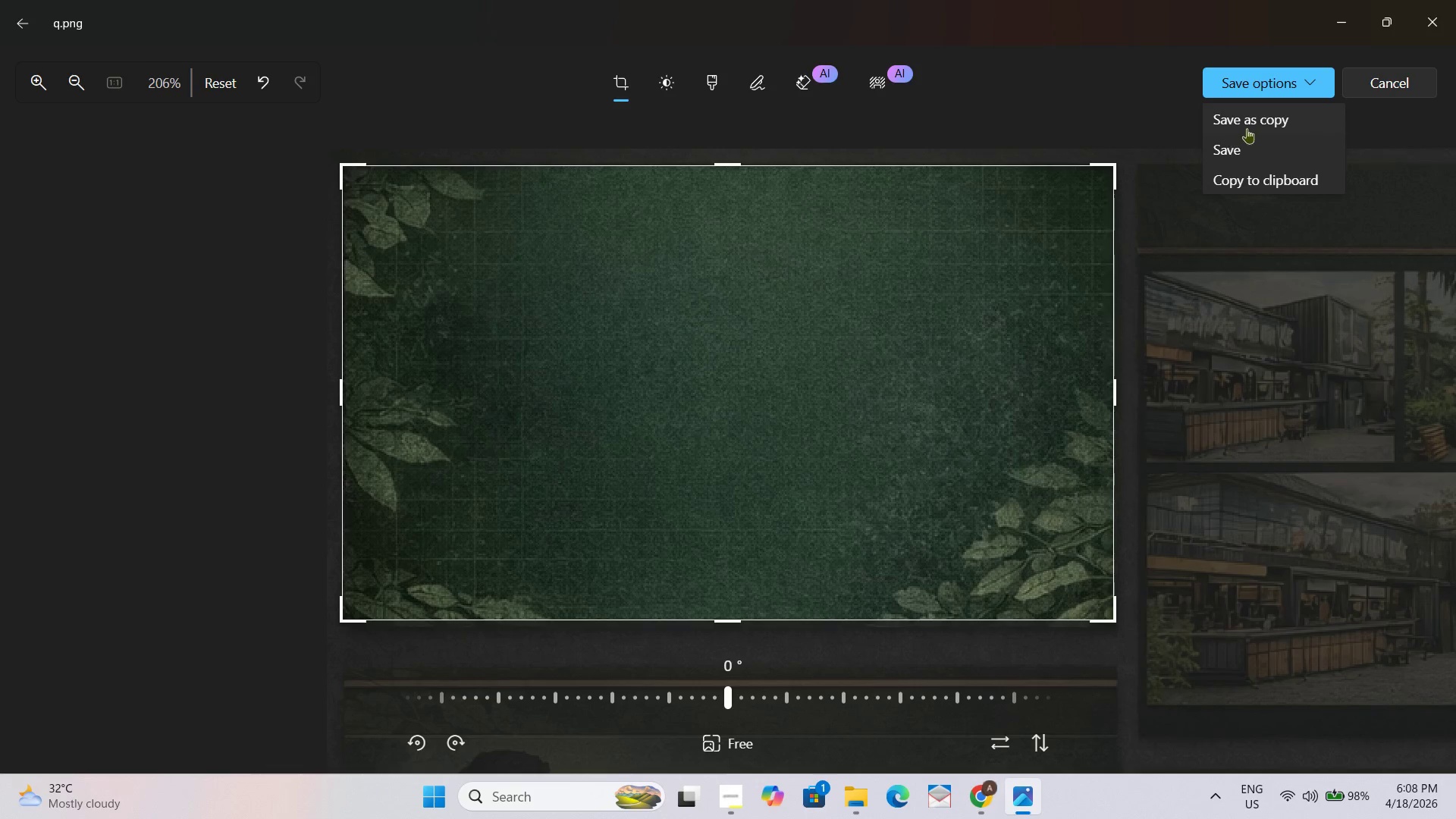 
left_click([1254, 120])
 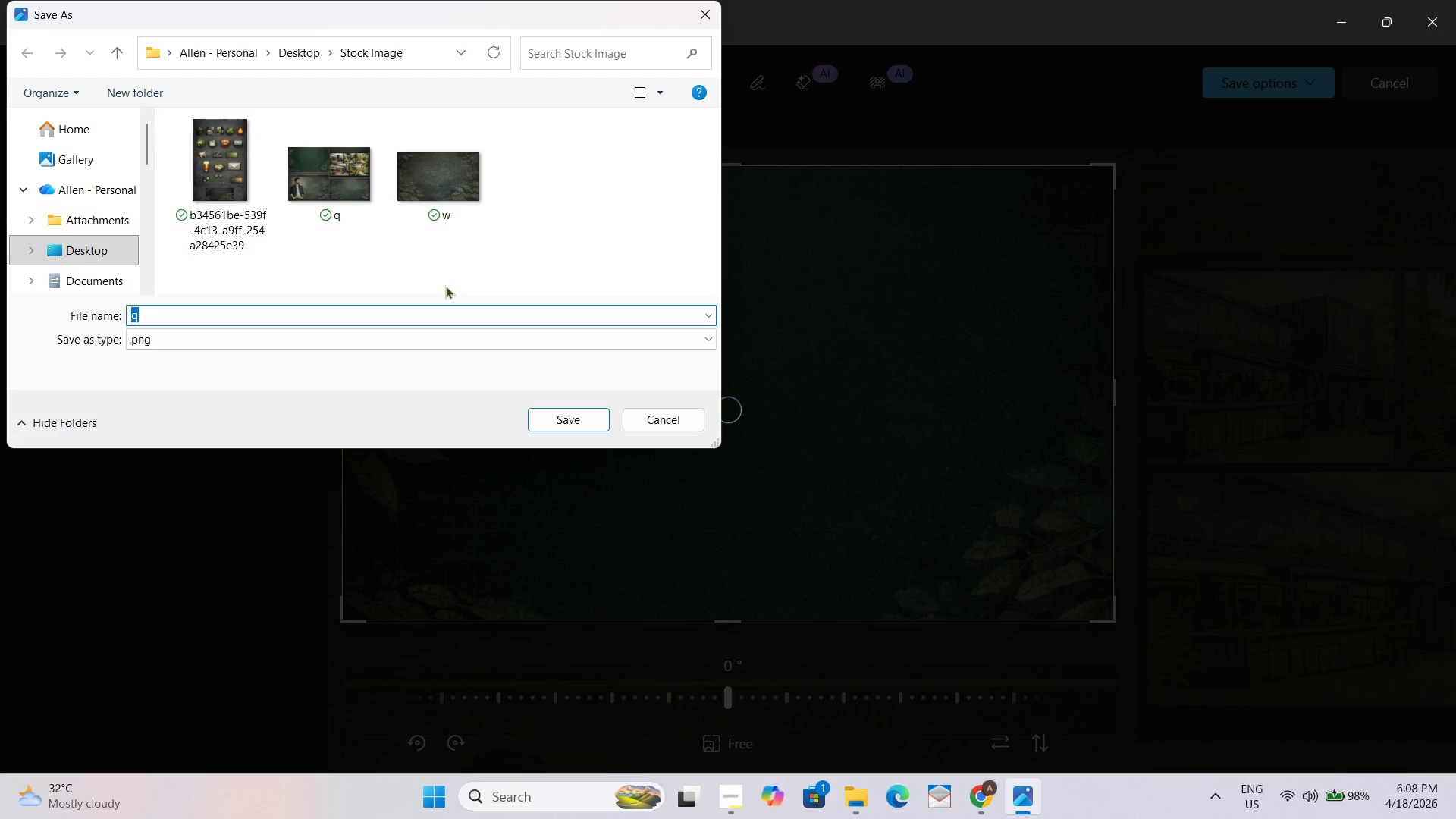 
key(Z)
 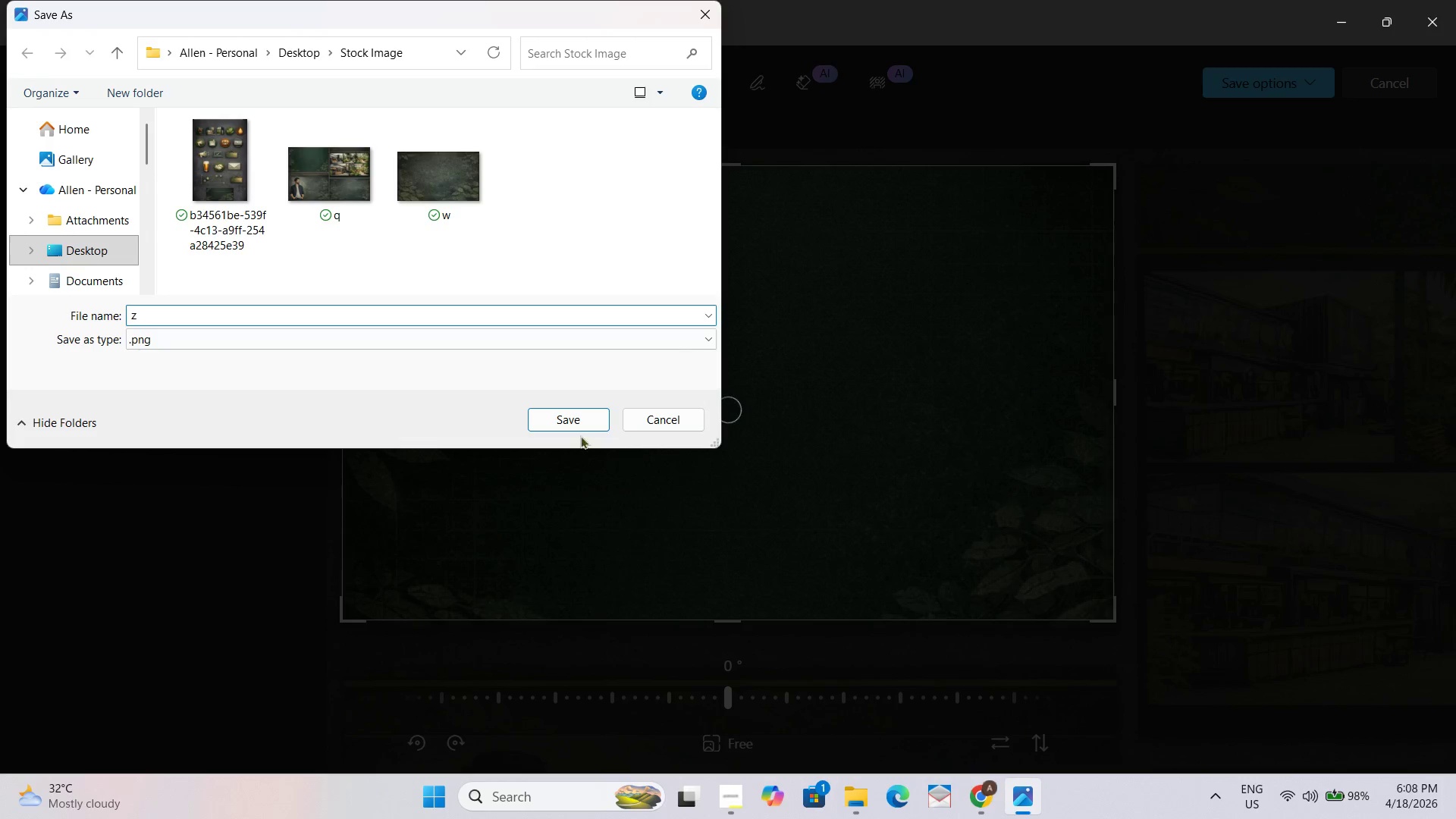 
left_click([567, 424])
 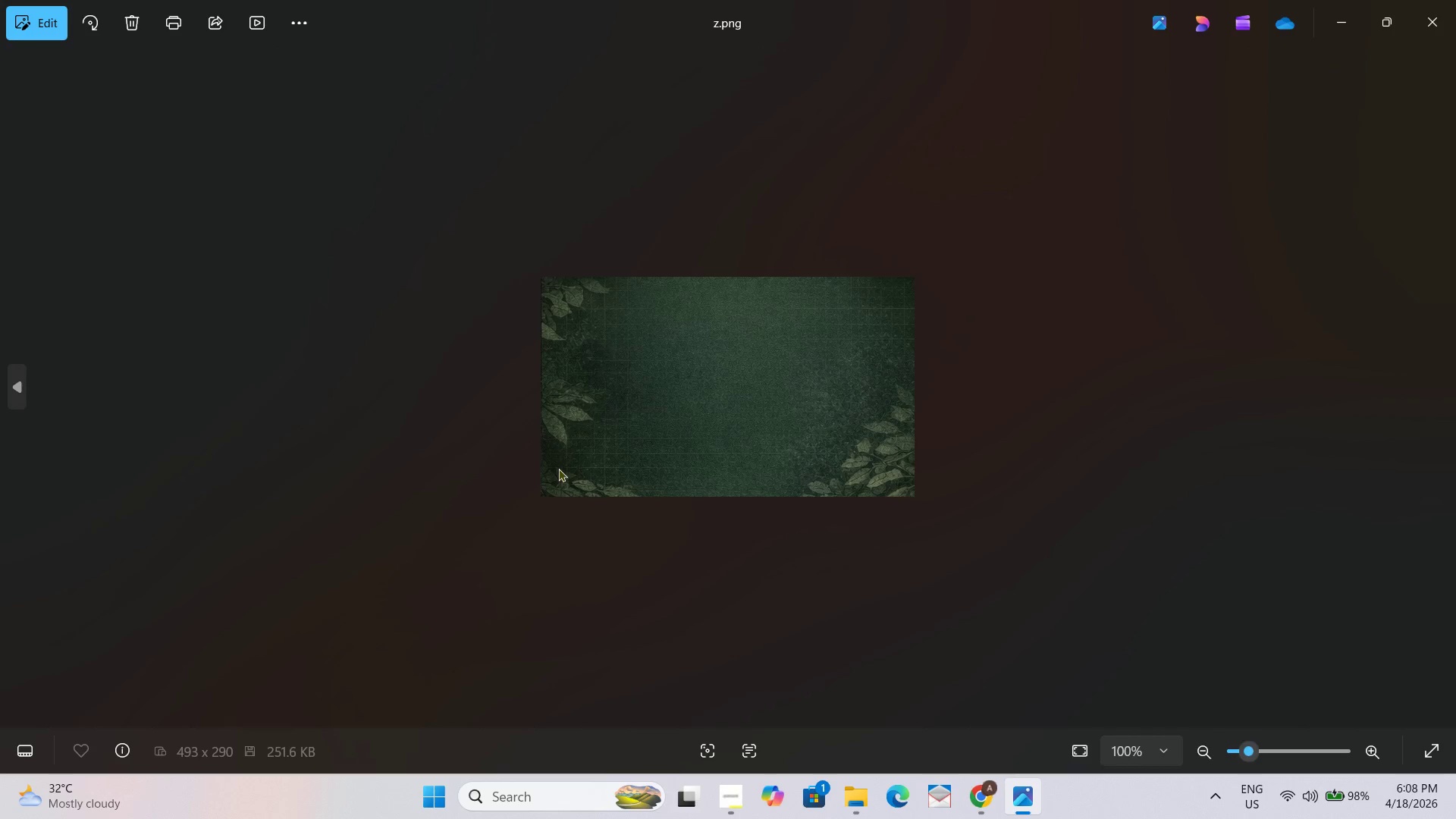 
left_click([1455, 5])
 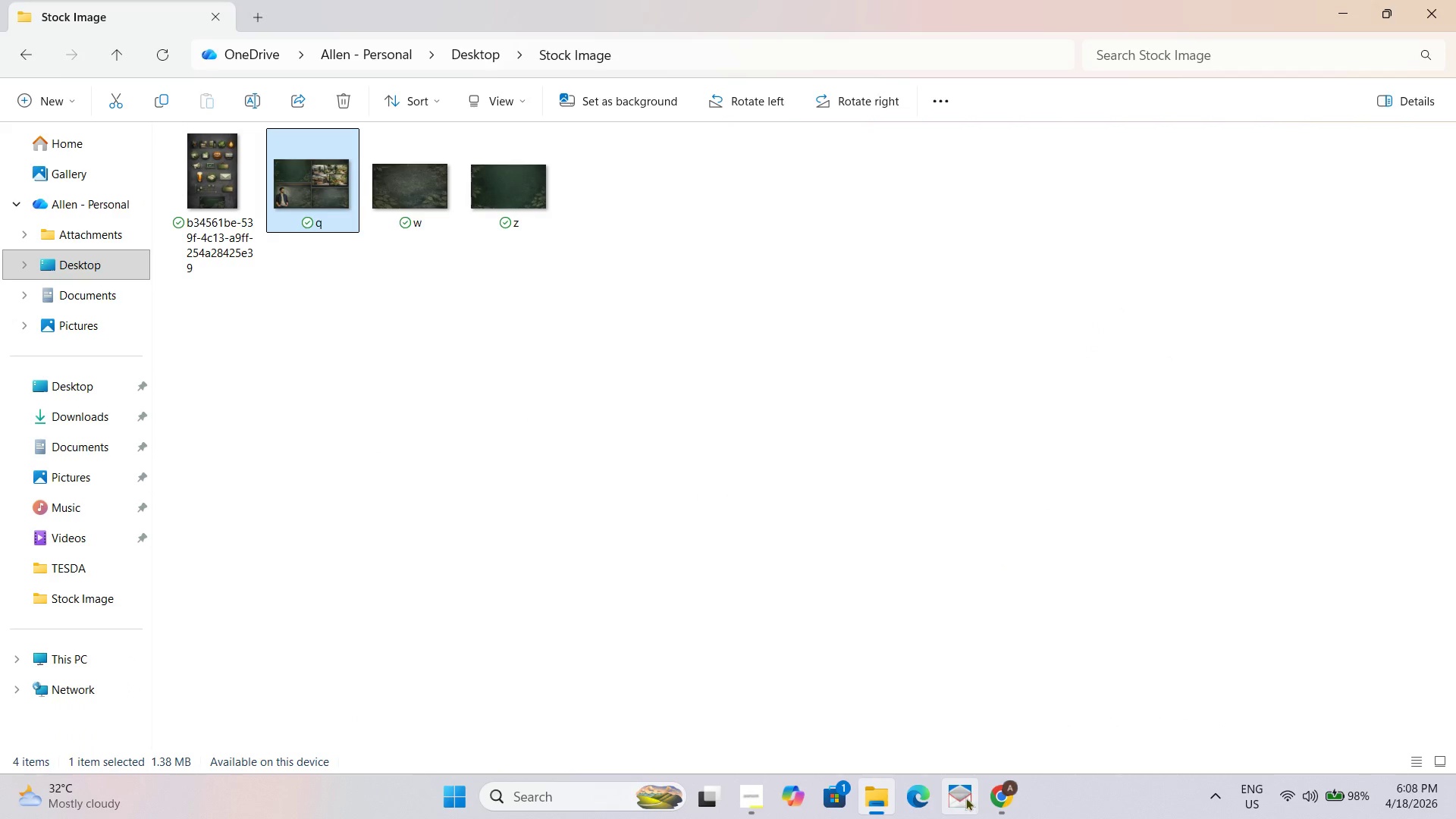 
key(Alt+AltLeft)
 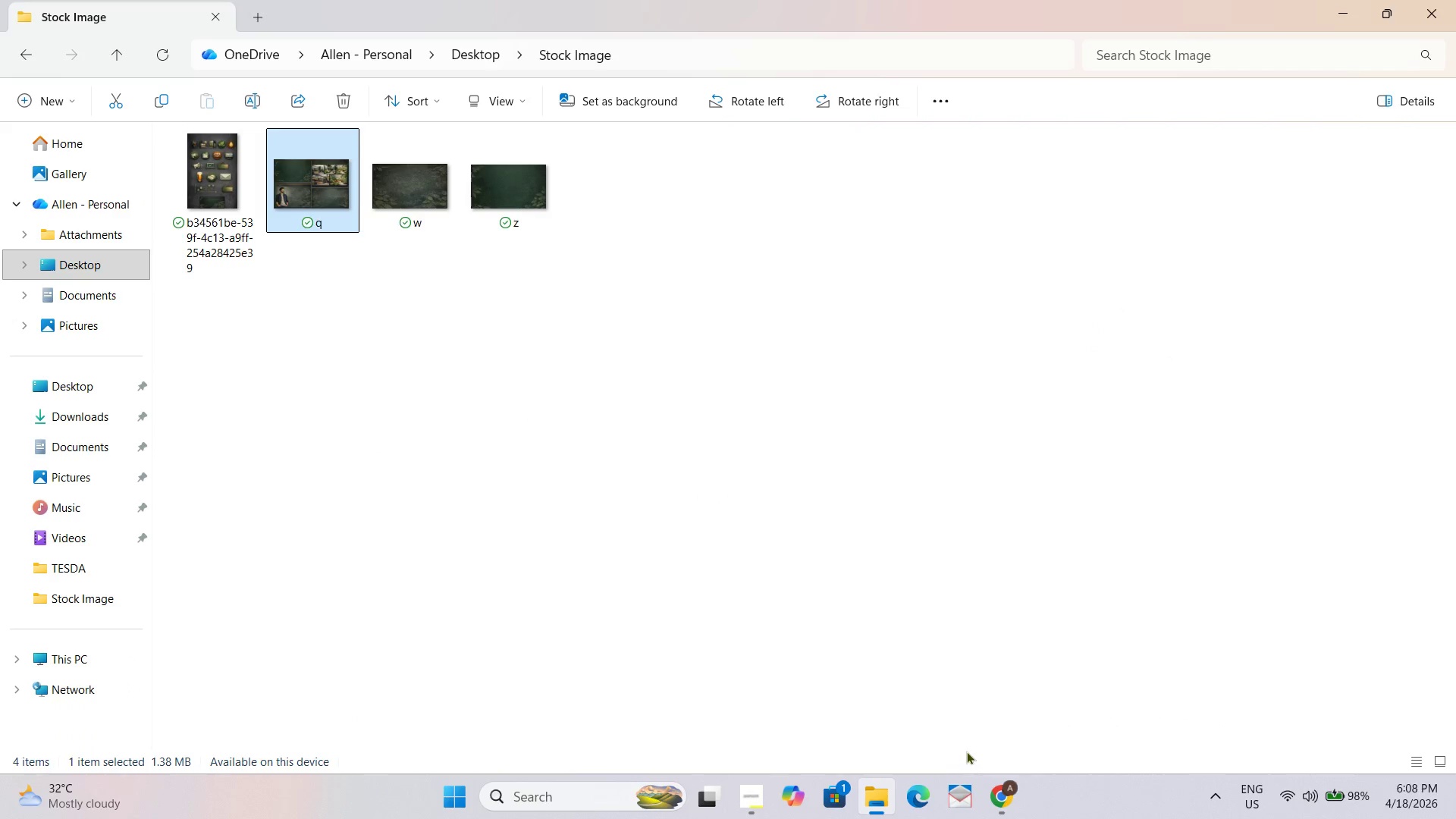 
key(Alt+Tab)
 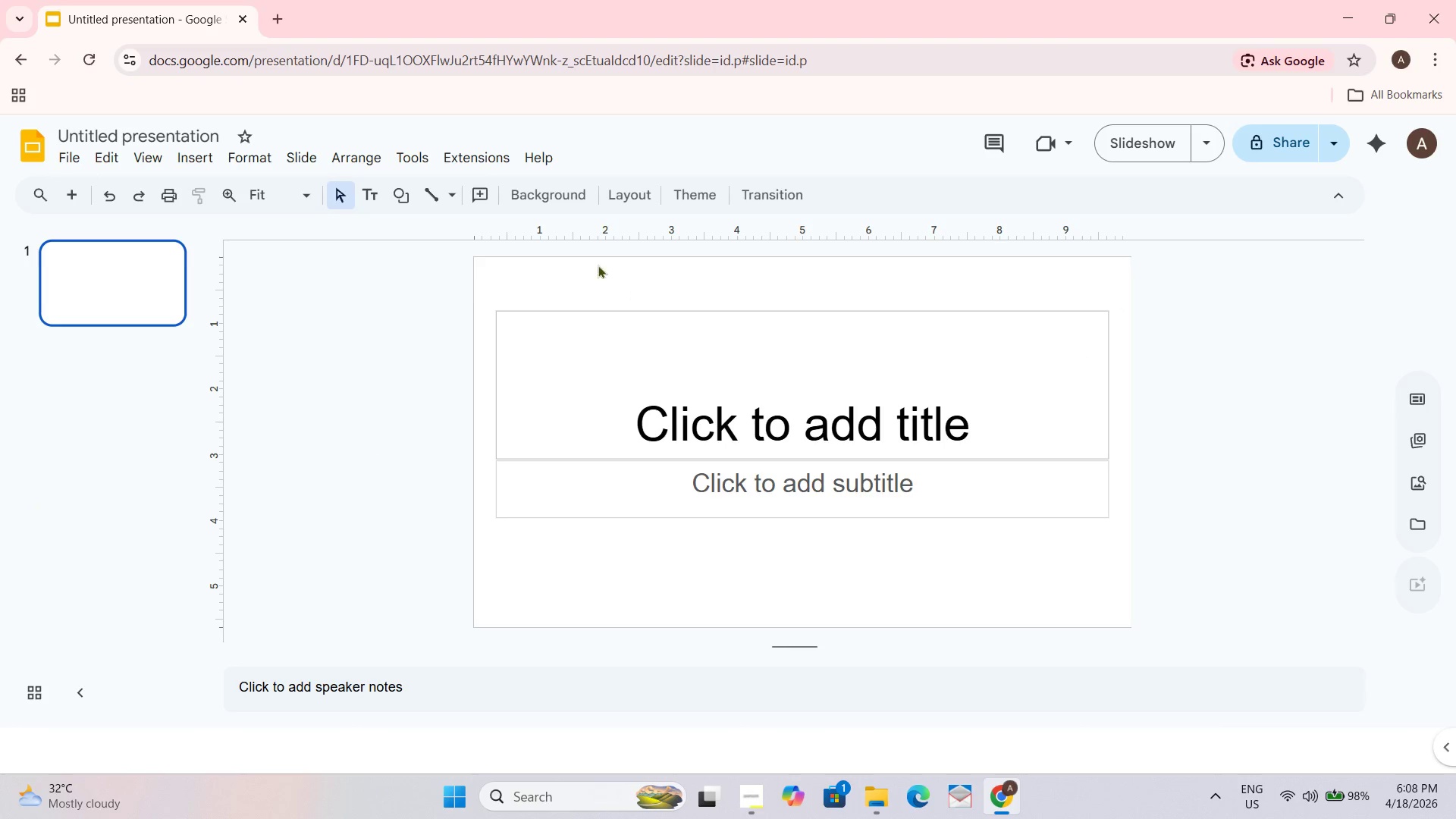 
left_click([546, 184])
 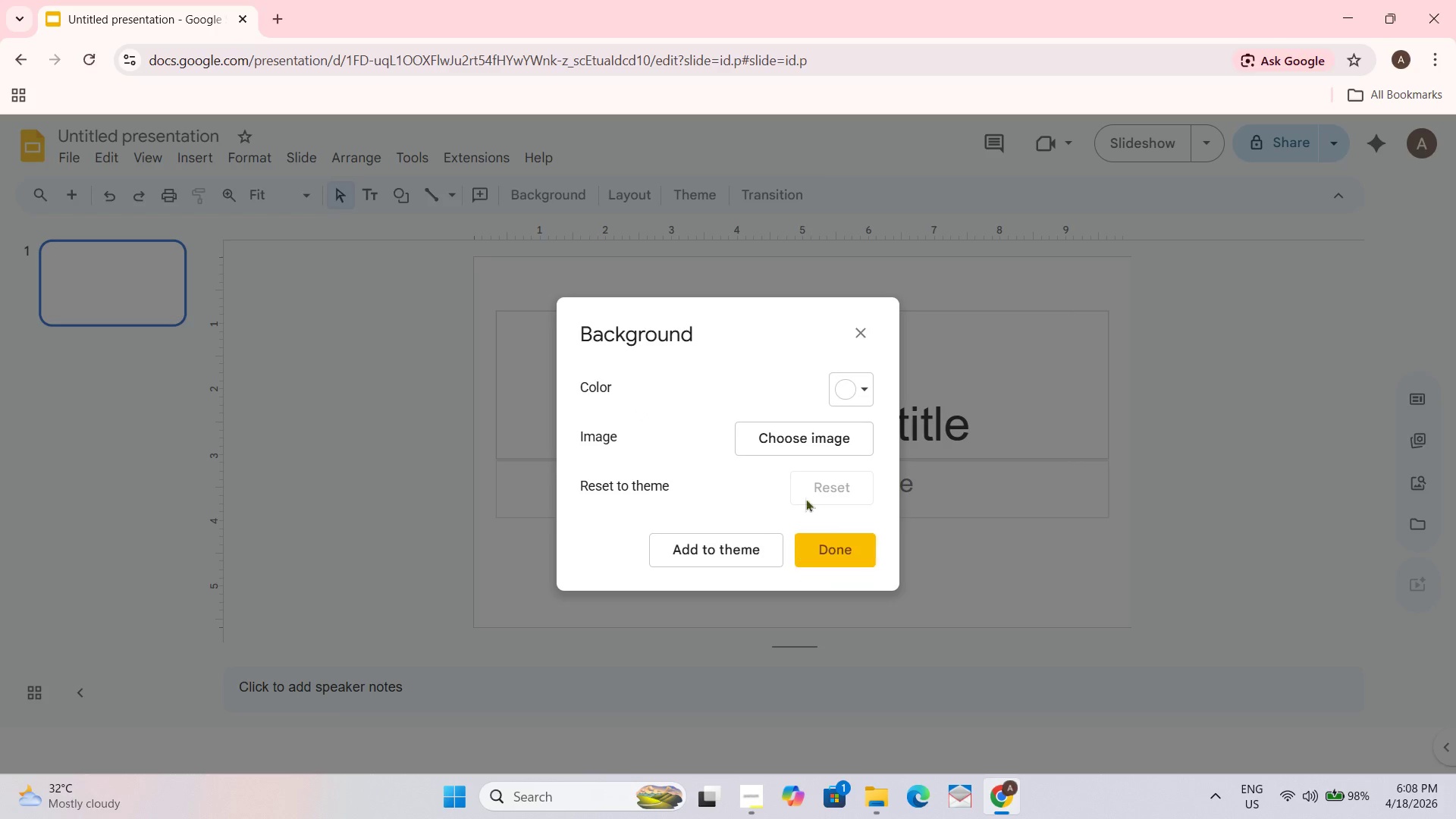 
left_click([802, 453])
 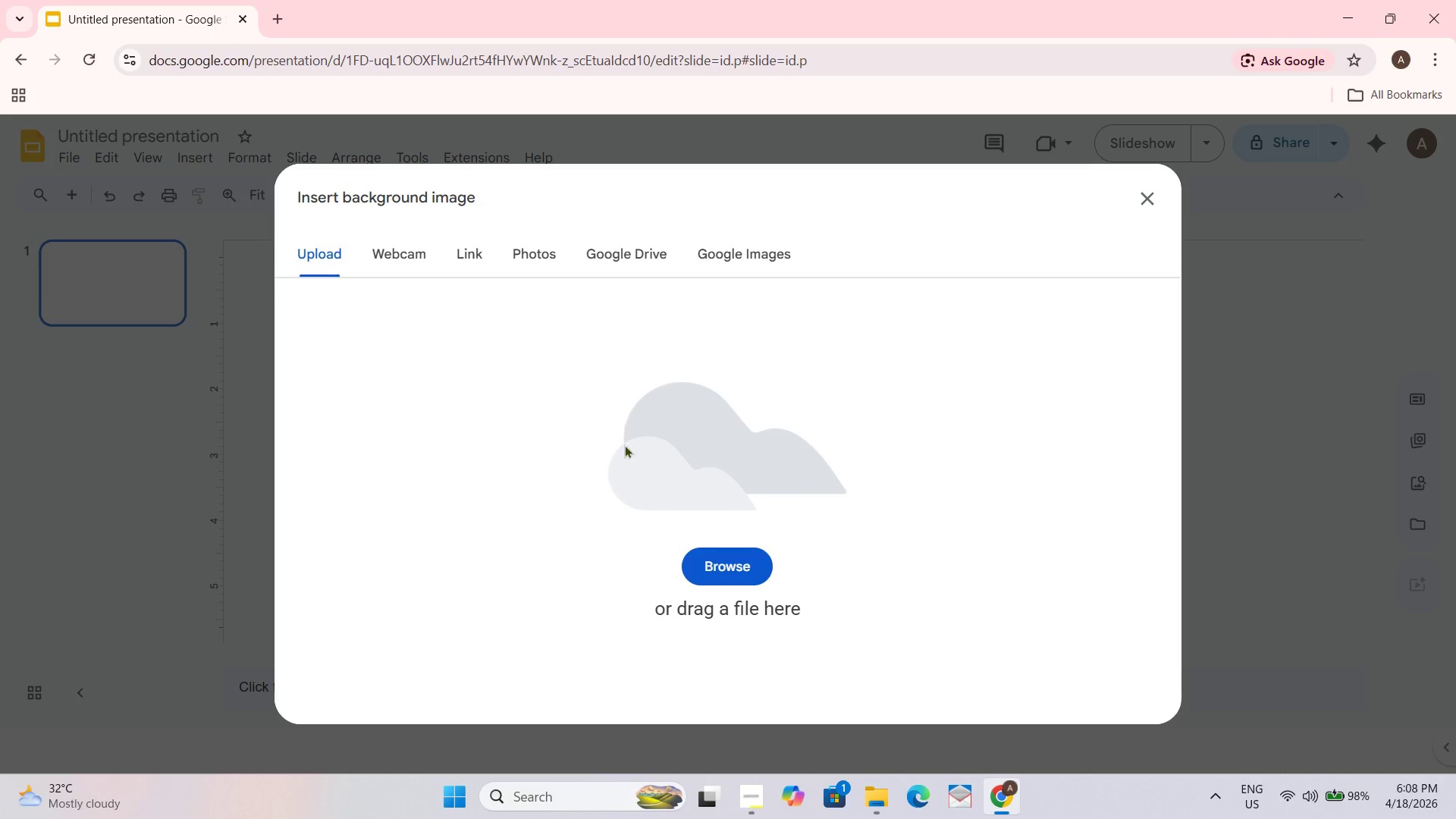 
left_click([739, 570])
 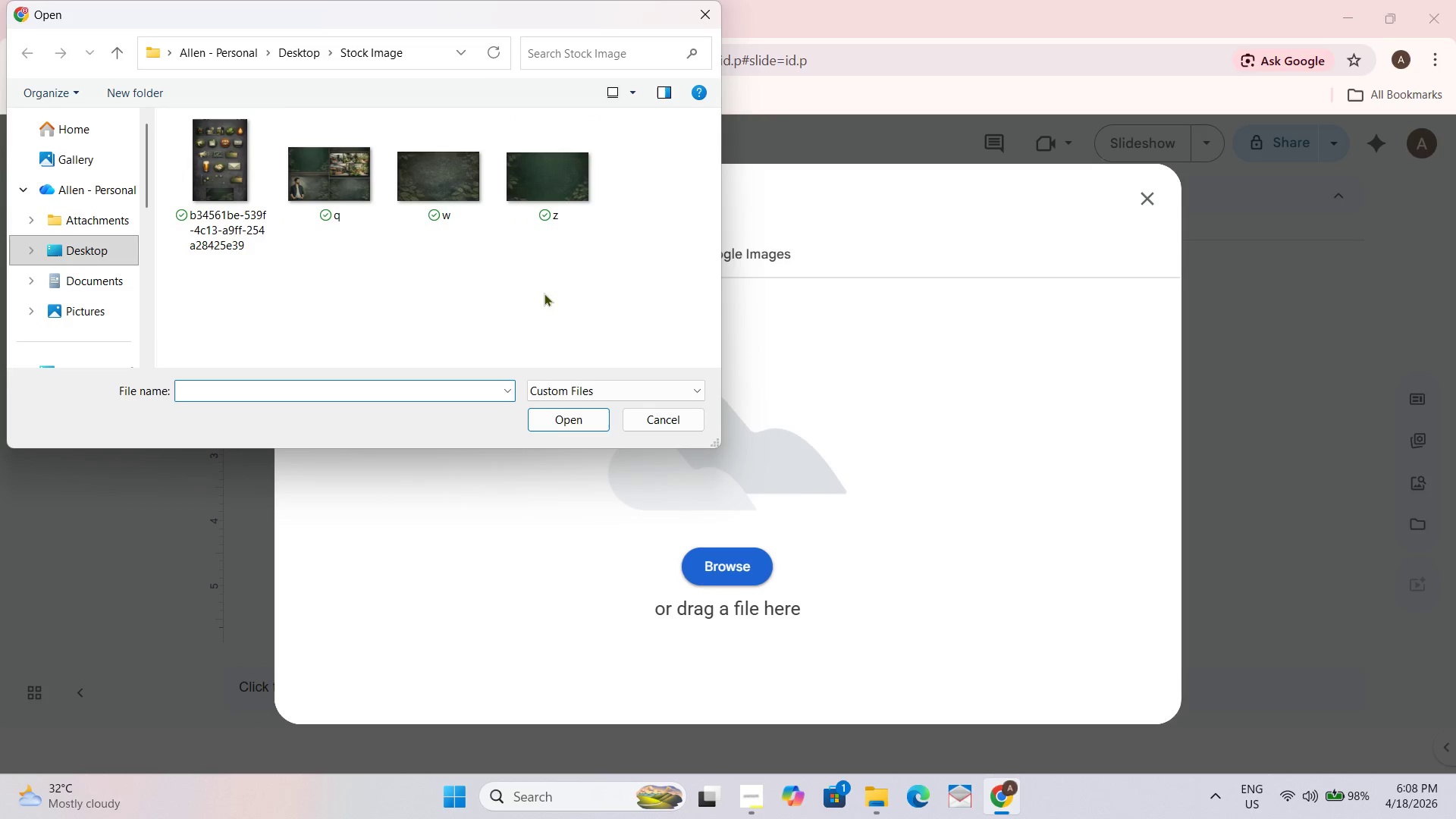 
wait(6.53)
 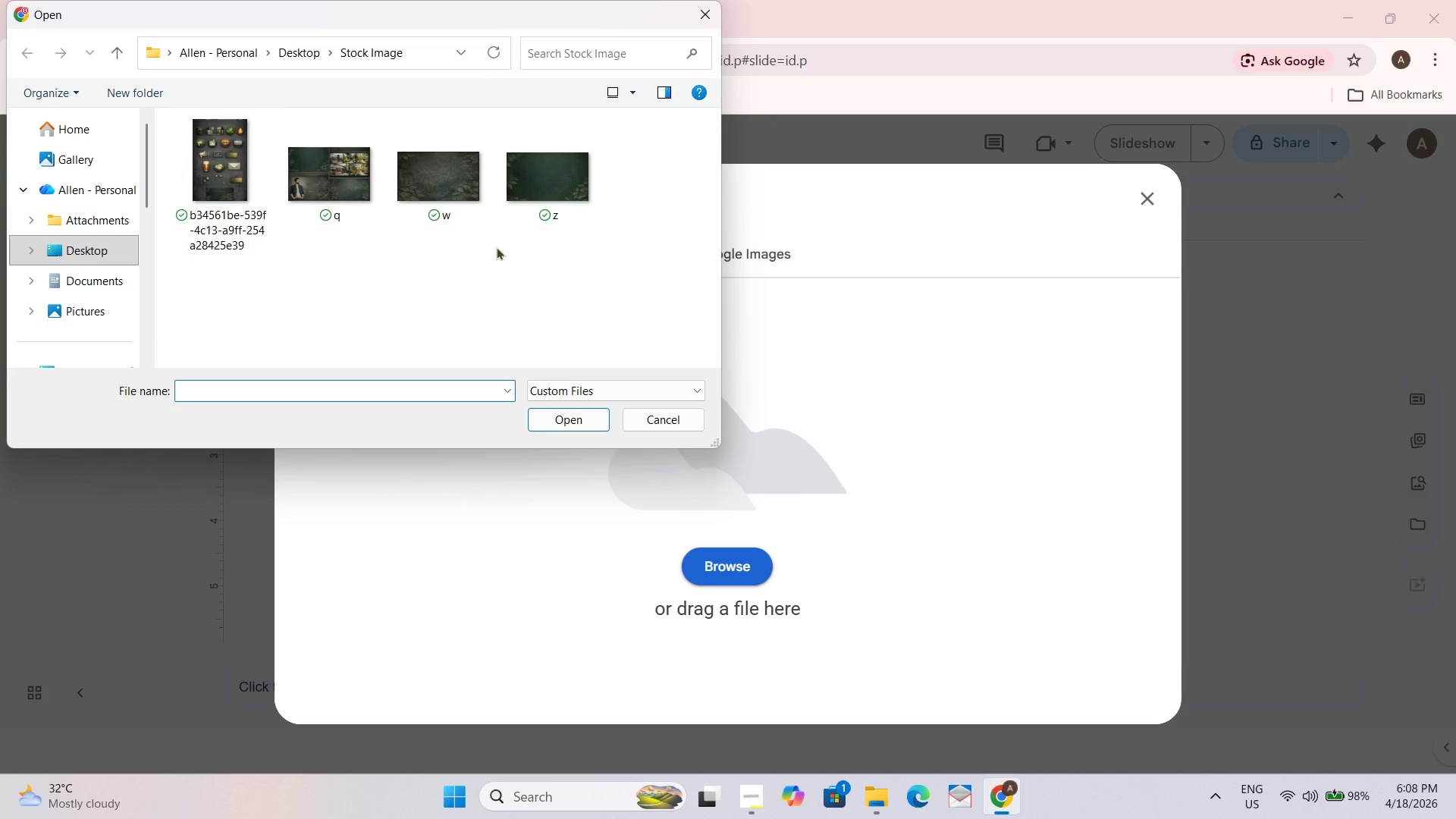 
left_click([433, 182])
 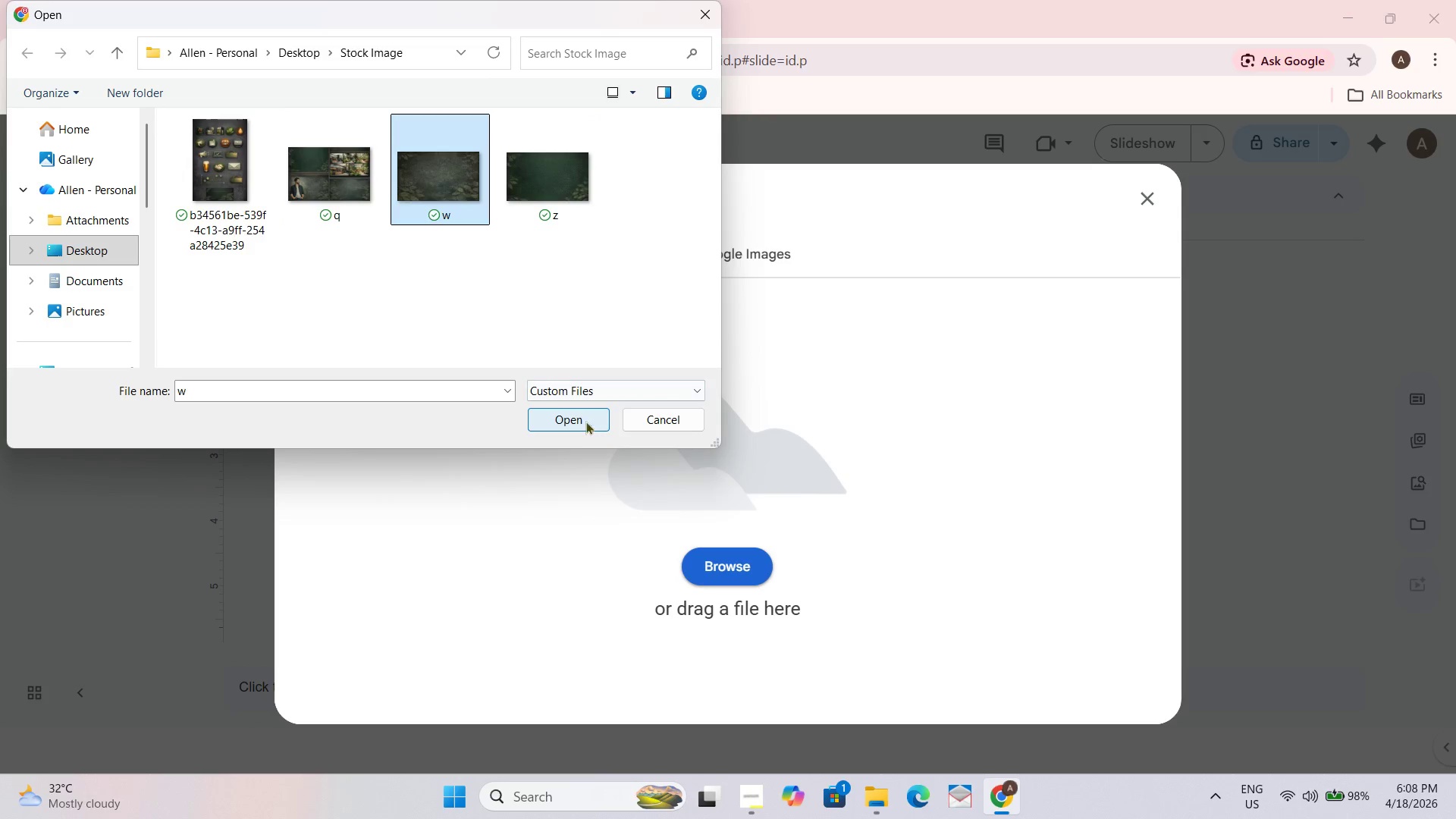 
left_click([582, 416])
 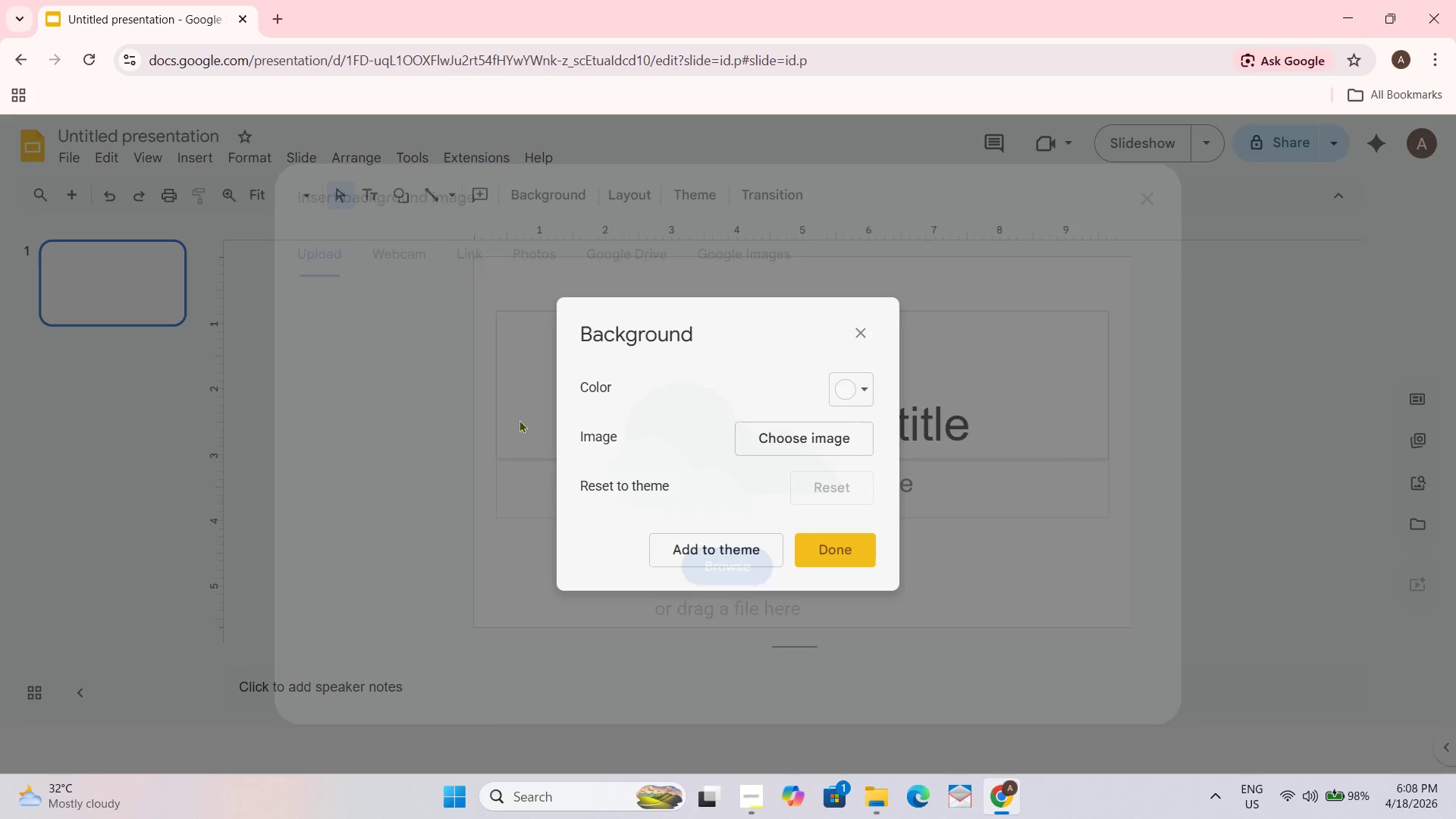 
left_click([839, 554])
 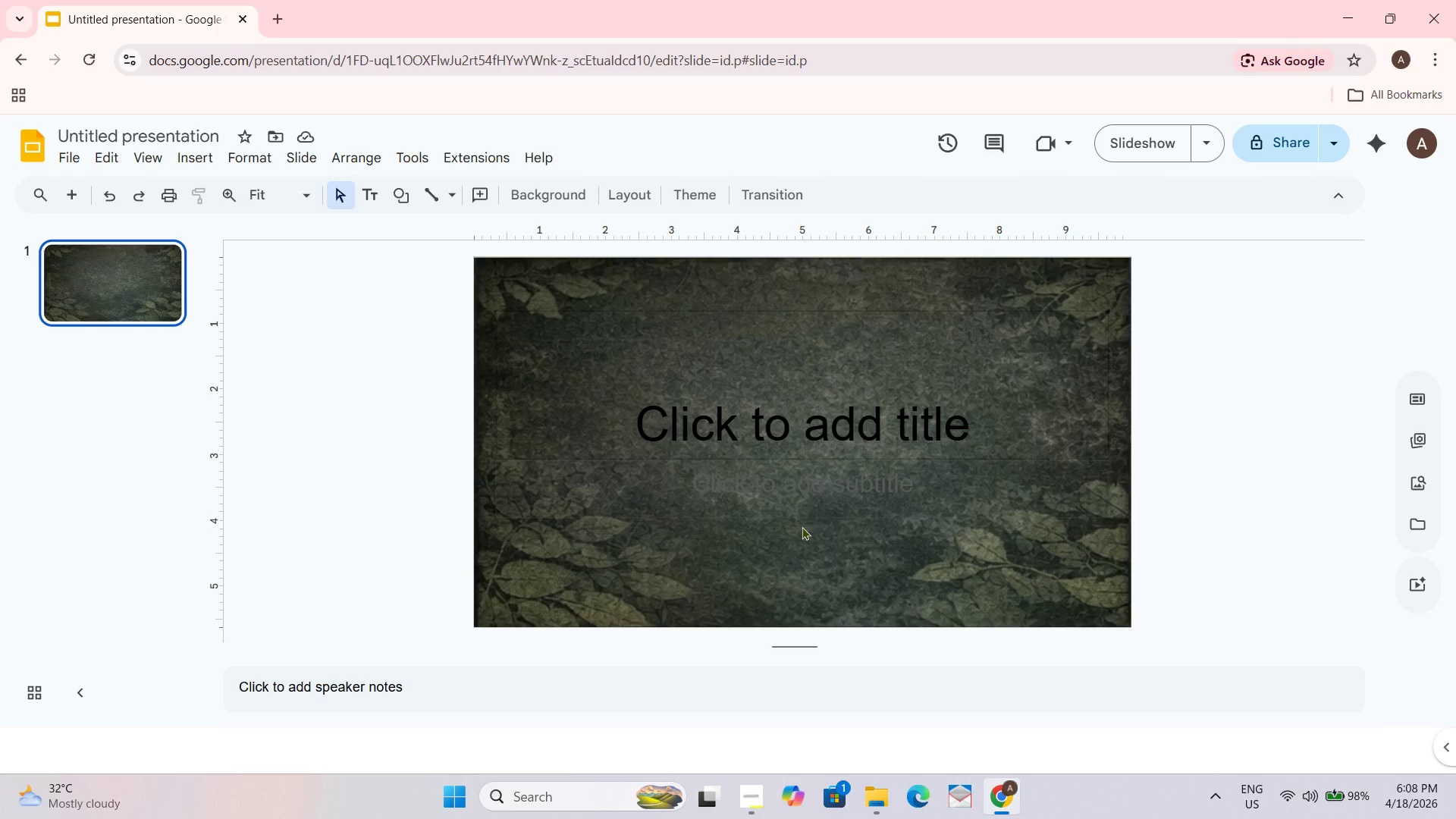 
wait(10.55)
 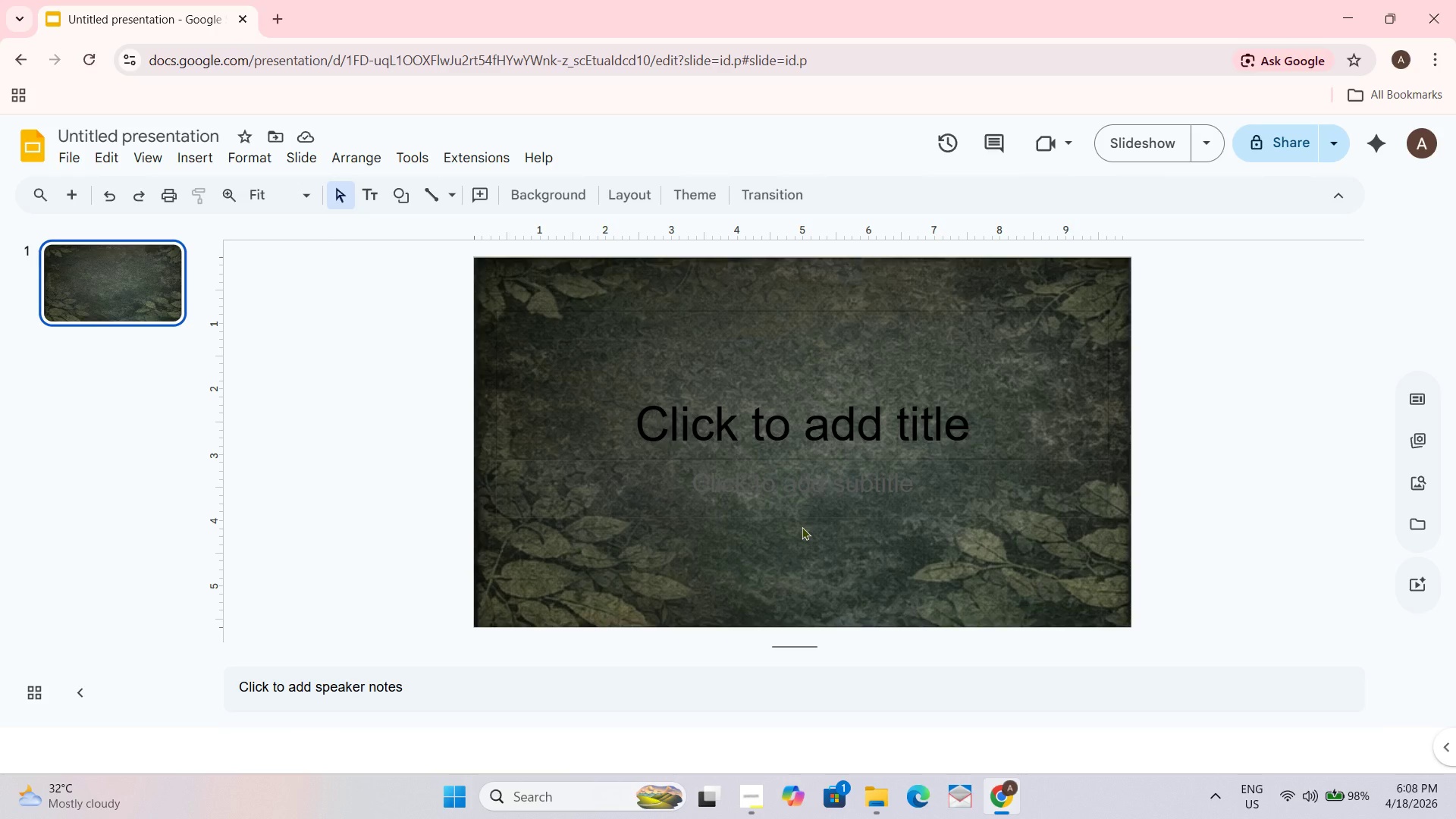 
left_click([142, 290])
 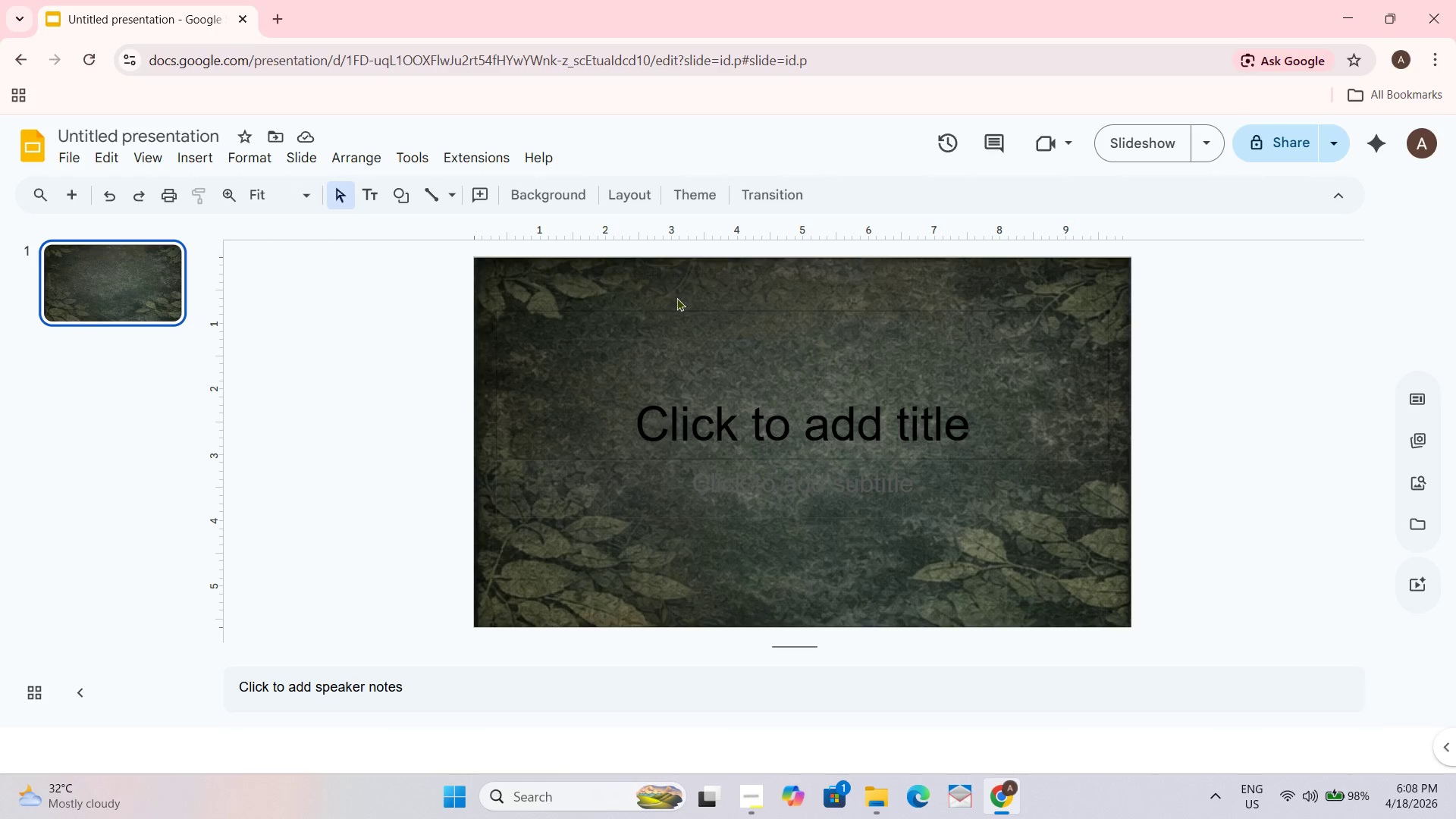 
left_click([671, 378])
 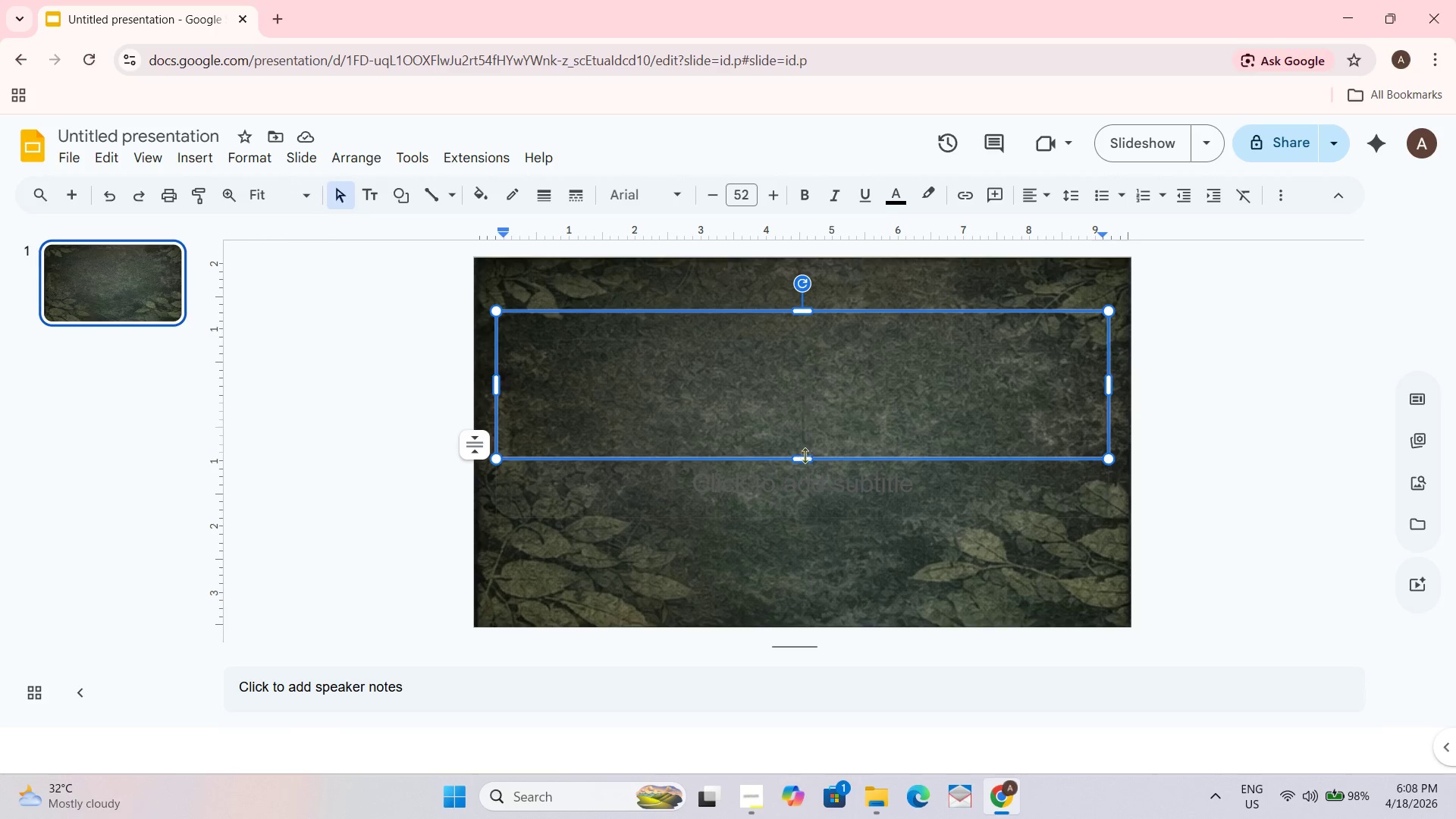 
wait(6.03)
 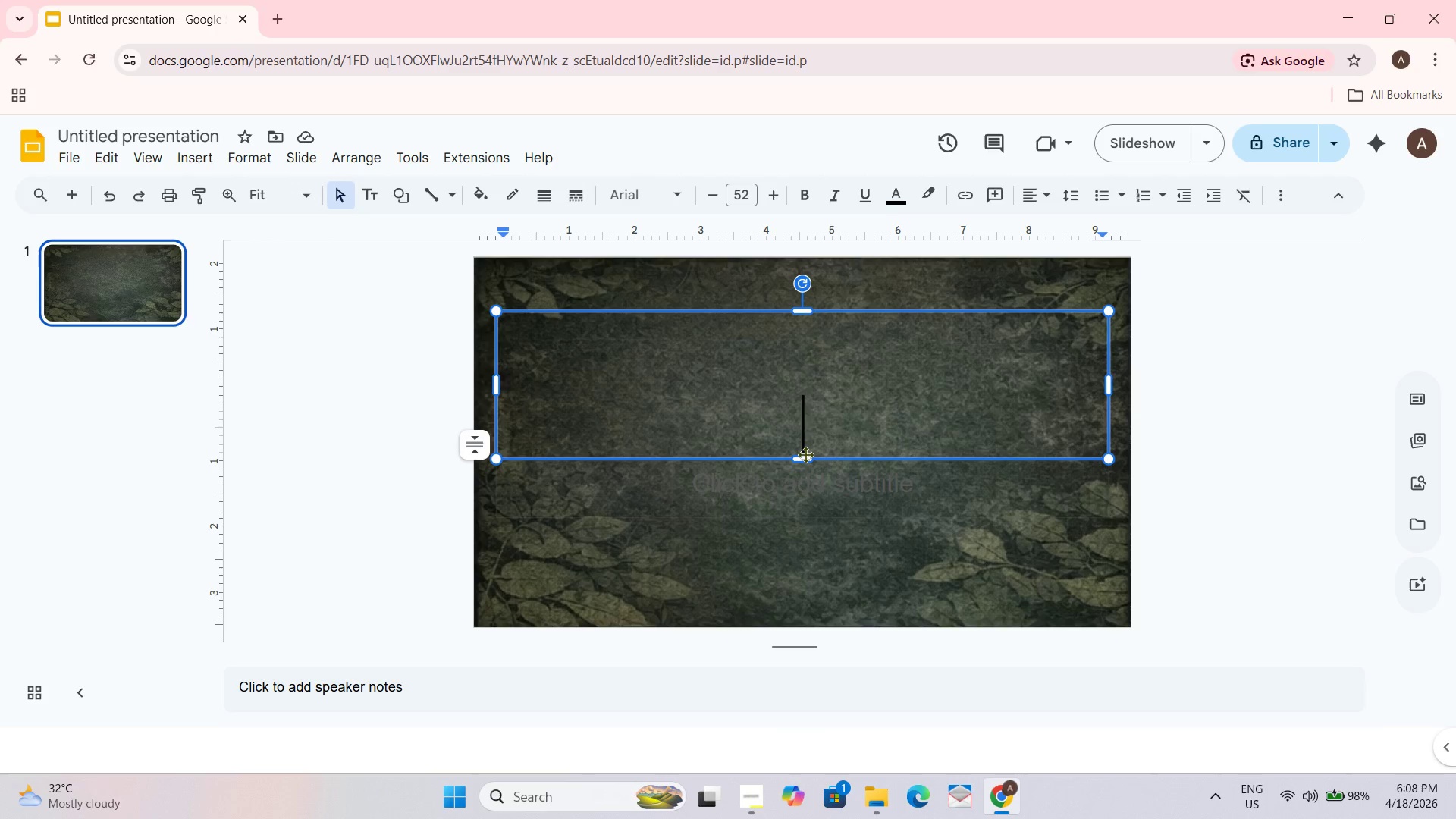 
hold_key(key=ControlLeft, duration=0.33)
 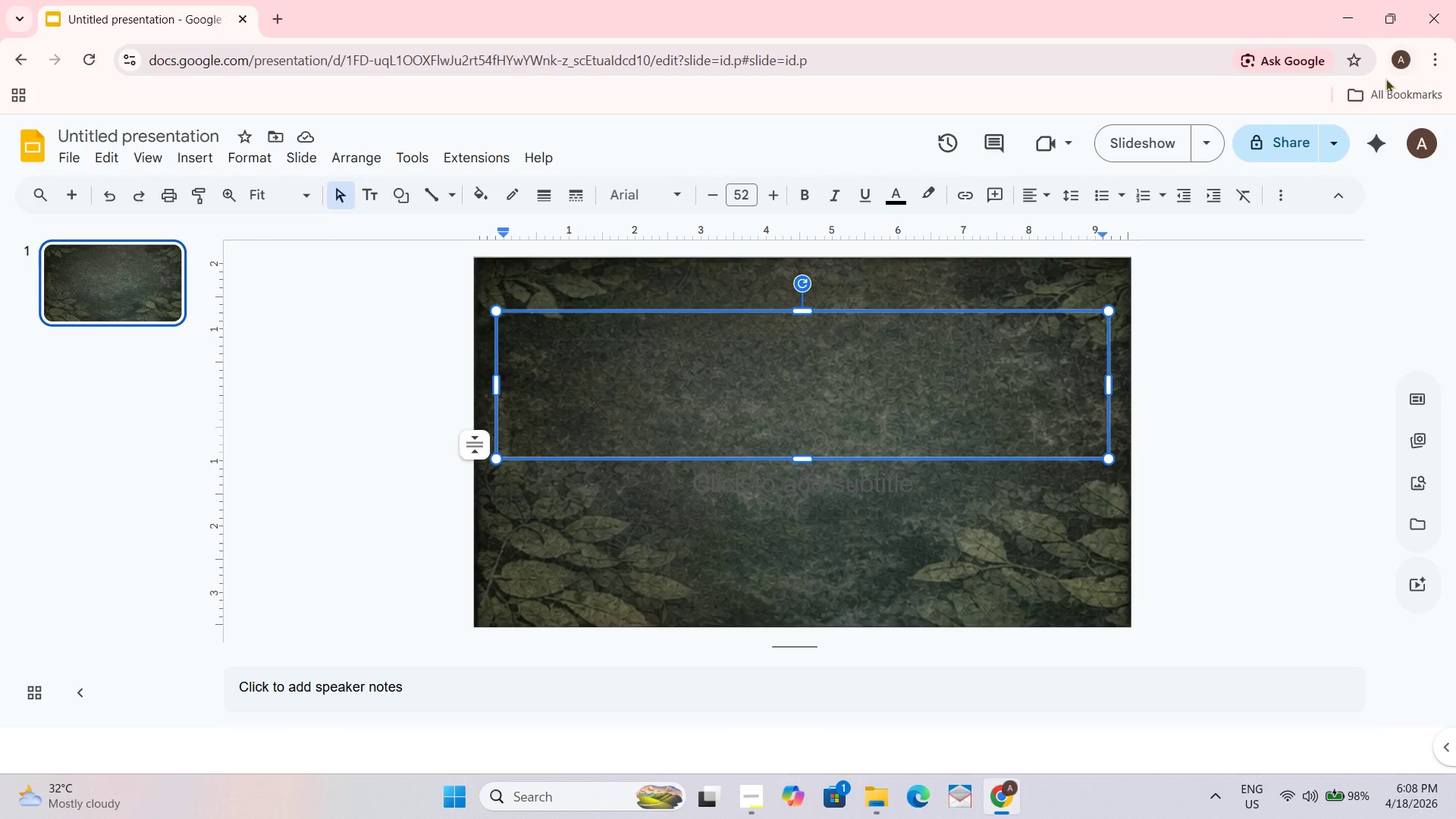 
key(Shift+H)
 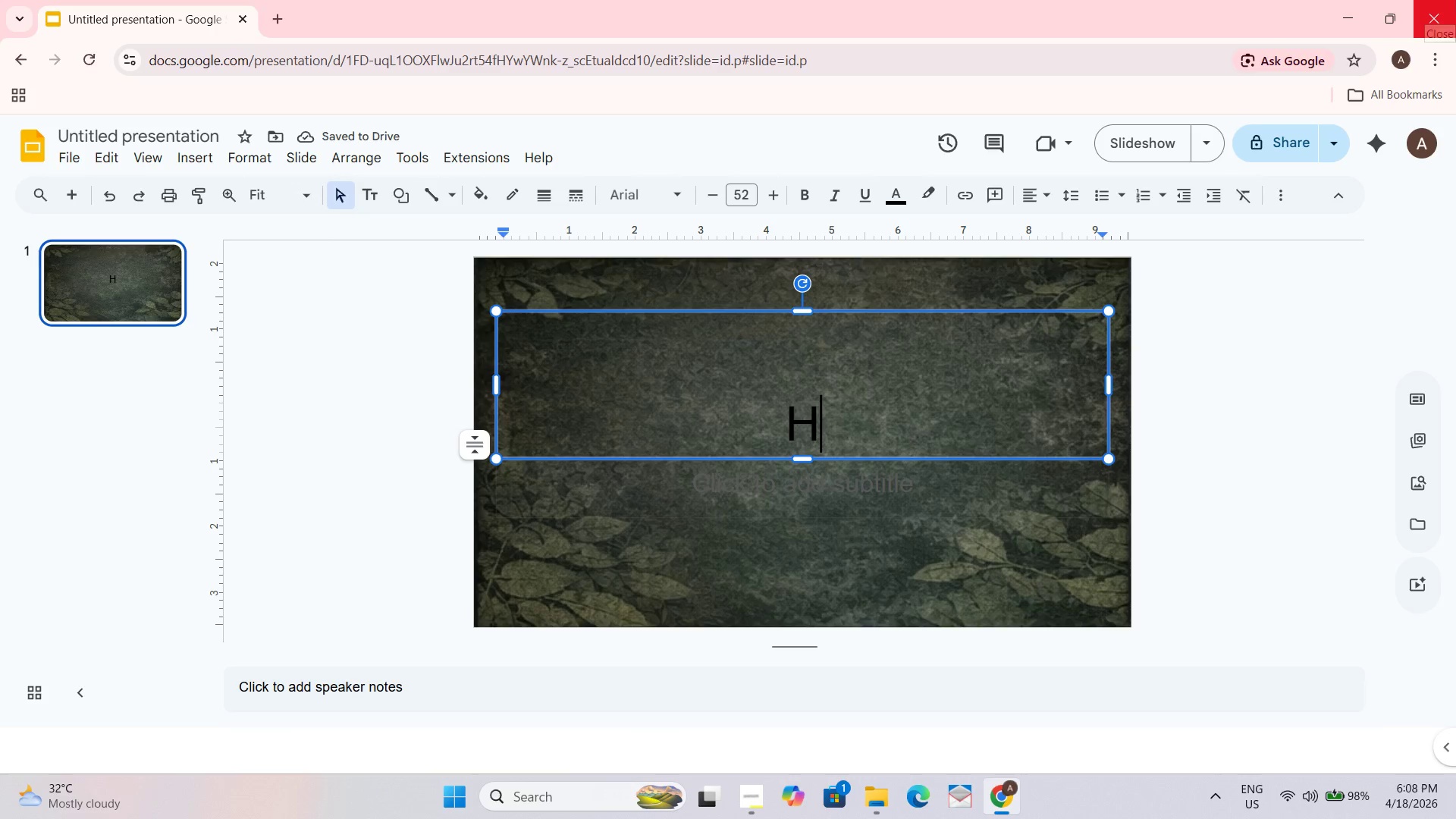 
type(ollow Oak Fermentory)
 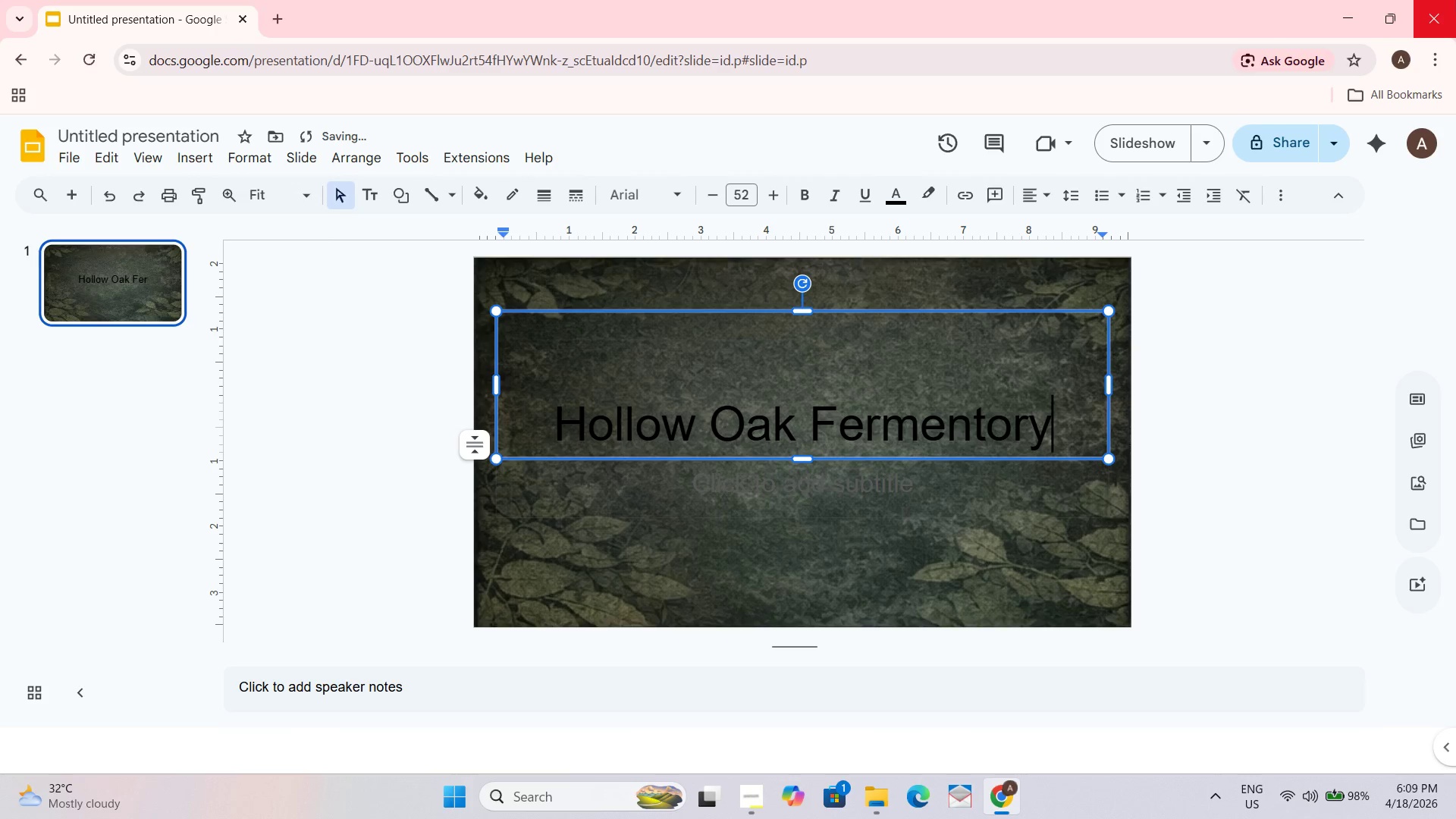 
key(Control+A)
 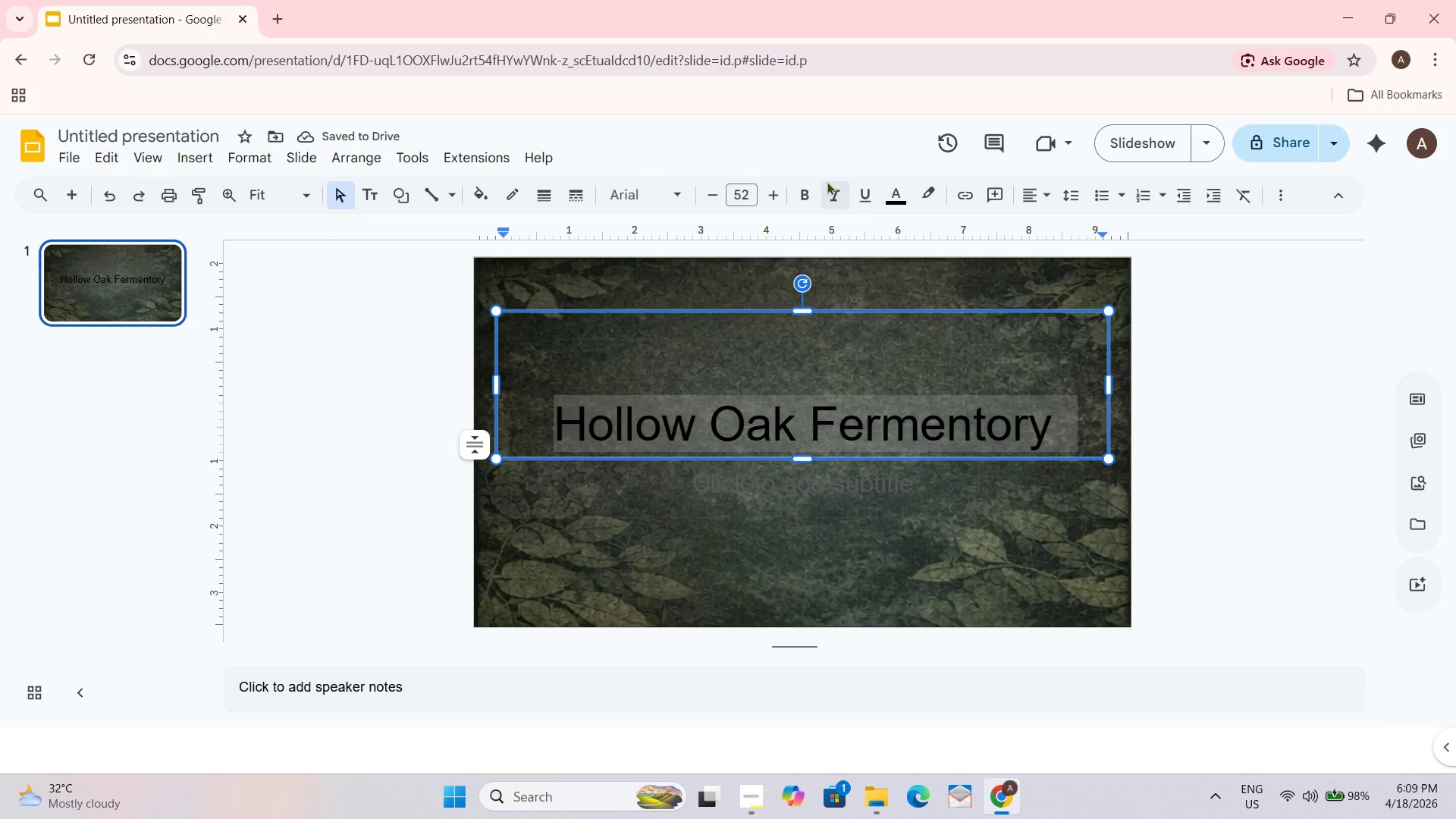 
left_click([879, 198])
 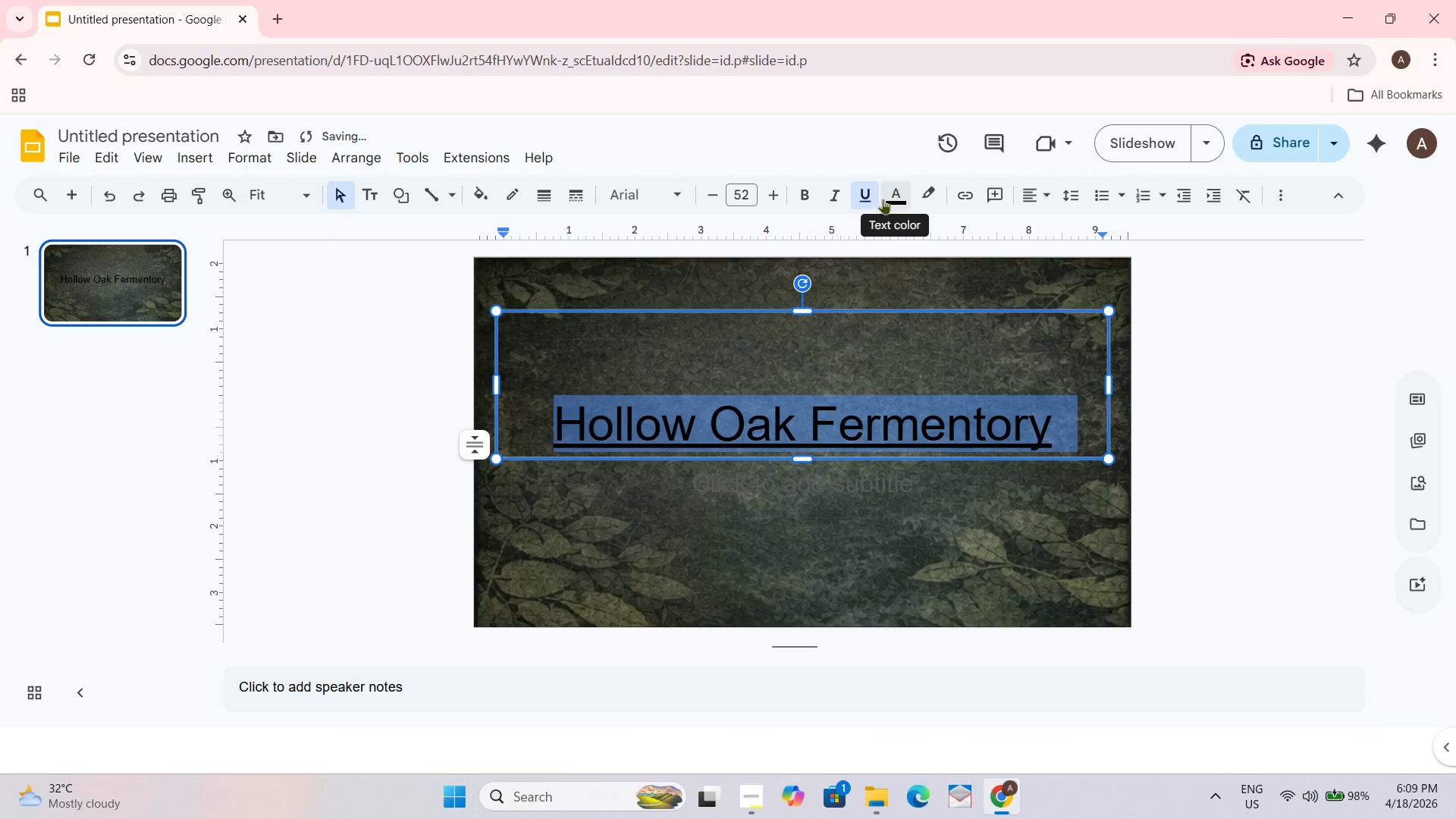 
key(Control+Z)
 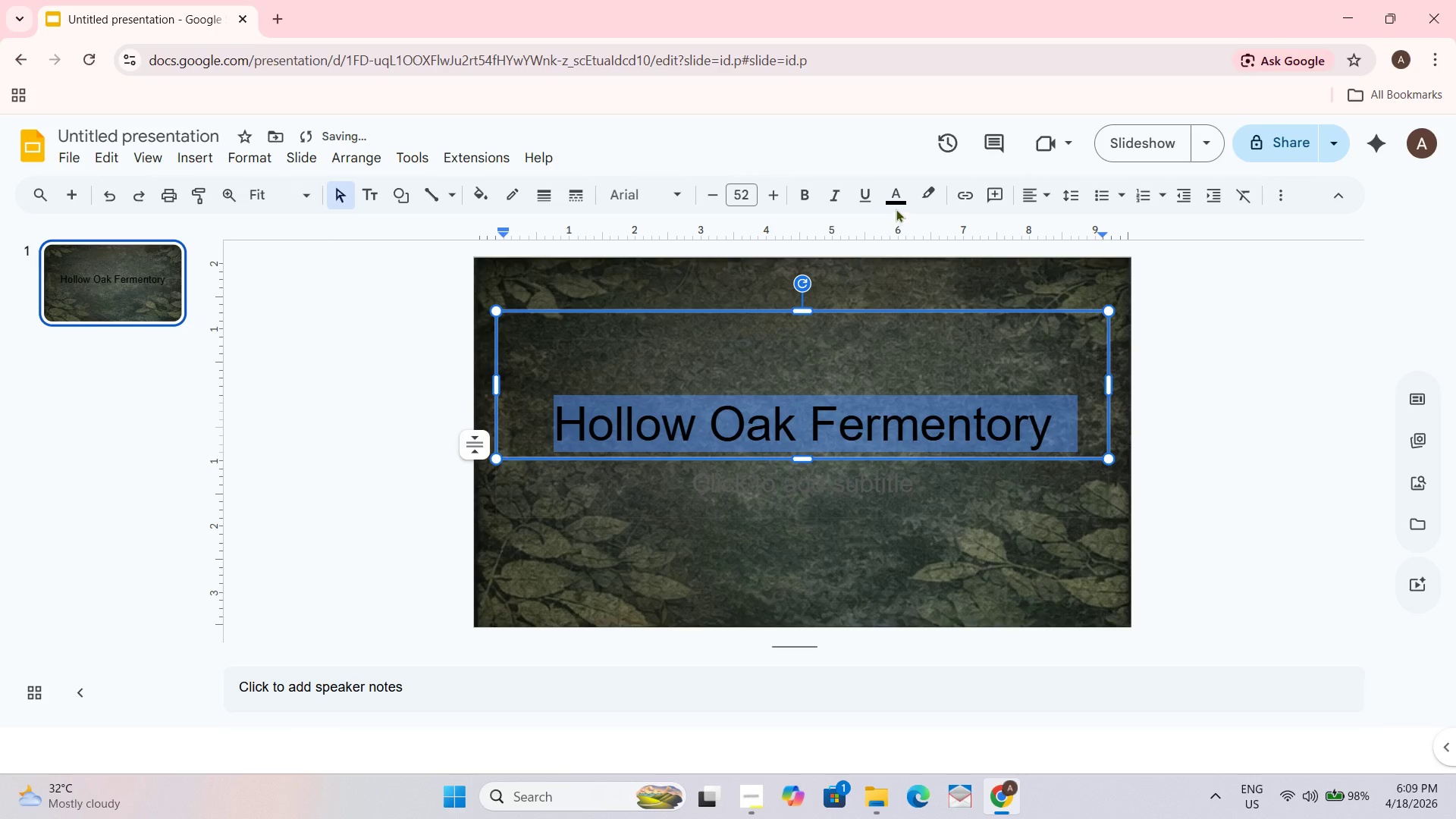 
left_click([893, 203])
 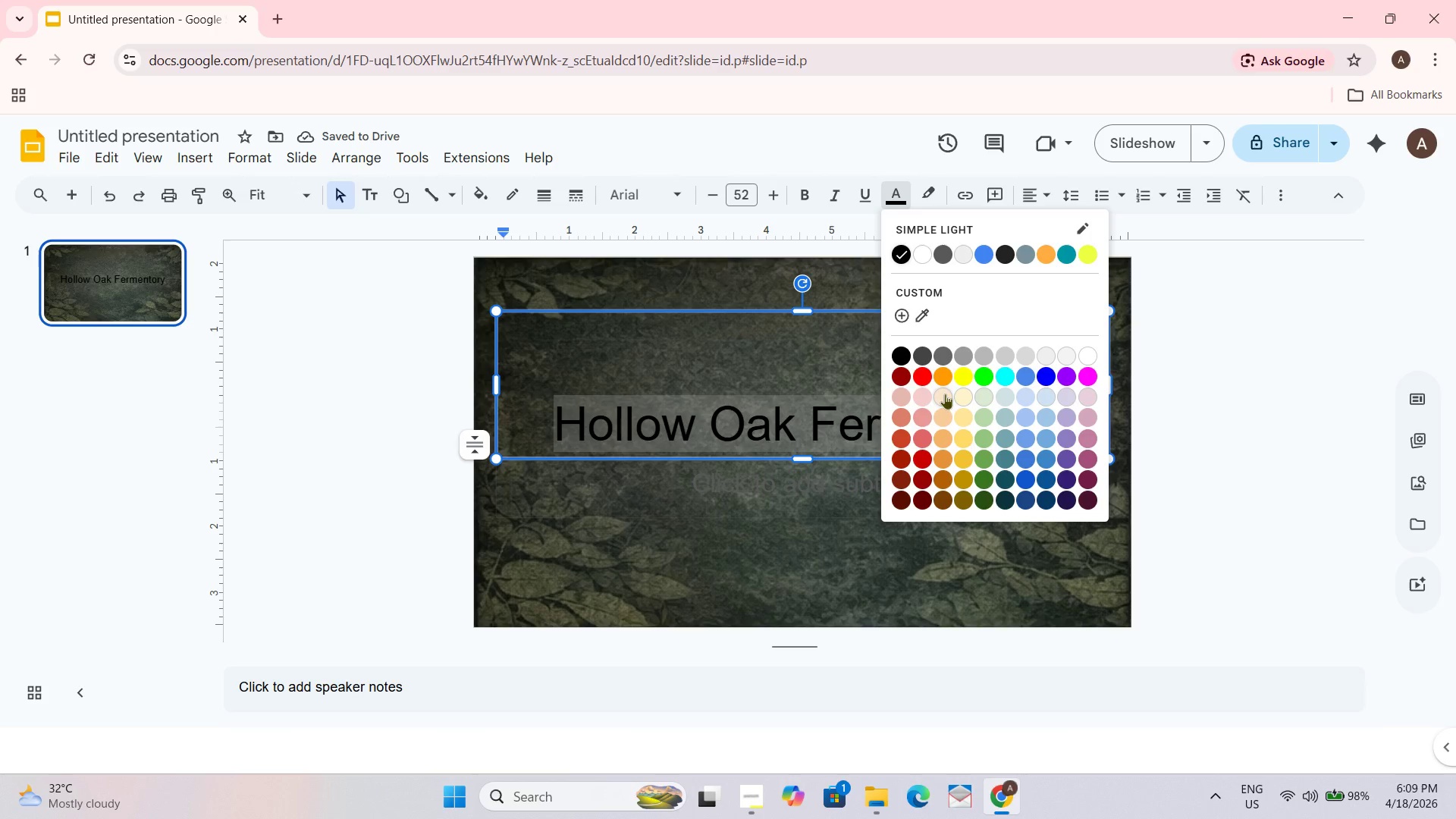 
left_click([943, 392])
 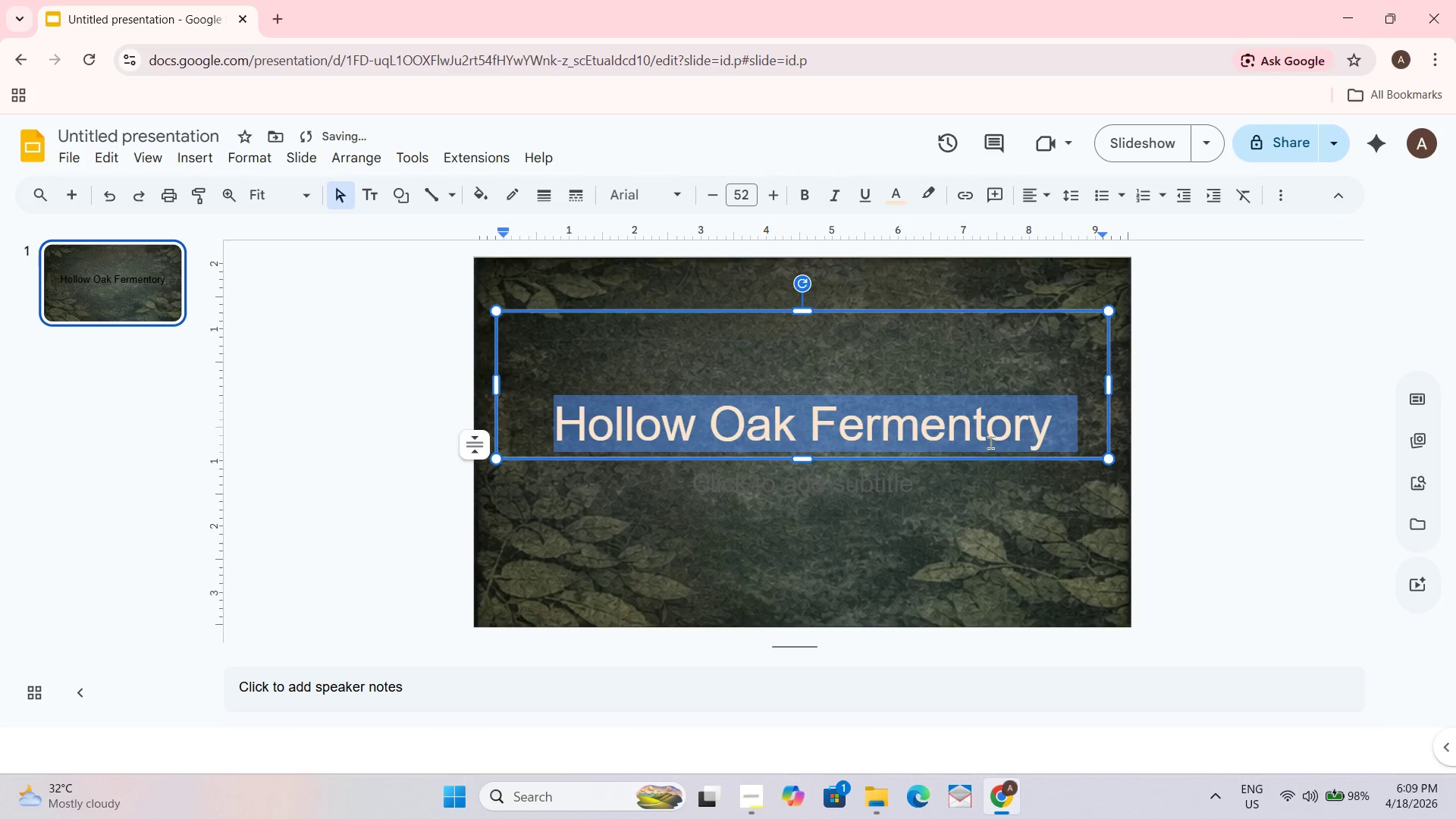 
left_click_drag(start_coordinate=[1002, 494], to_coordinate=[1002, 499])
 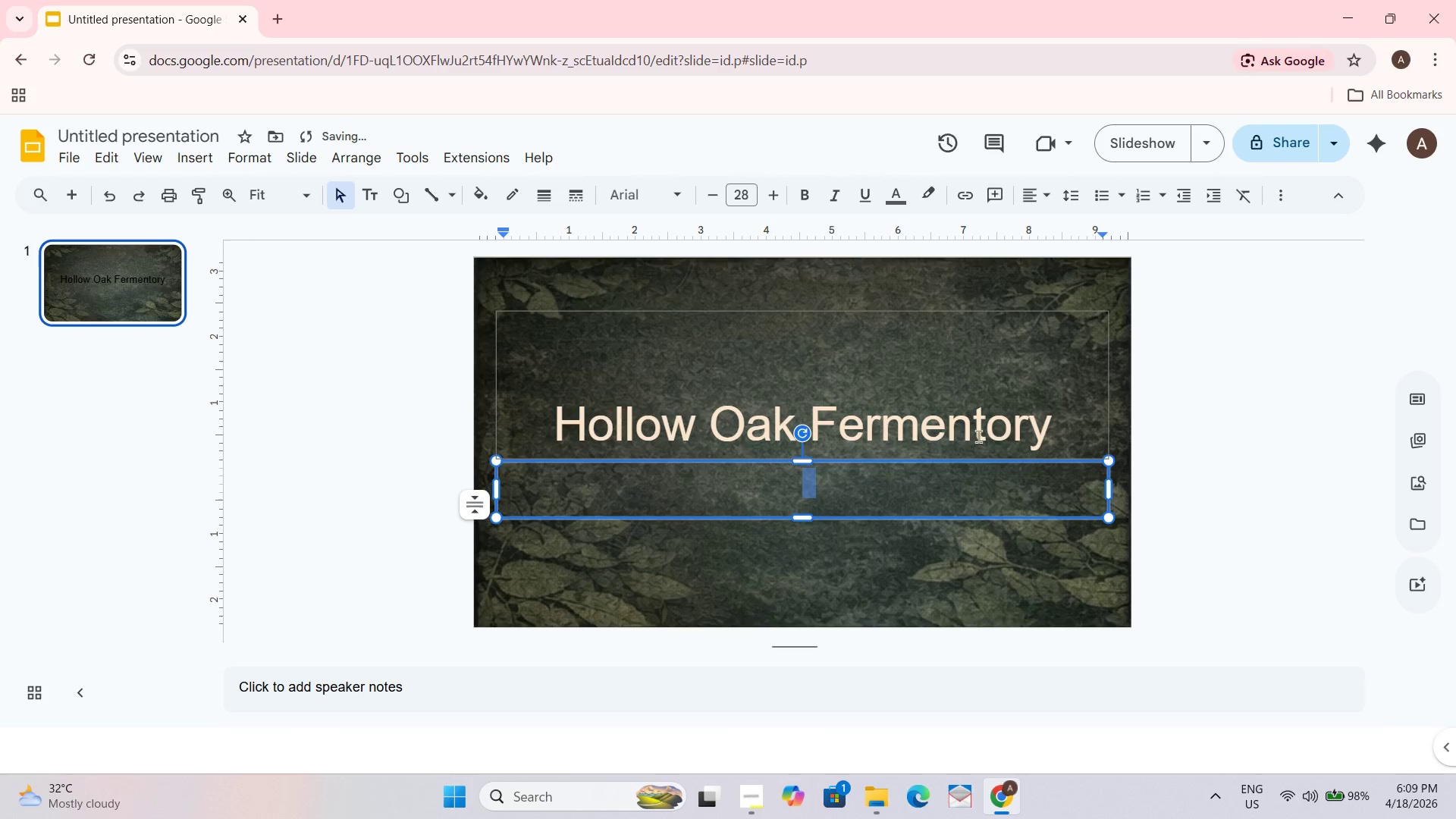 
left_click([1028, 448])
 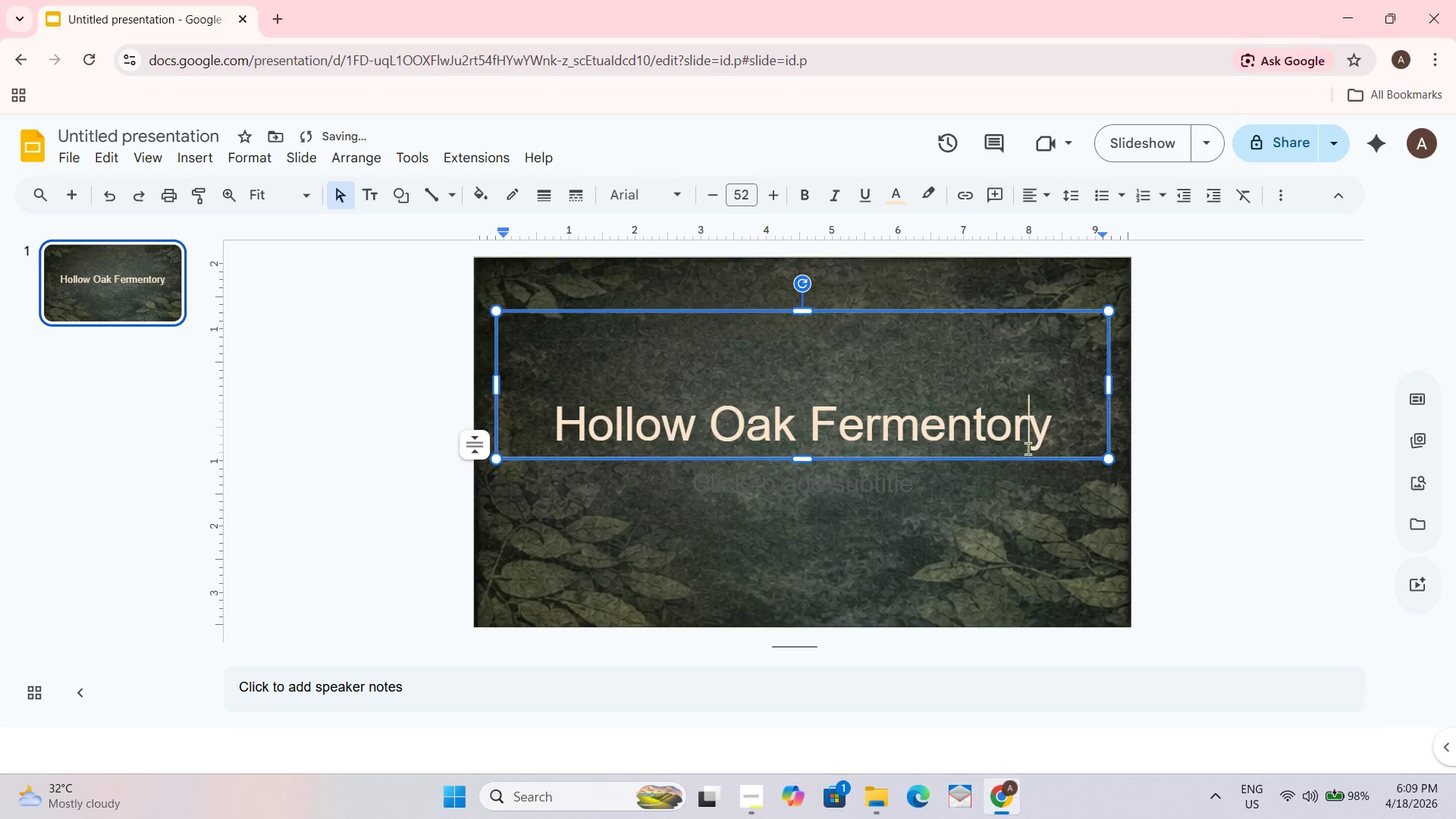 
key(Control+A)
 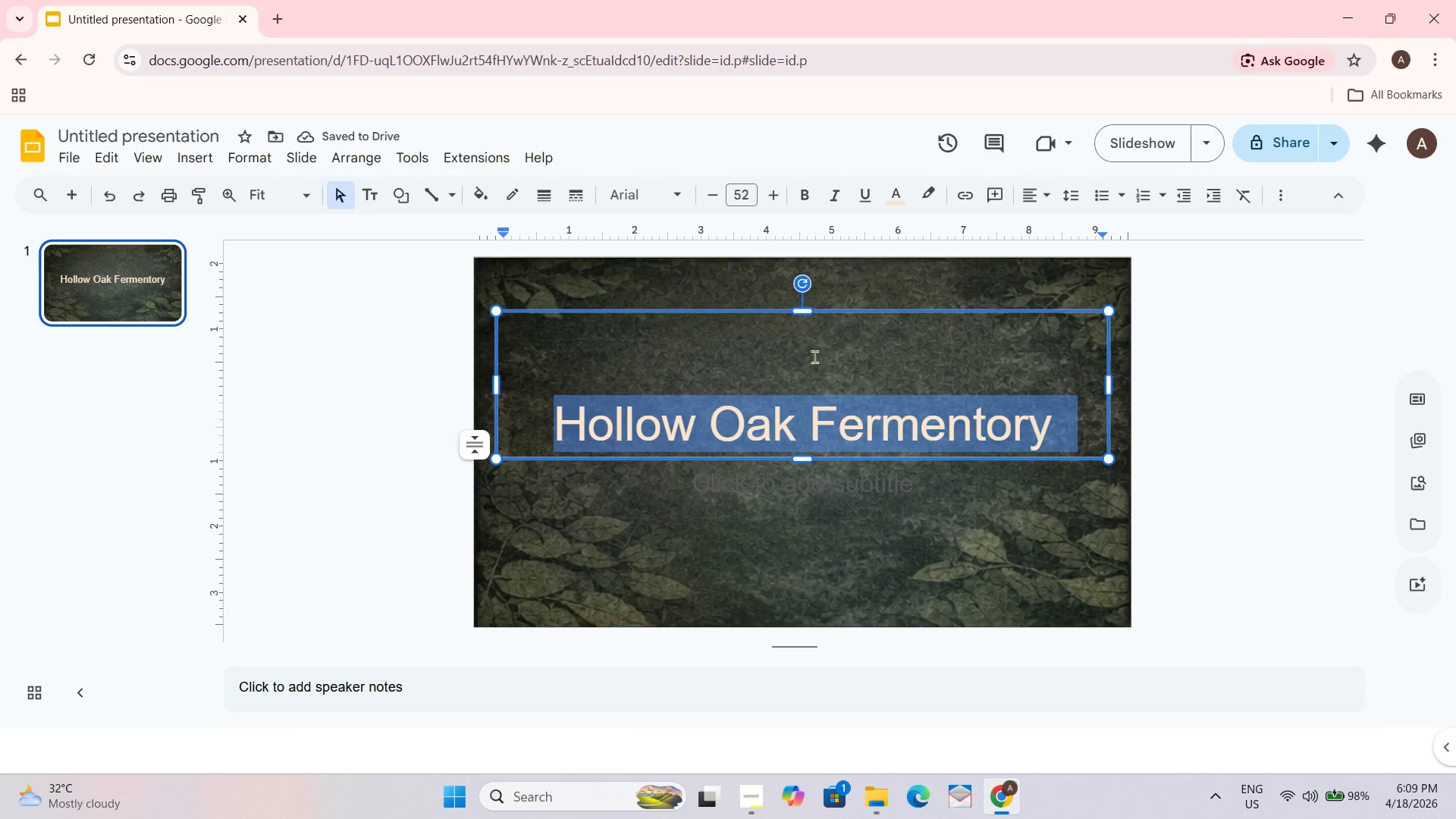 
left_click_drag(start_coordinate=[802, 313], to_coordinate=[816, 378])
 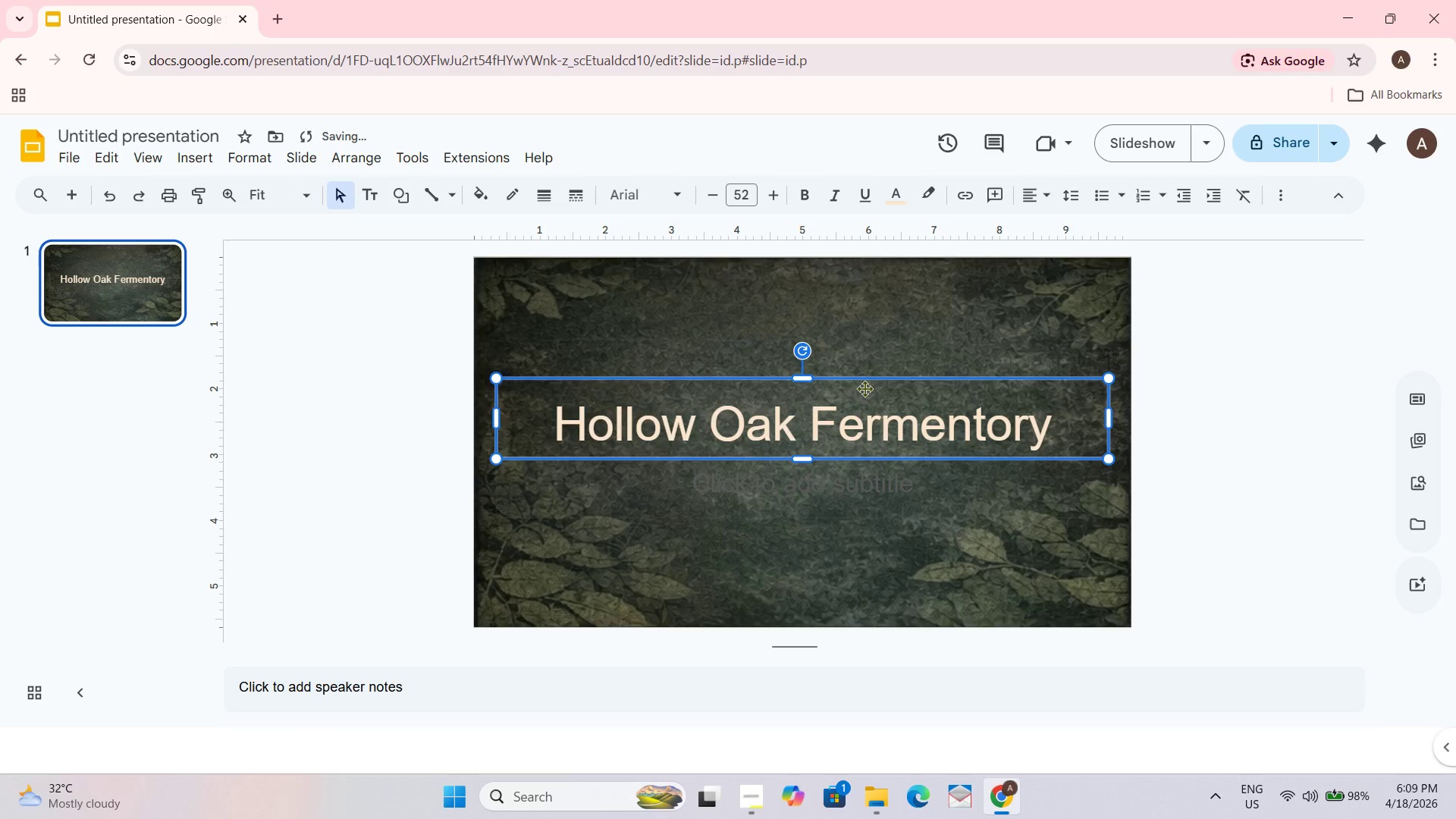 
left_click_drag(start_coordinate=[864, 387], to_coordinate=[866, 314])
 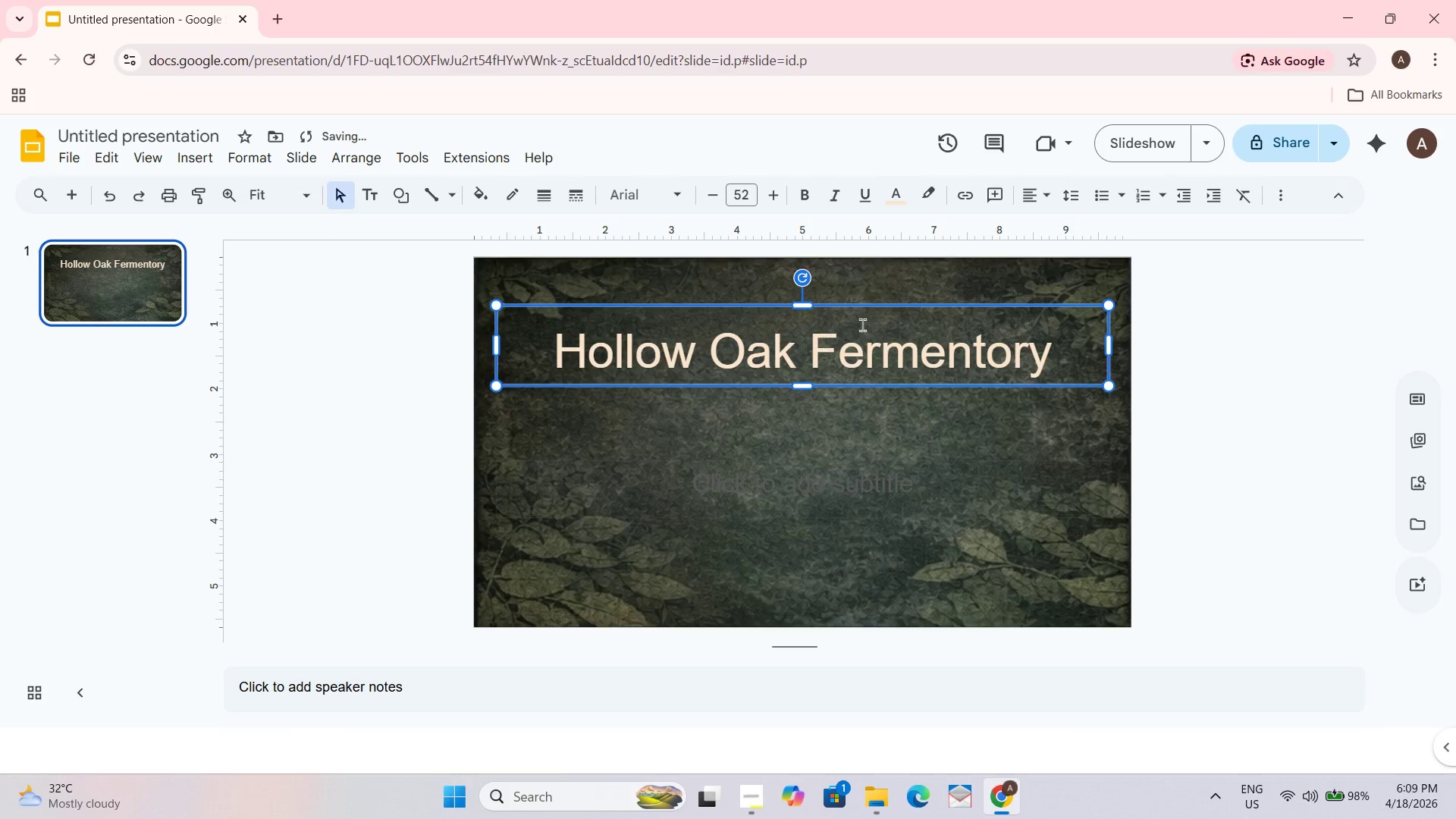 
left_click_drag(start_coordinate=[875, 303], to_coordinate=[882, 332])
 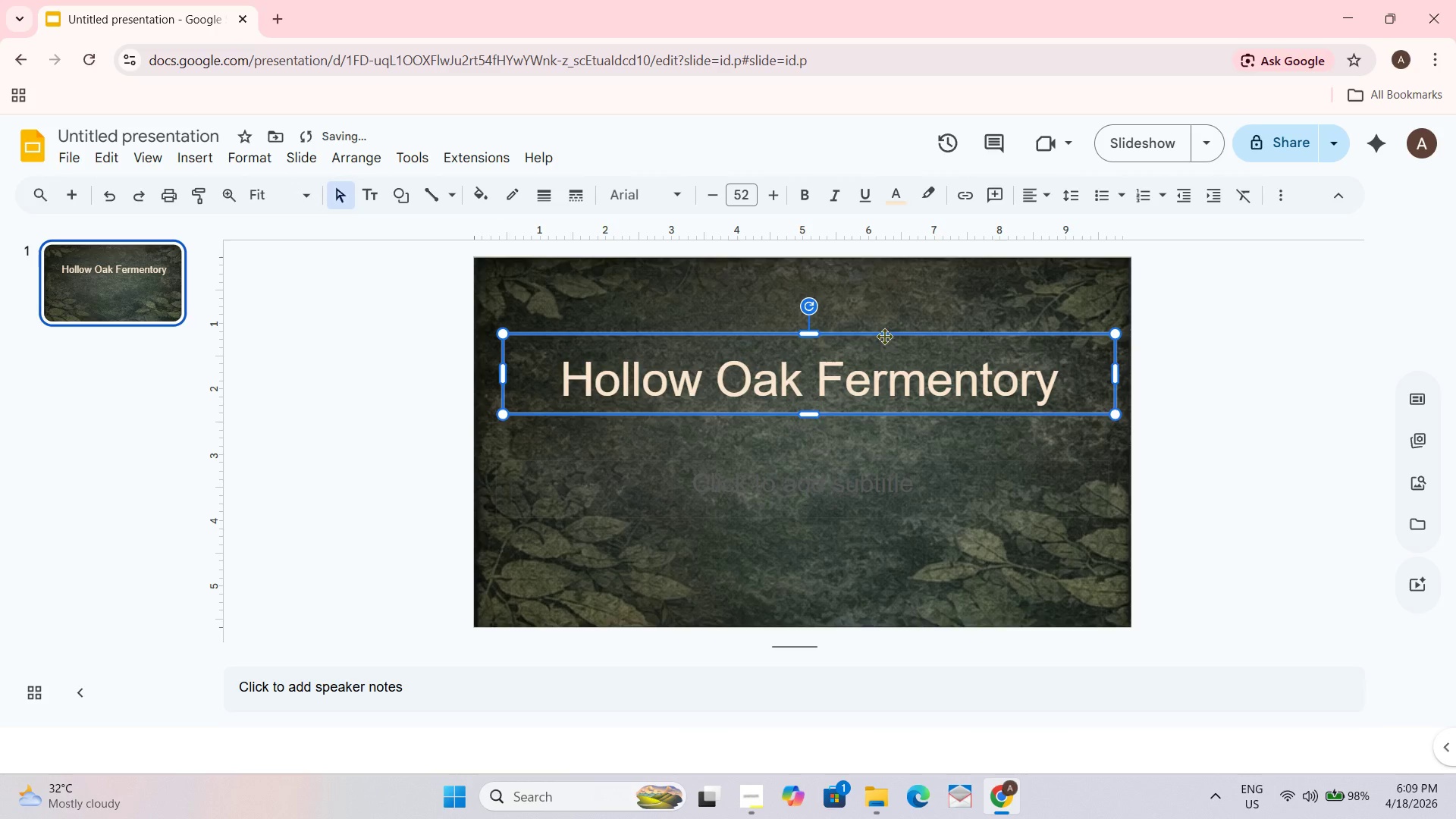 
left_click_drag(start_coordinate=[884, 336], to_coordinate=[877, 335])
 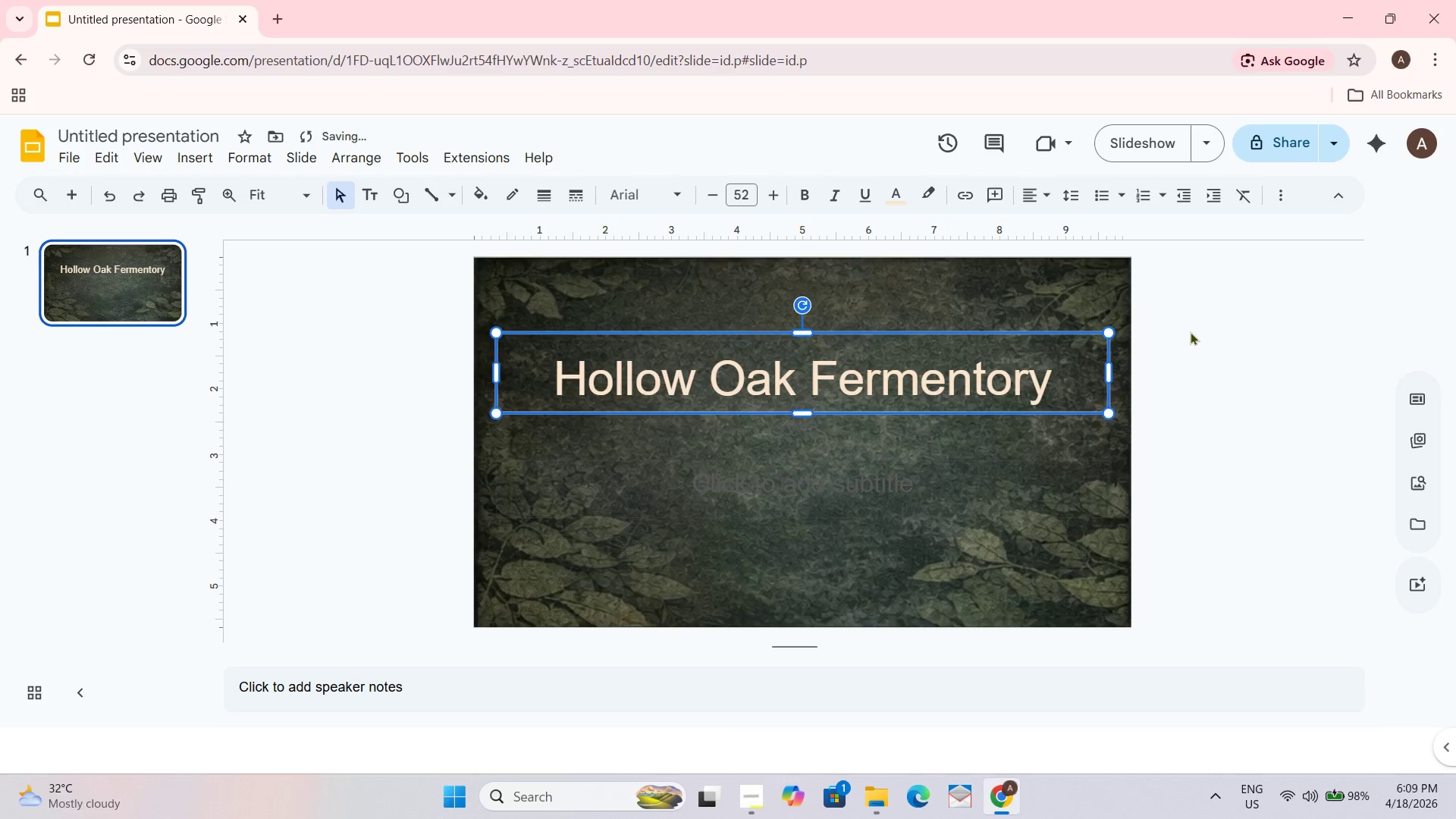 
left_click([1191, 328])
 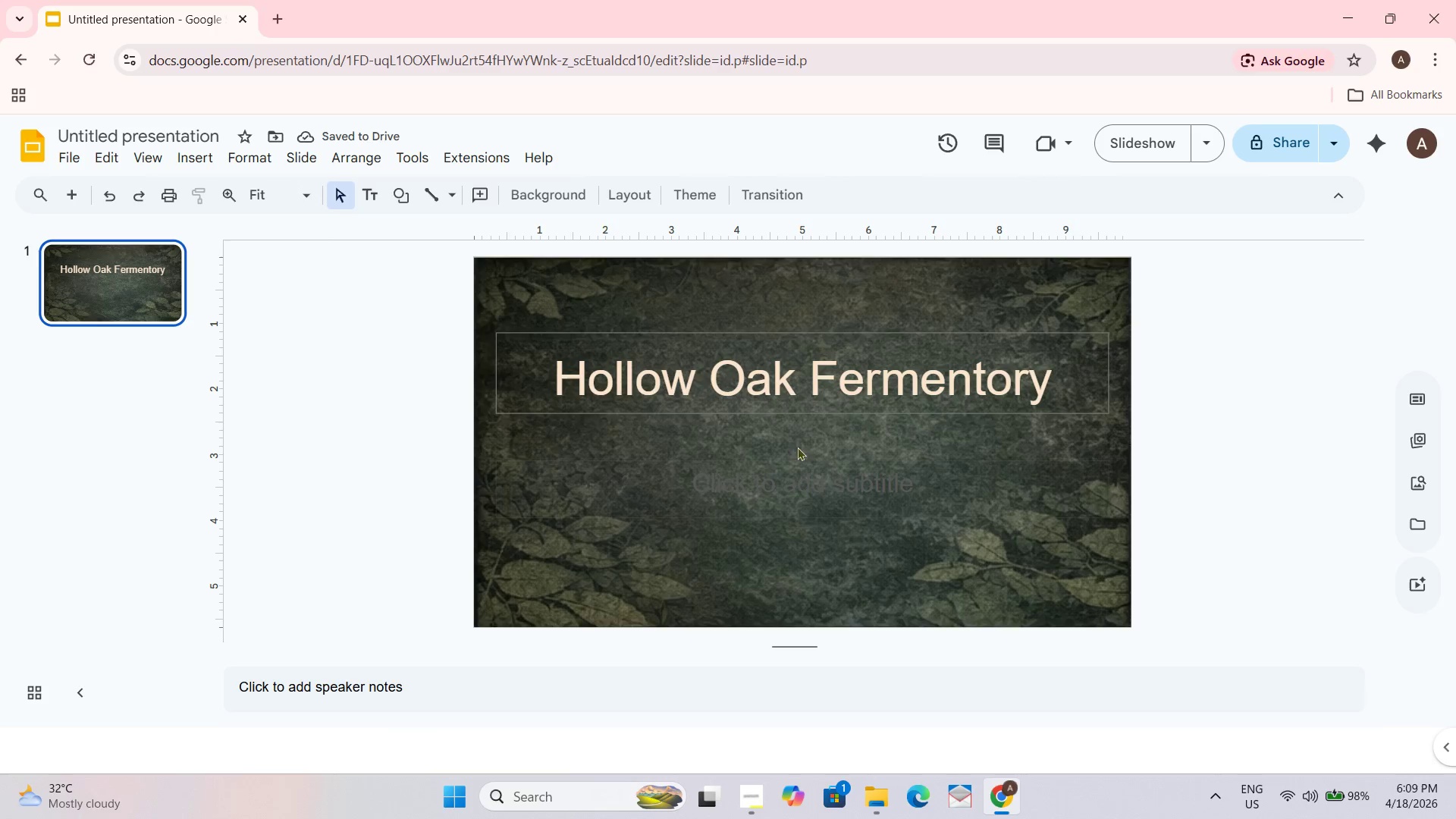 
wait(8.98)
 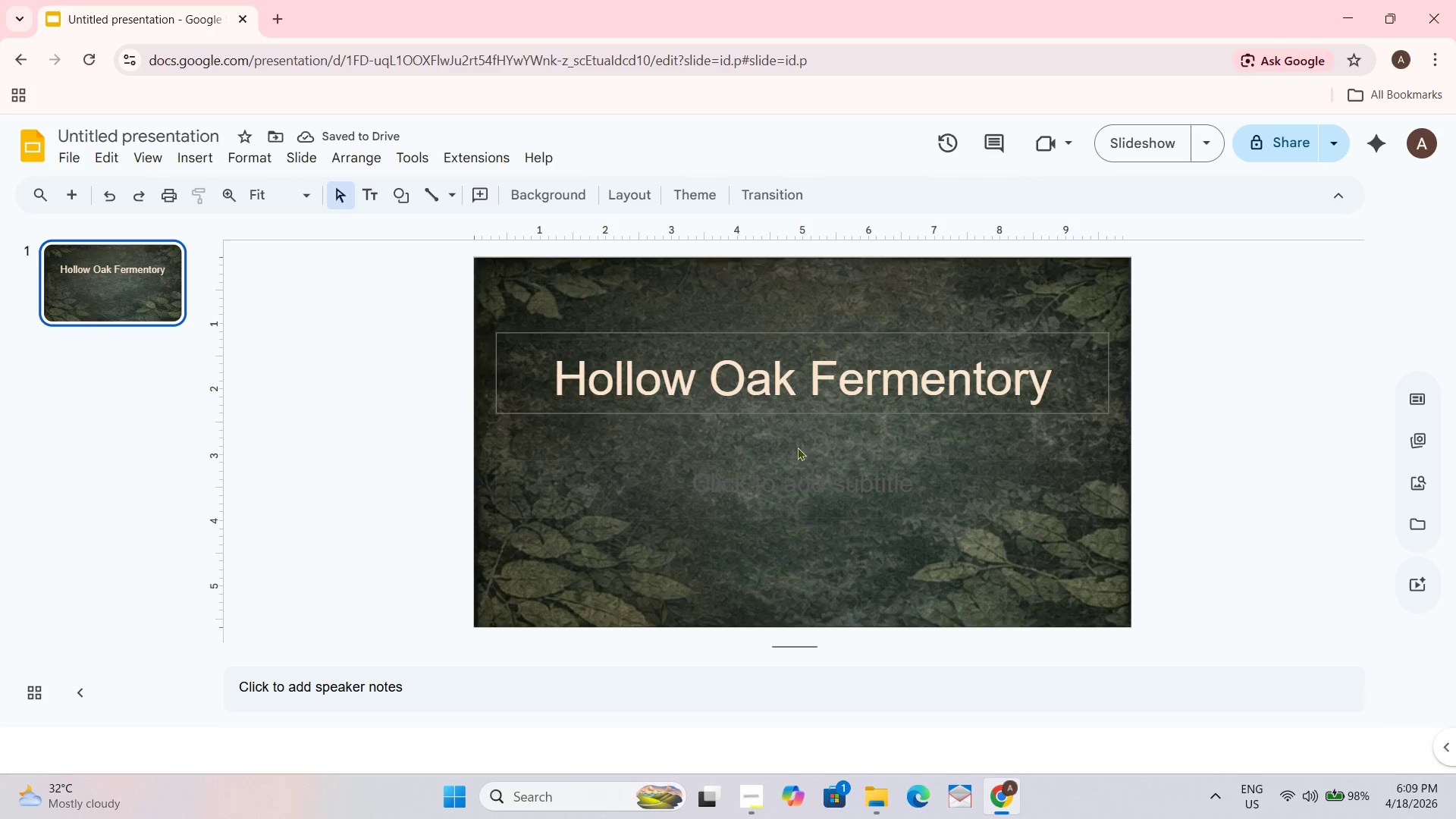 
left_click([375, 199])
 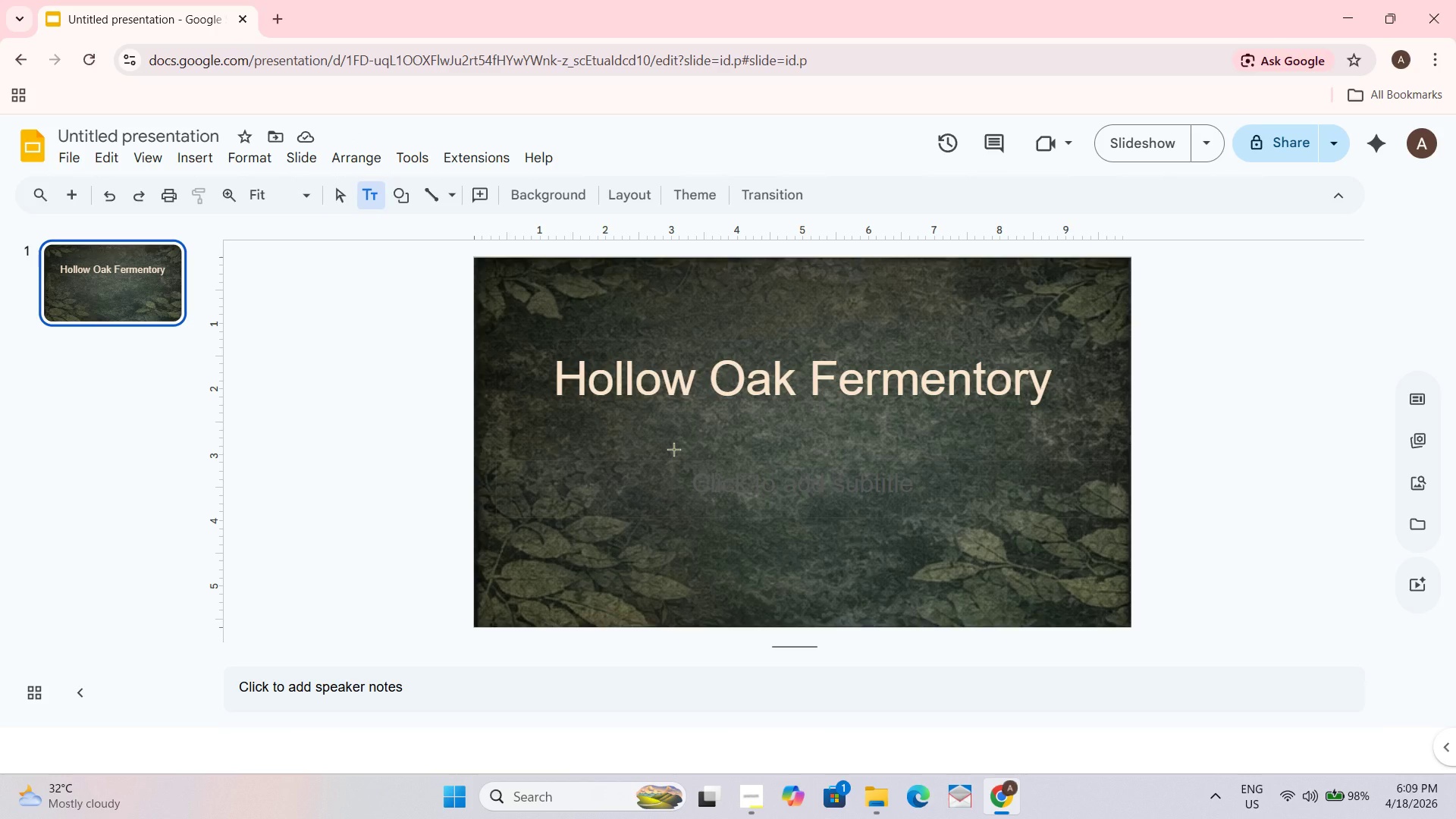 
key(Control+Z)
 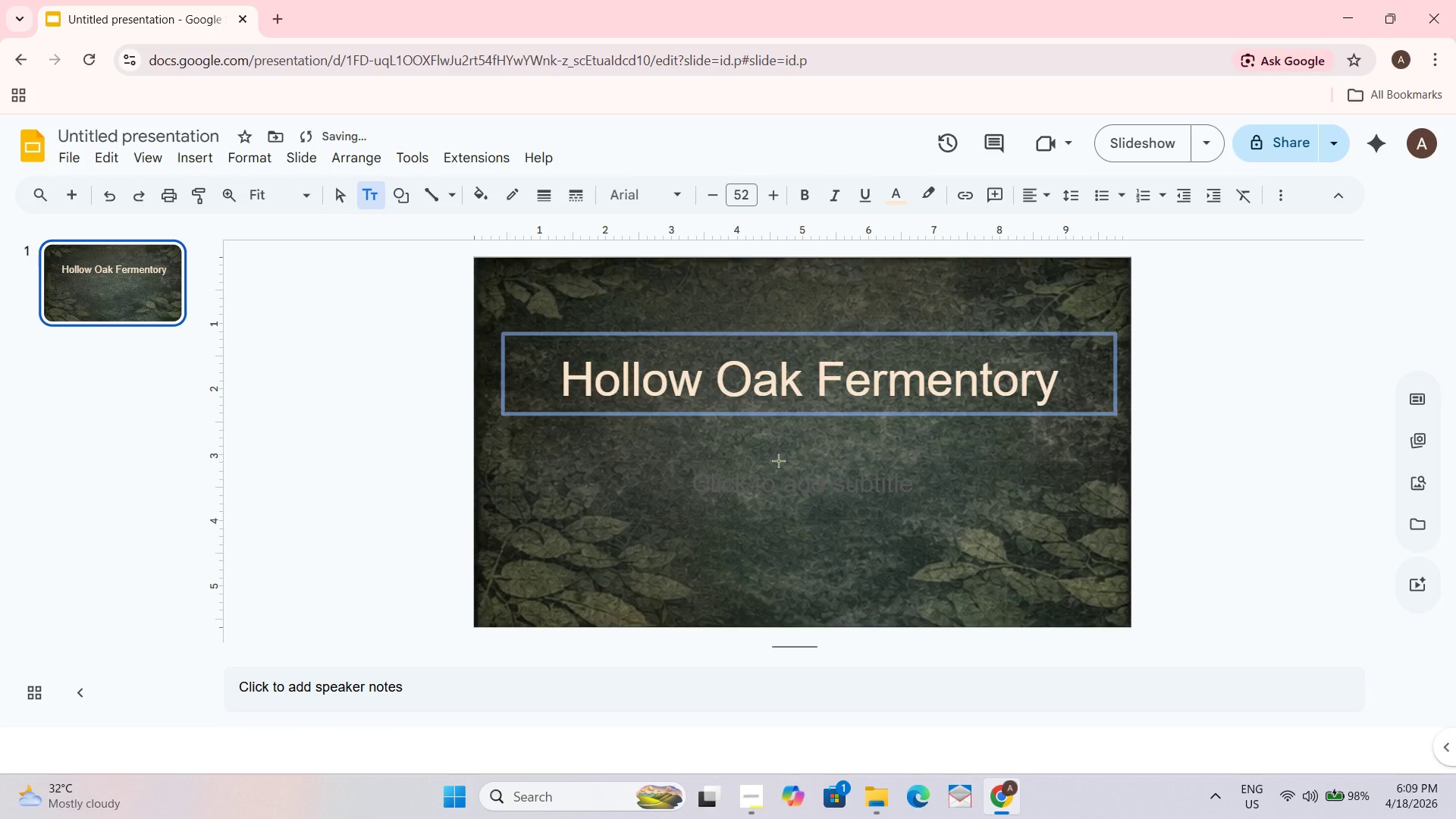 
left_click([778, 460])
 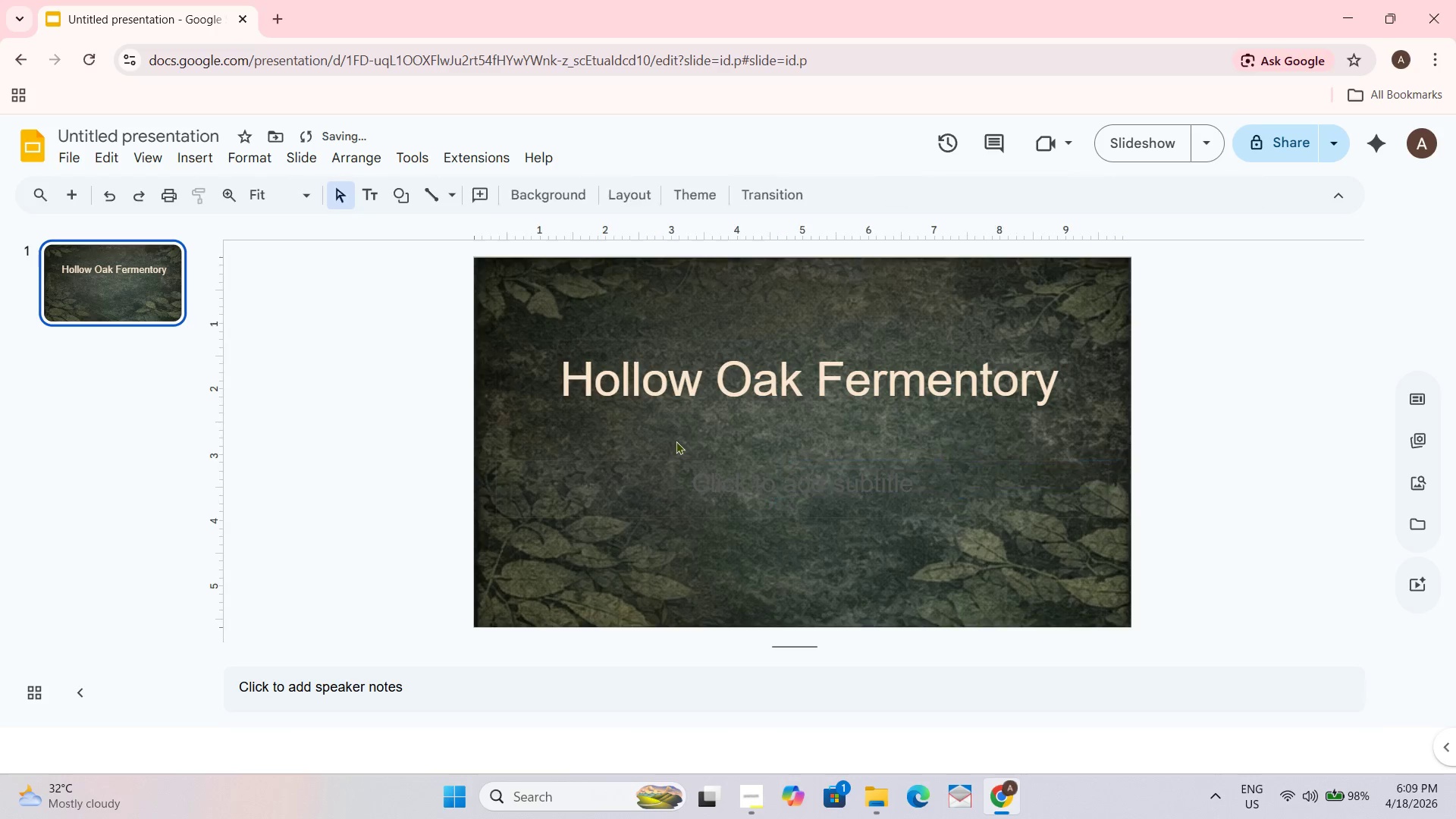 
double_click([780, 488])
 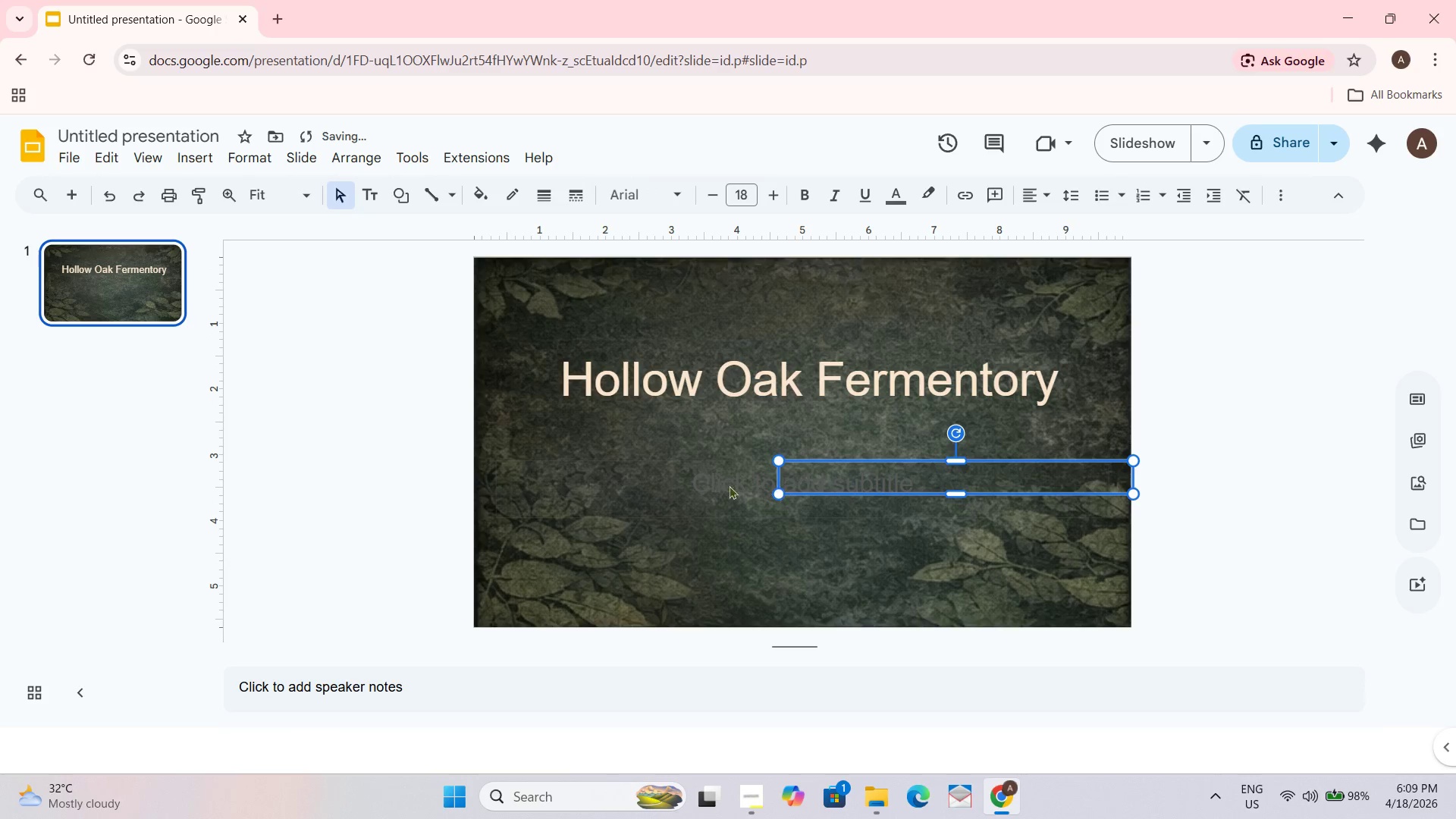 
triple_click([717, 485])
 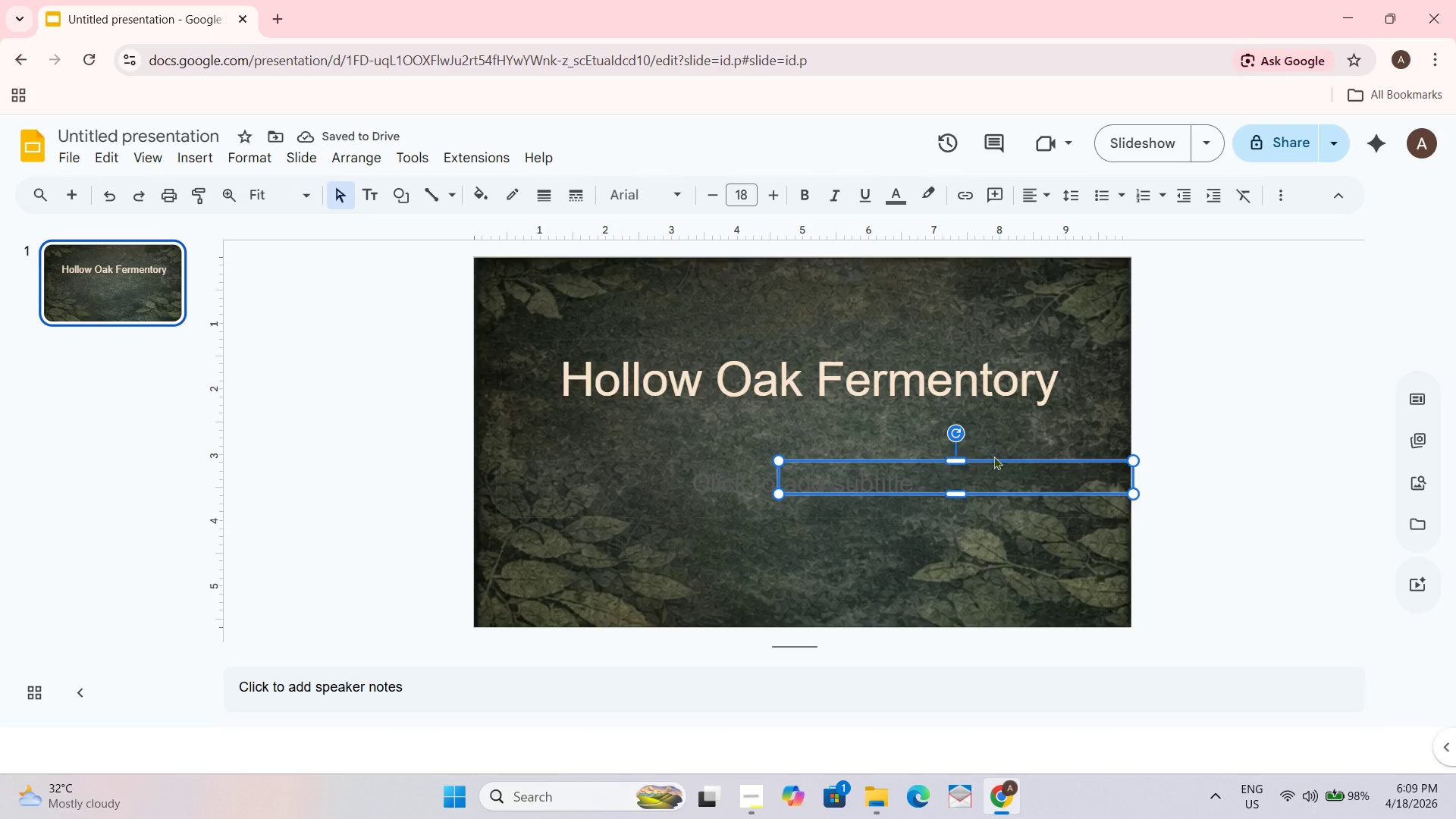 
right_click([996, 464])
 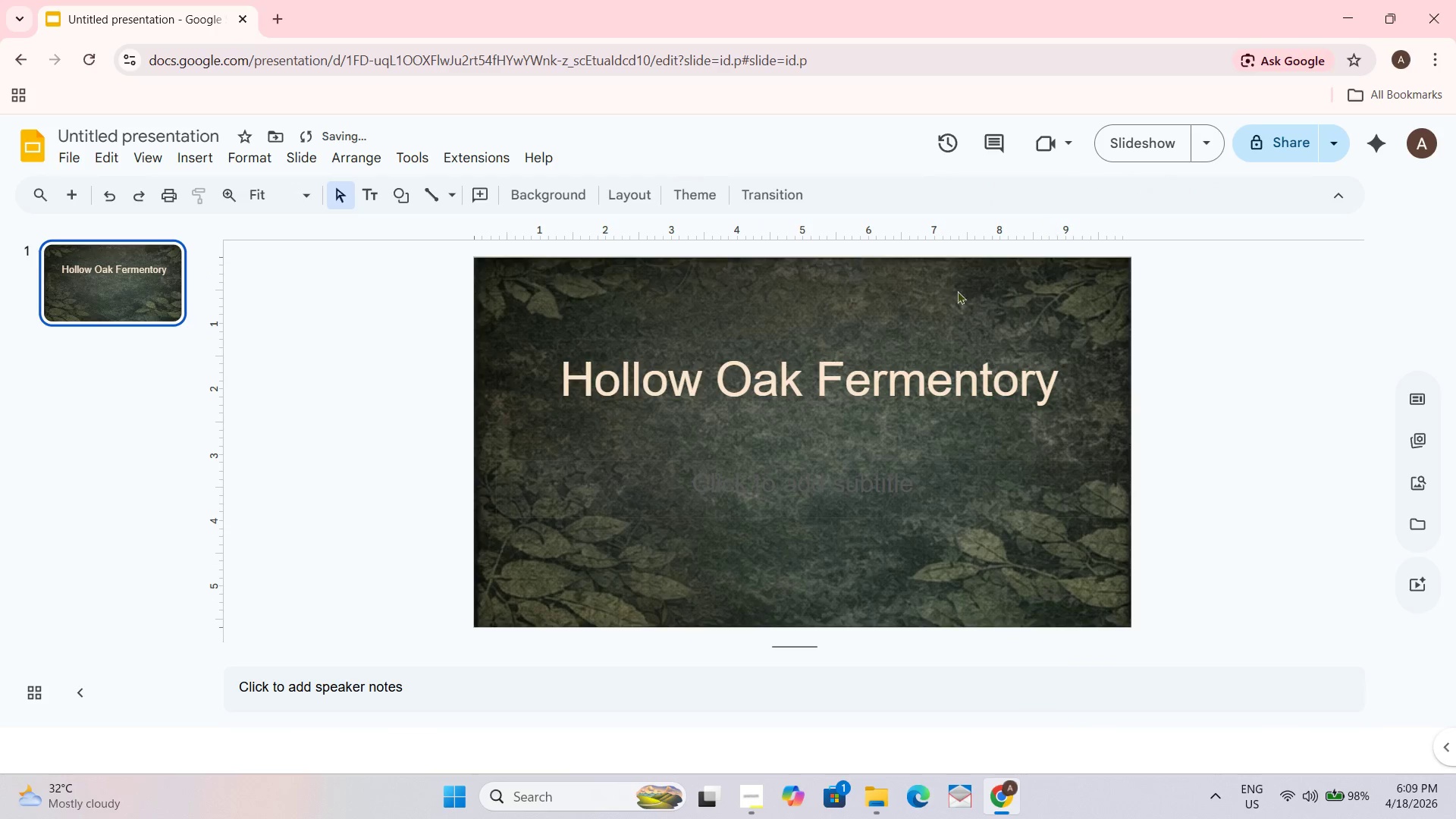 
double_click([790, 473])
 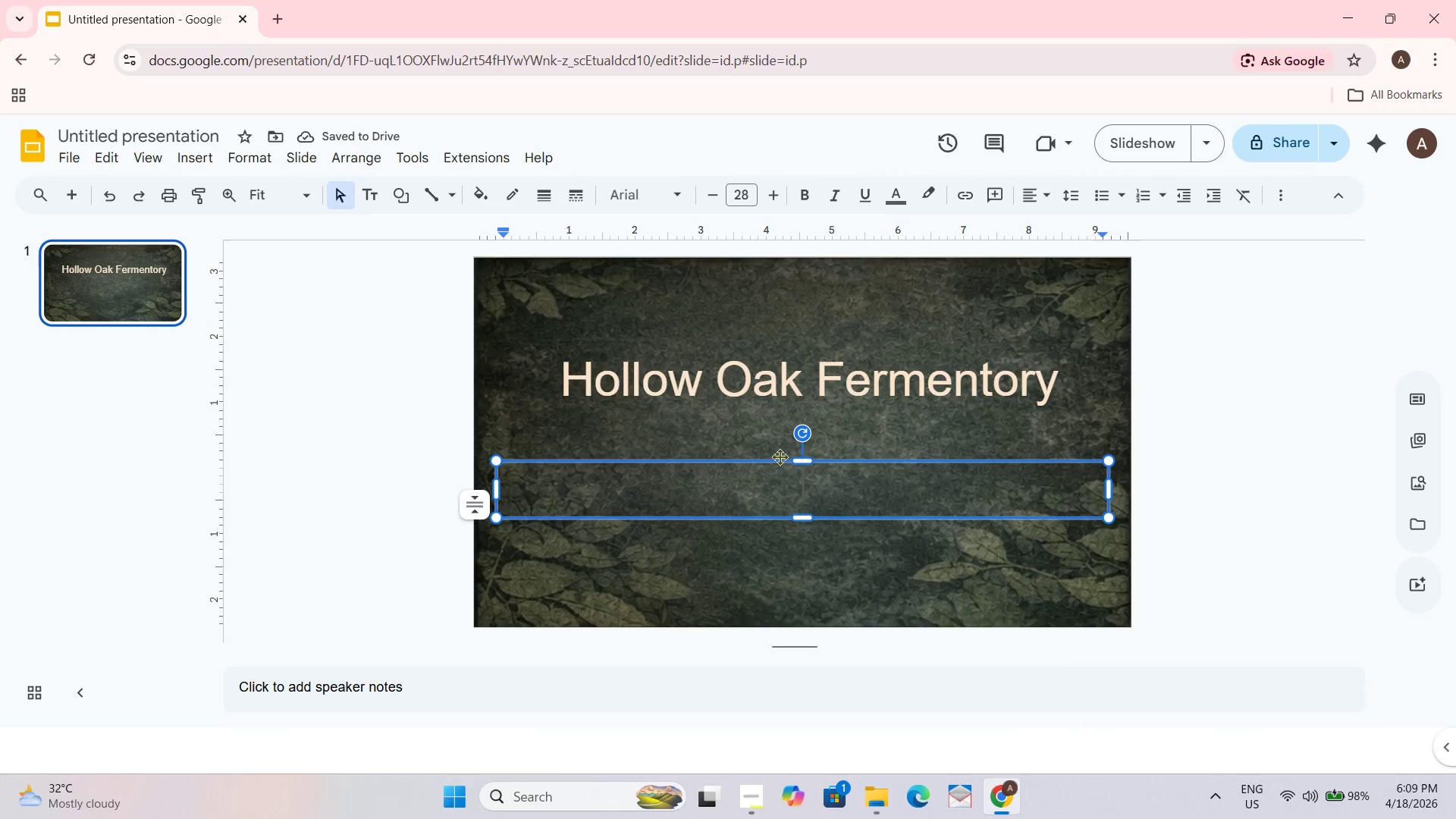 
type(Gree)
 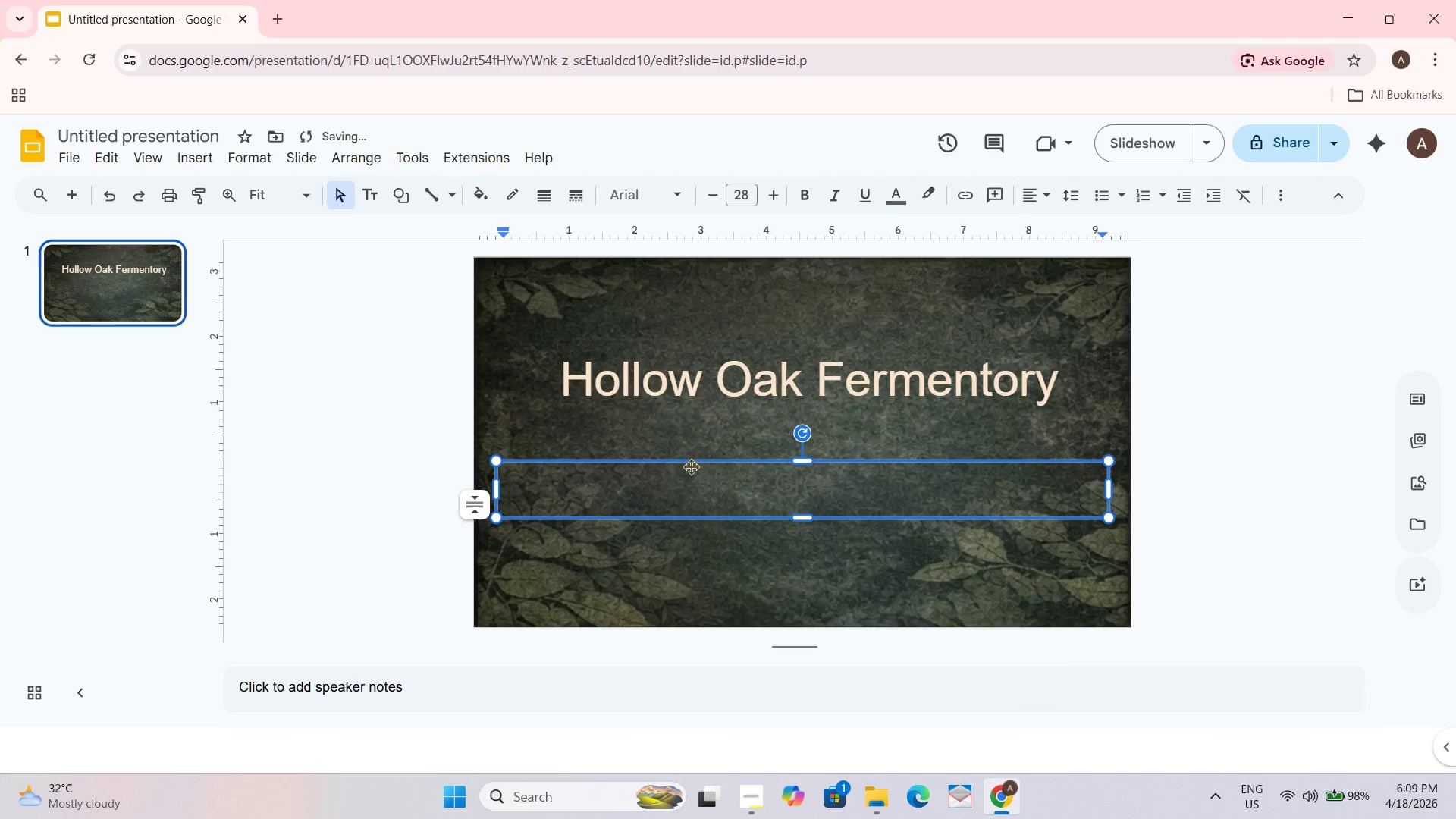 
left_click_drag(start_coordinate=[852, 499], to_coordinate=[749, 491])
 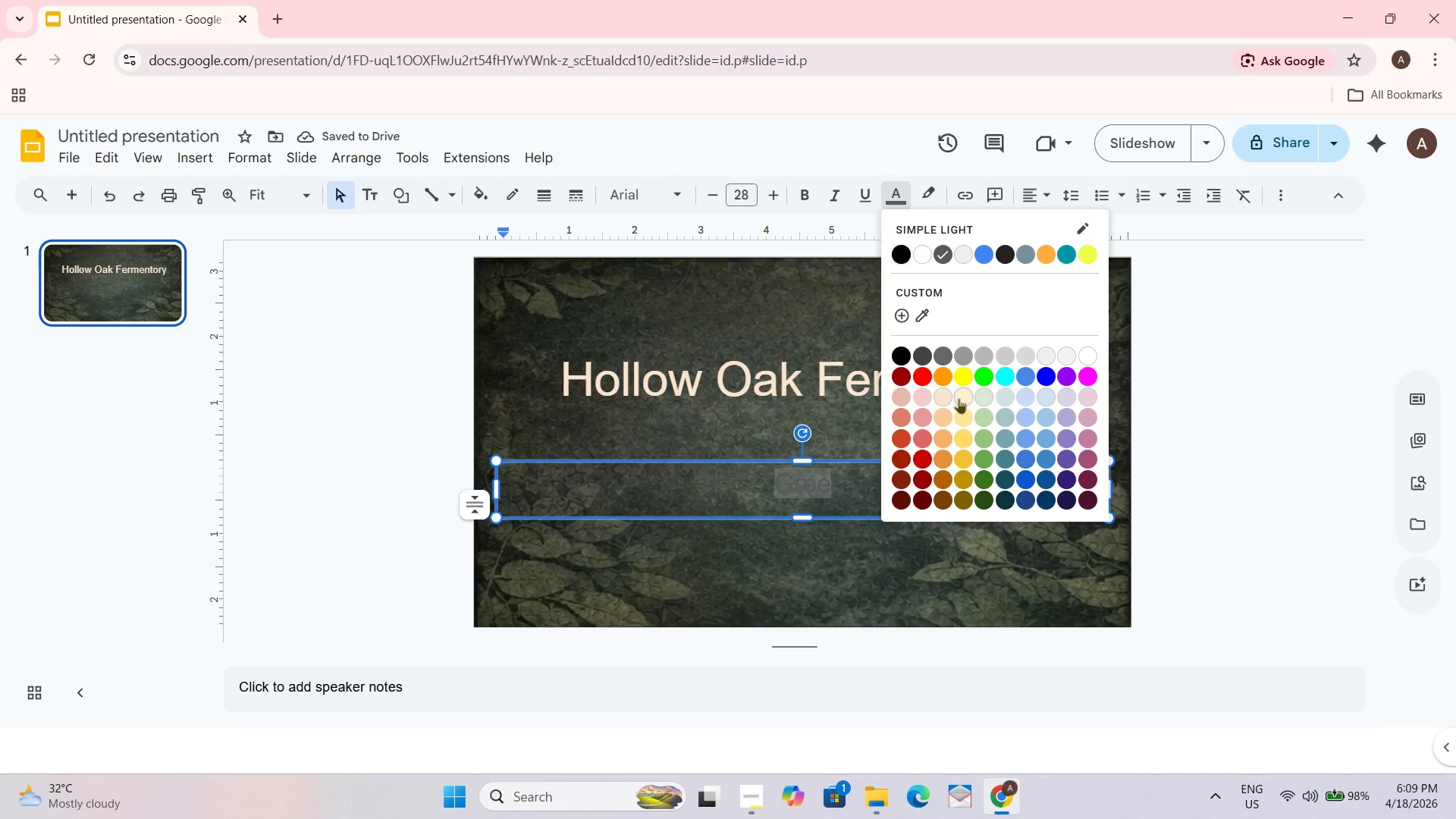 
left_click([935, 399])
 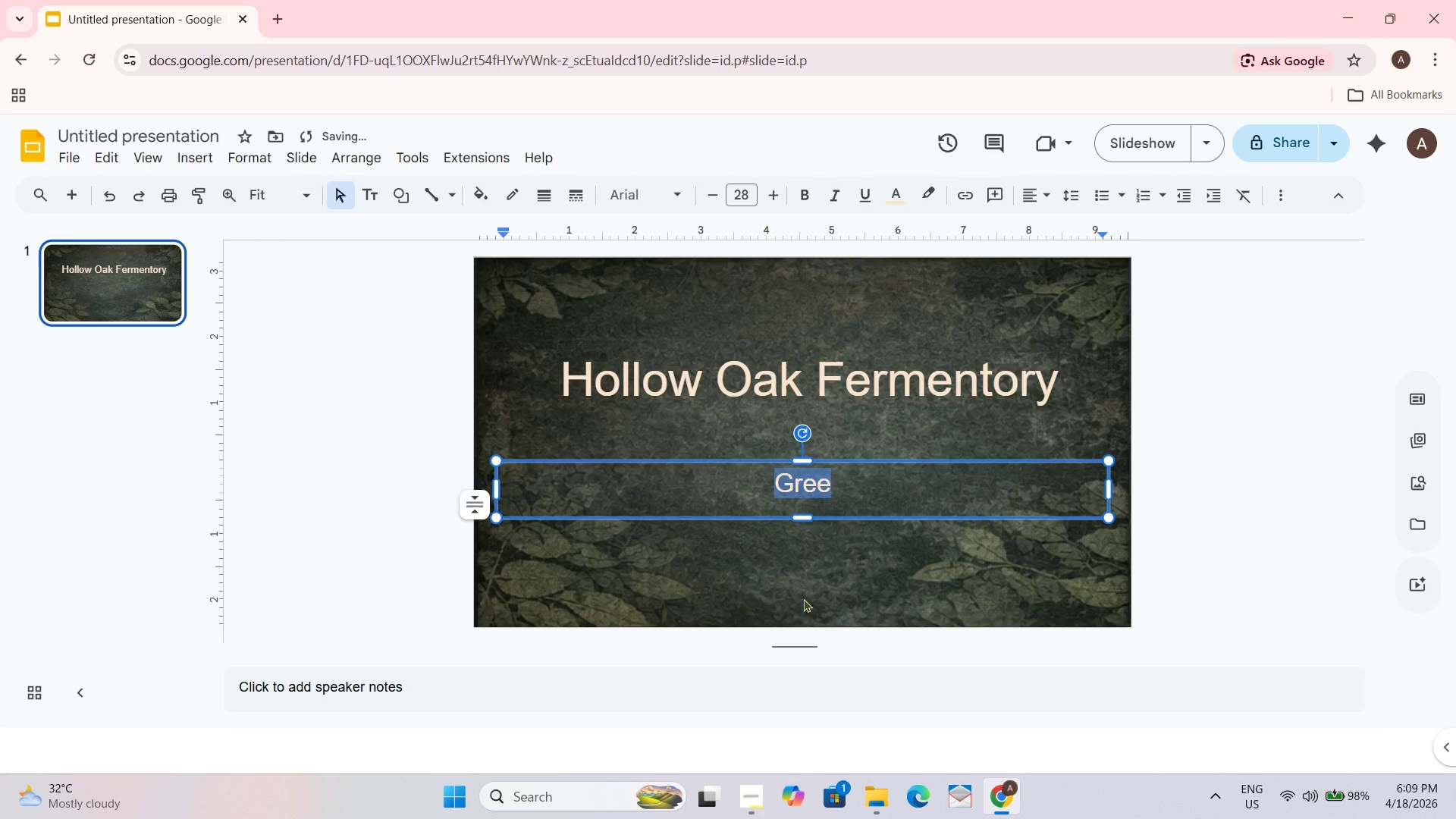 
left_click_drag(start_coordinate=[802, 598], to_coordinate=[800, 592])
 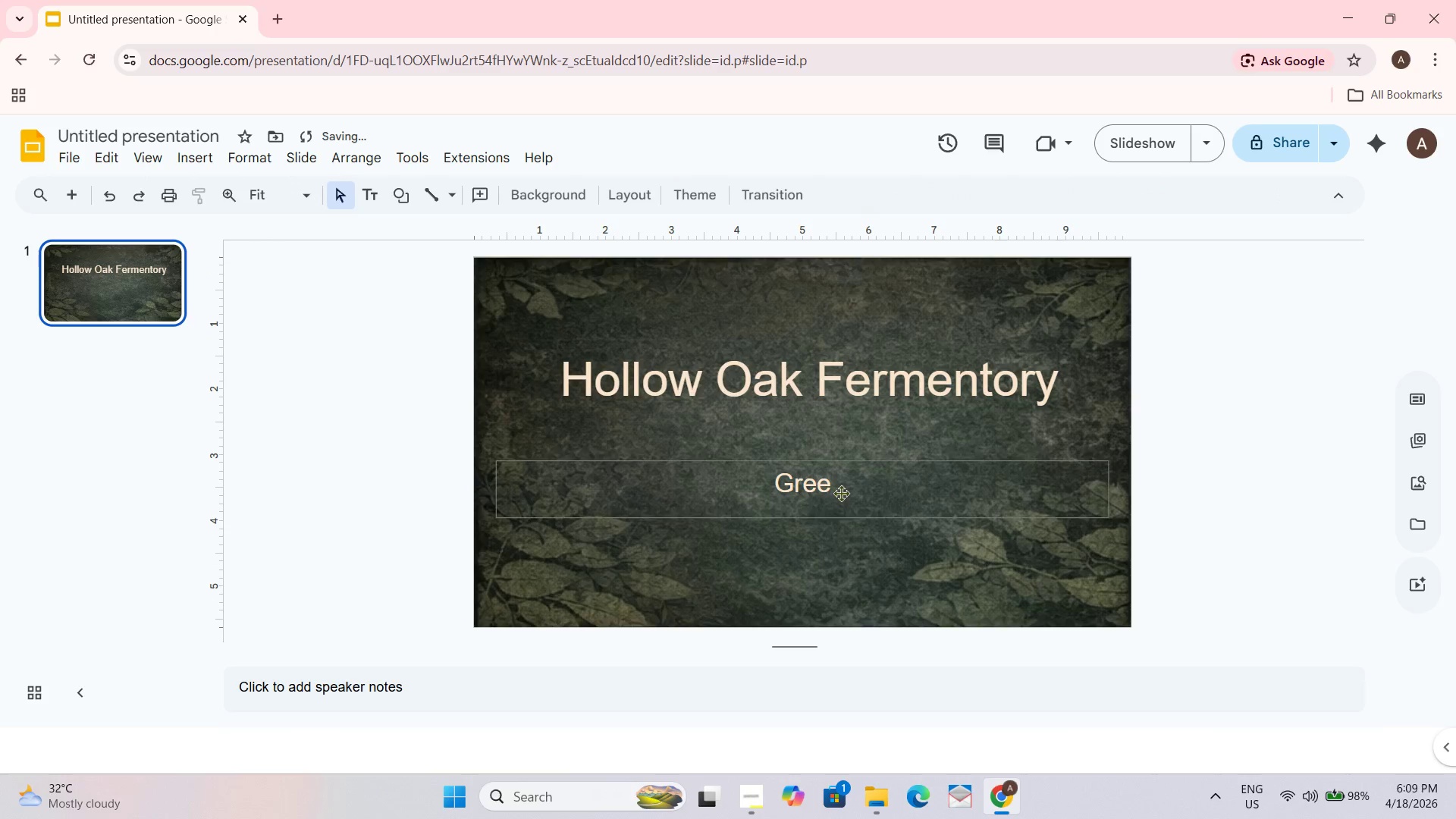 
left_click([841, 493])
 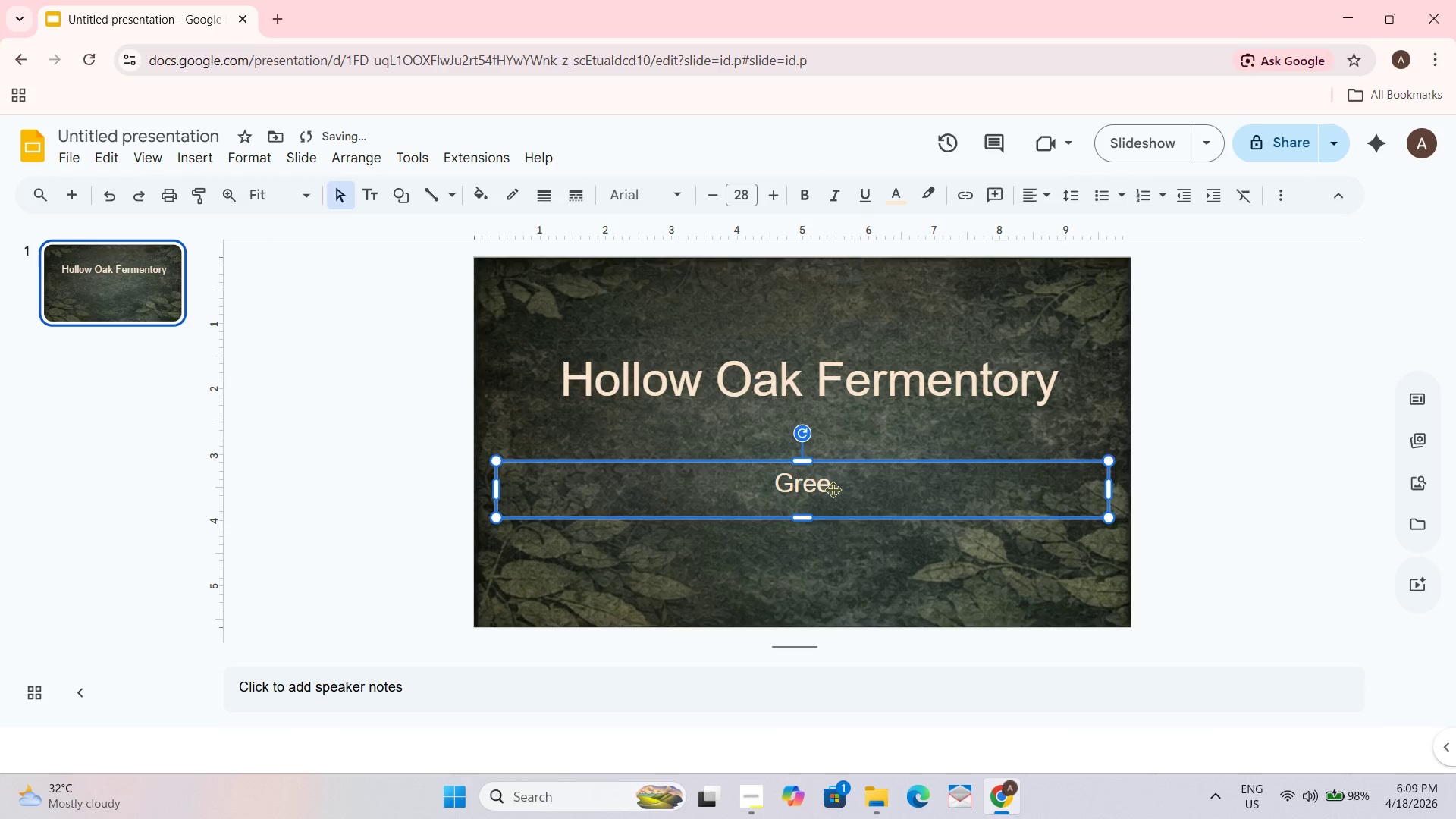 
triple_click([833, 489])
 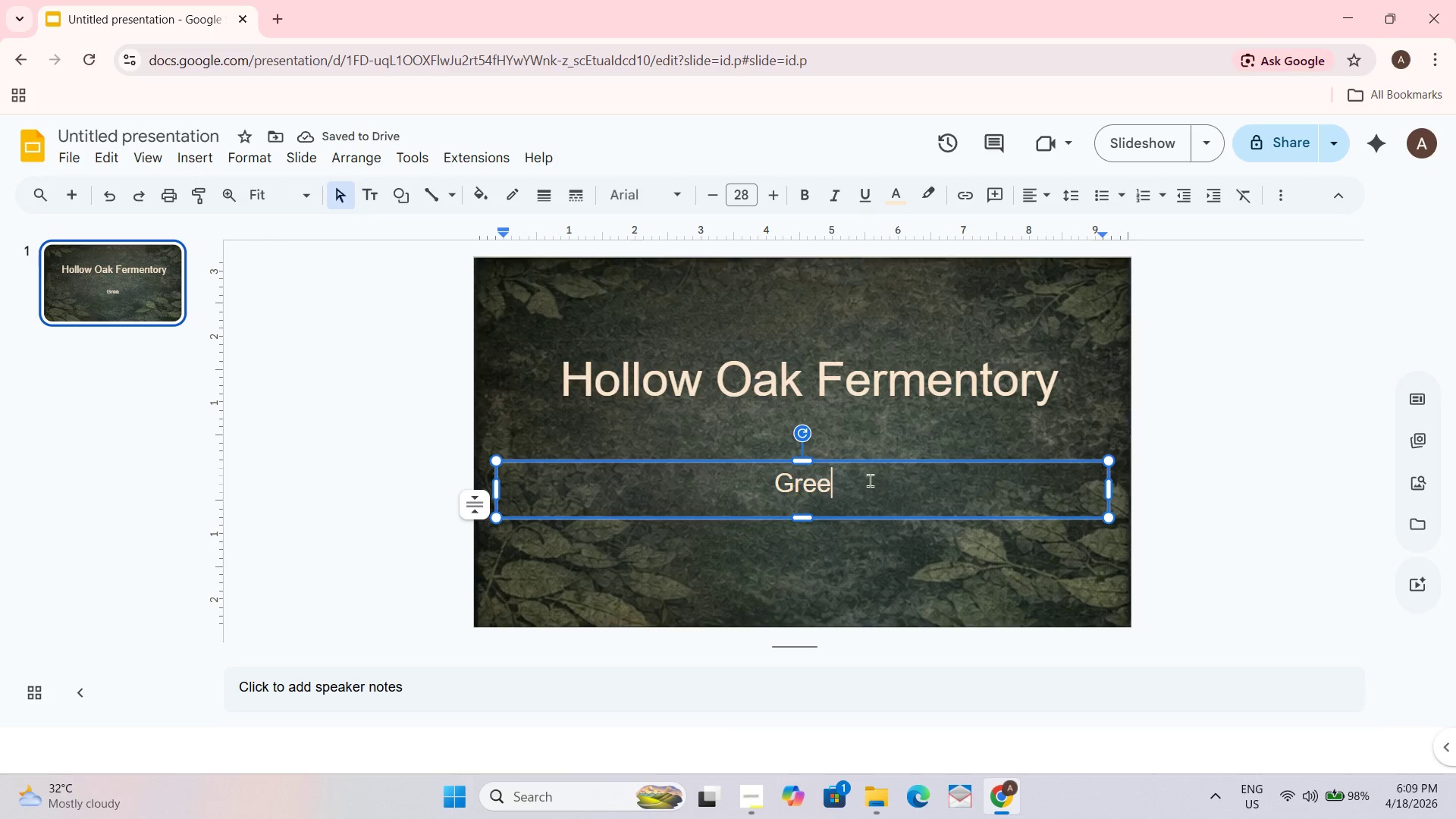 
type(nhou)
 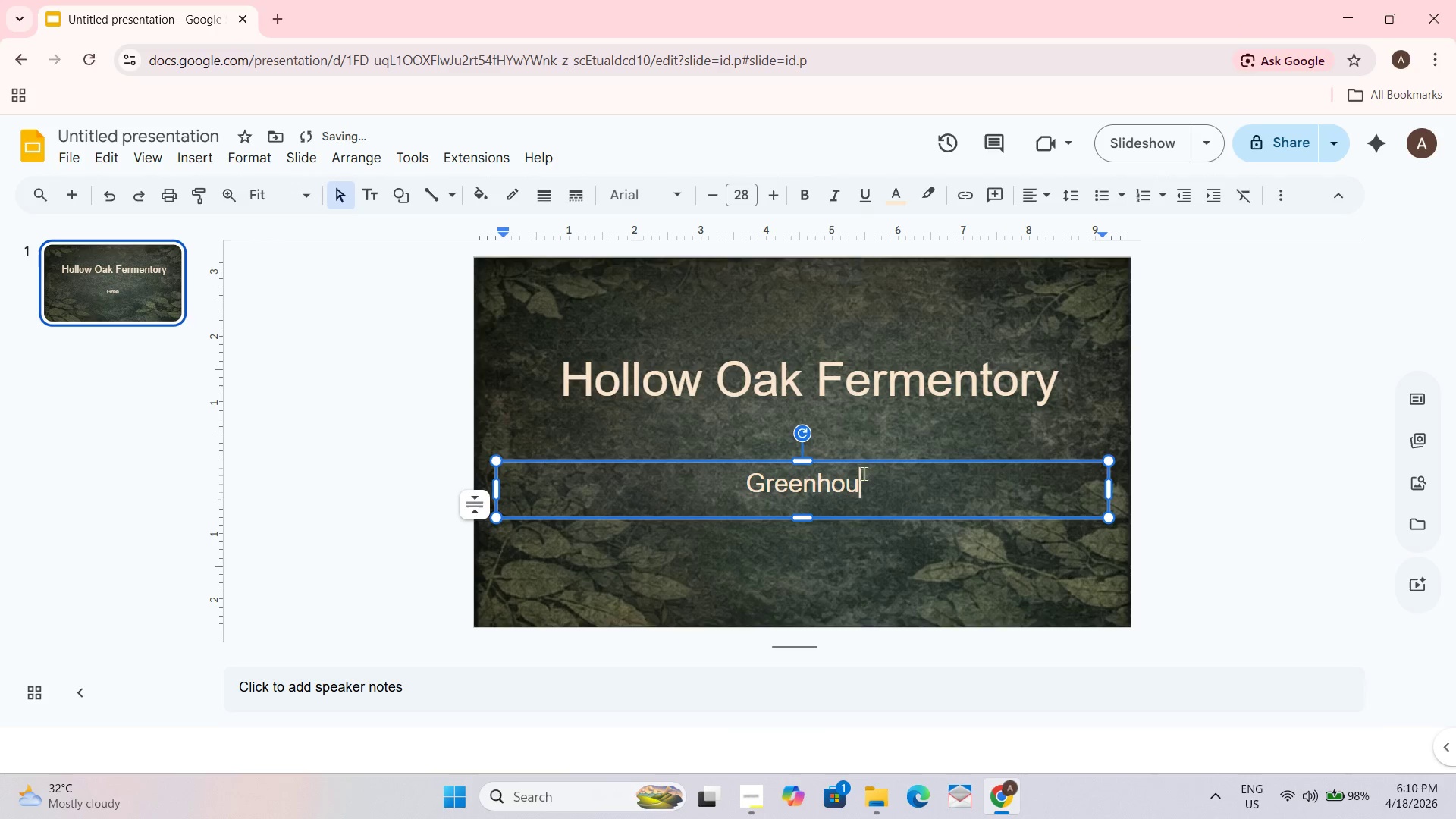 
type(se & Steel)
 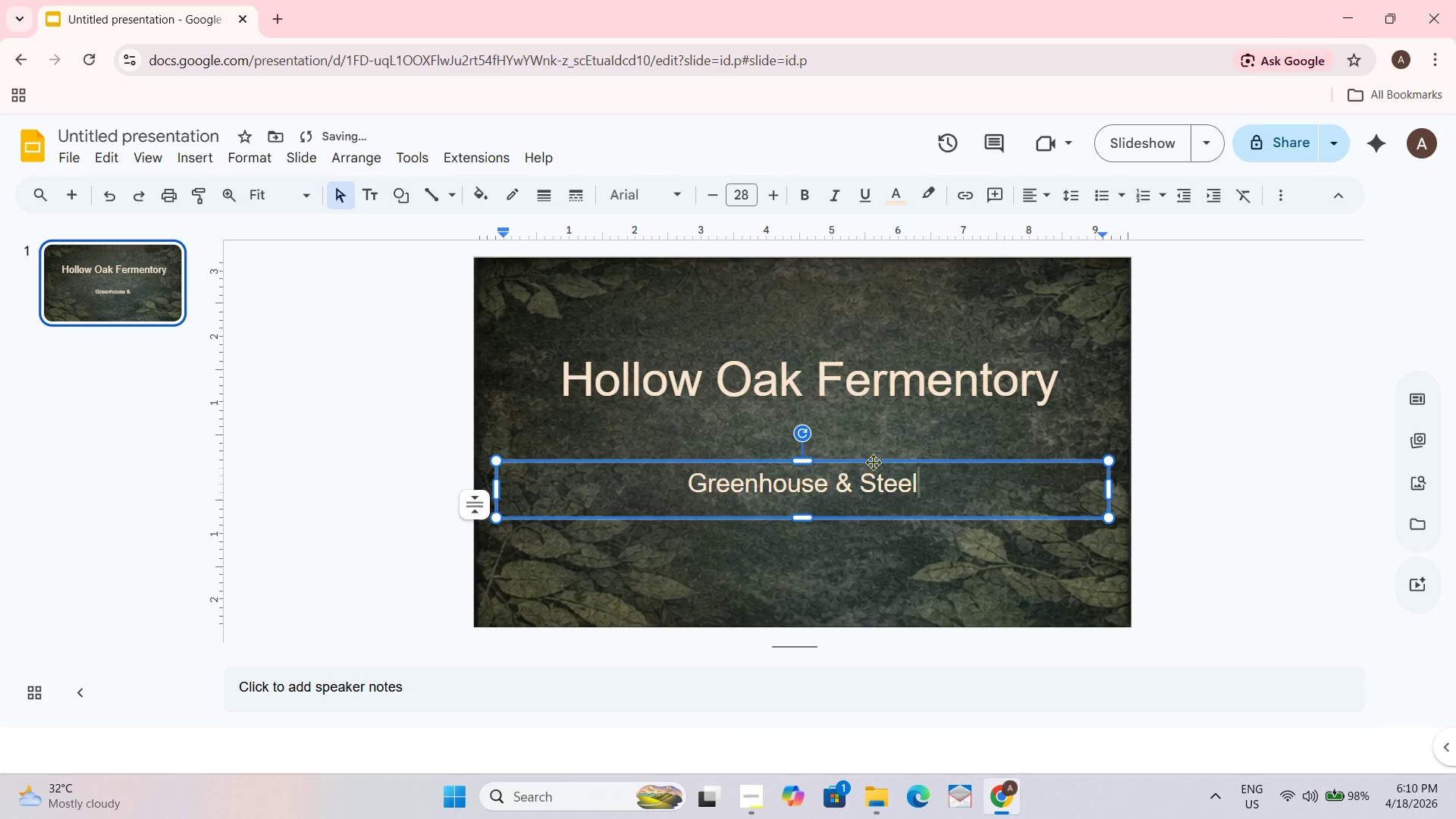 
type(' E)
key(Backspace)
key(Backspace)
key(Backspace)
type( Expansion)
 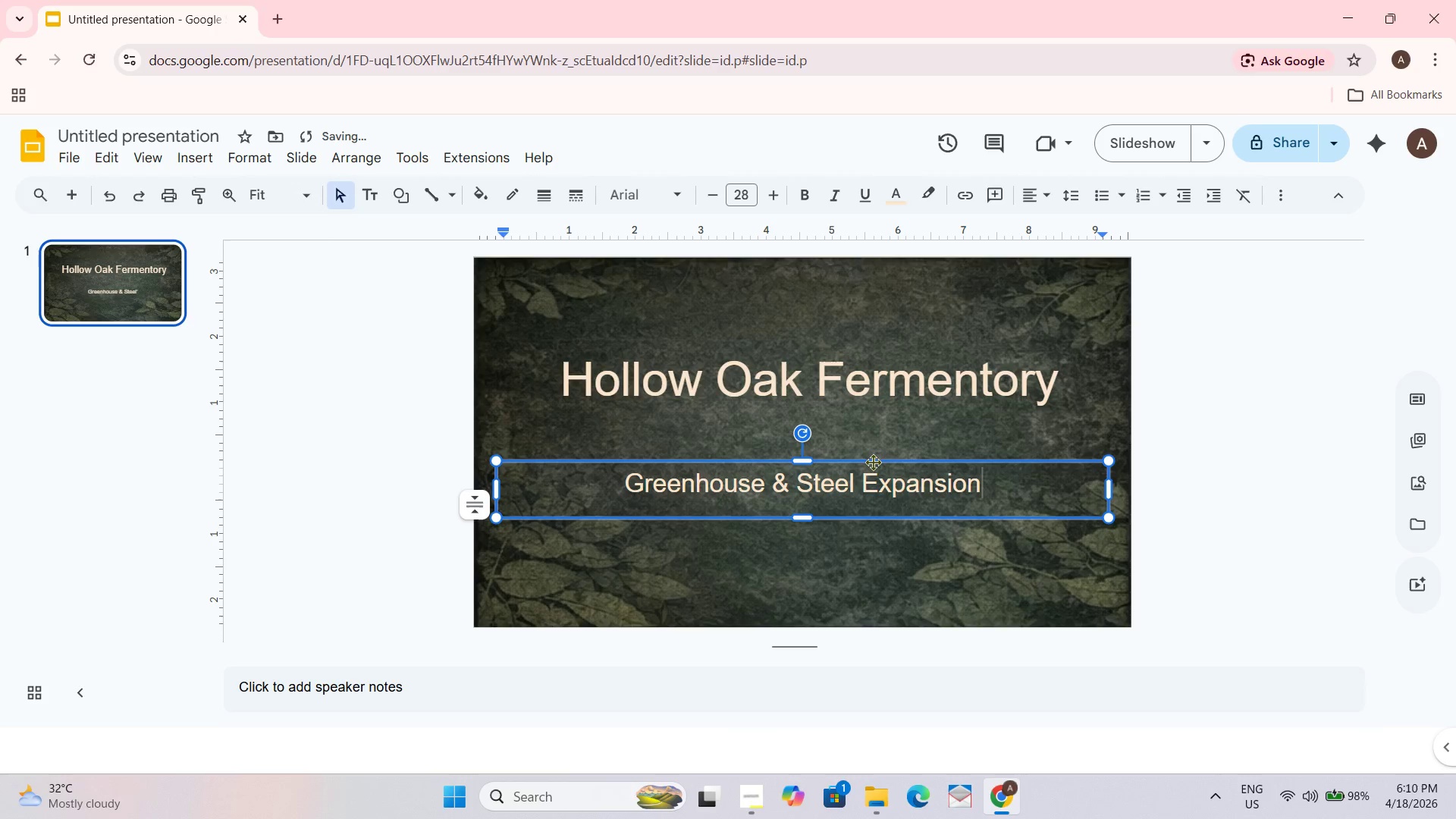 
key(Shift+Enter)
 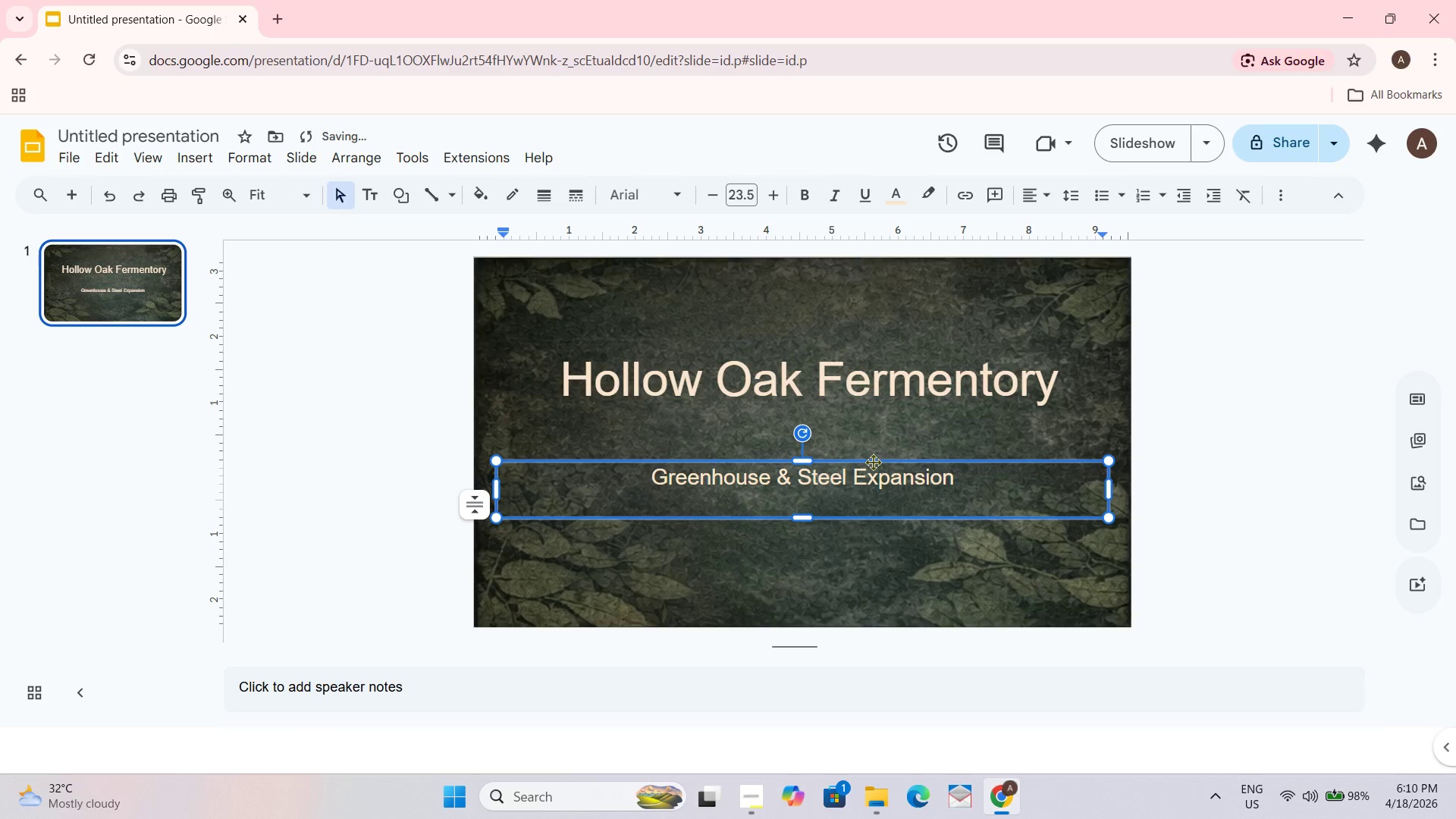 
type(Urban Container Taa)
key(Backspace)
type(pr)
 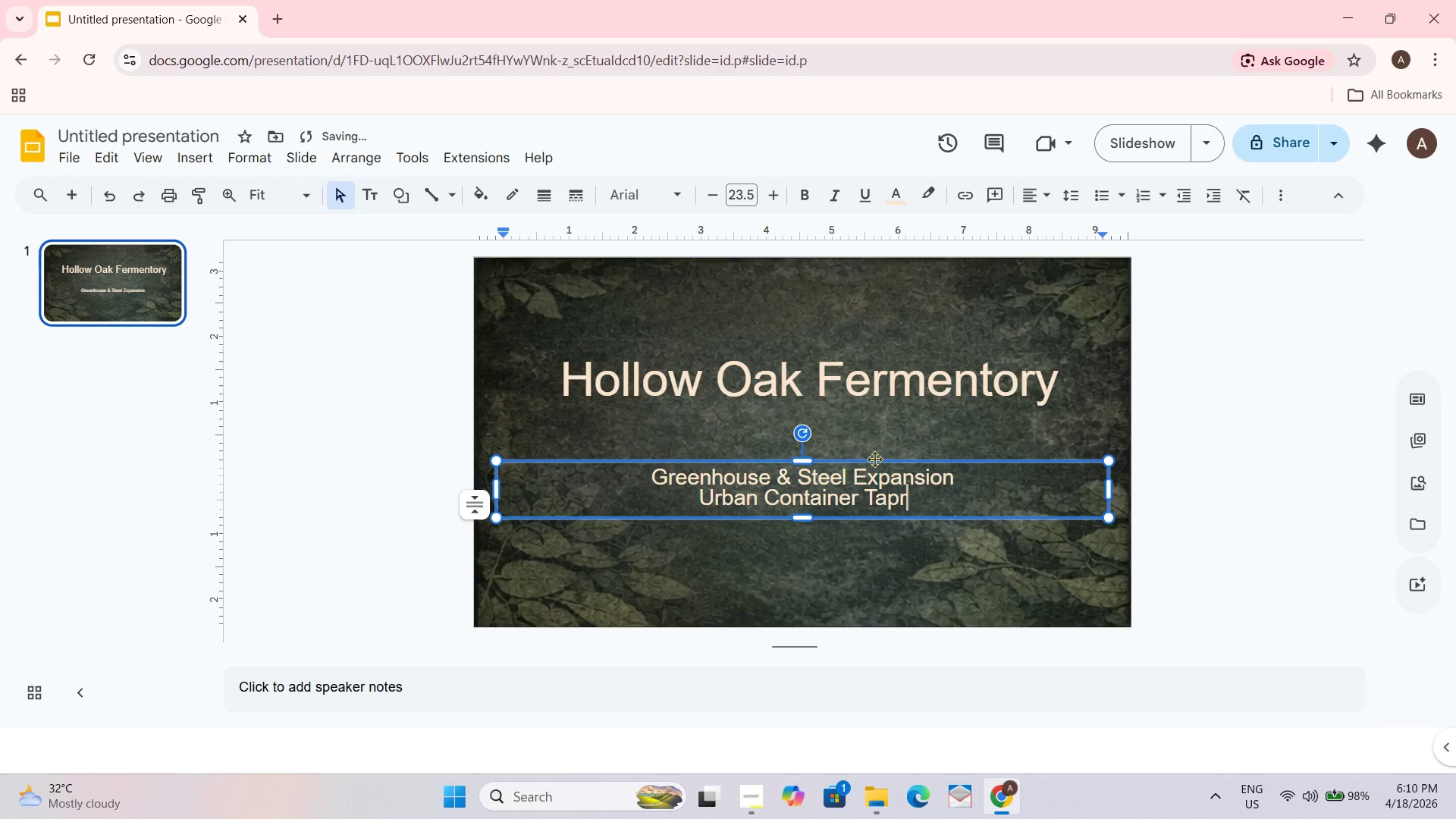 
type(oom Proposal)
 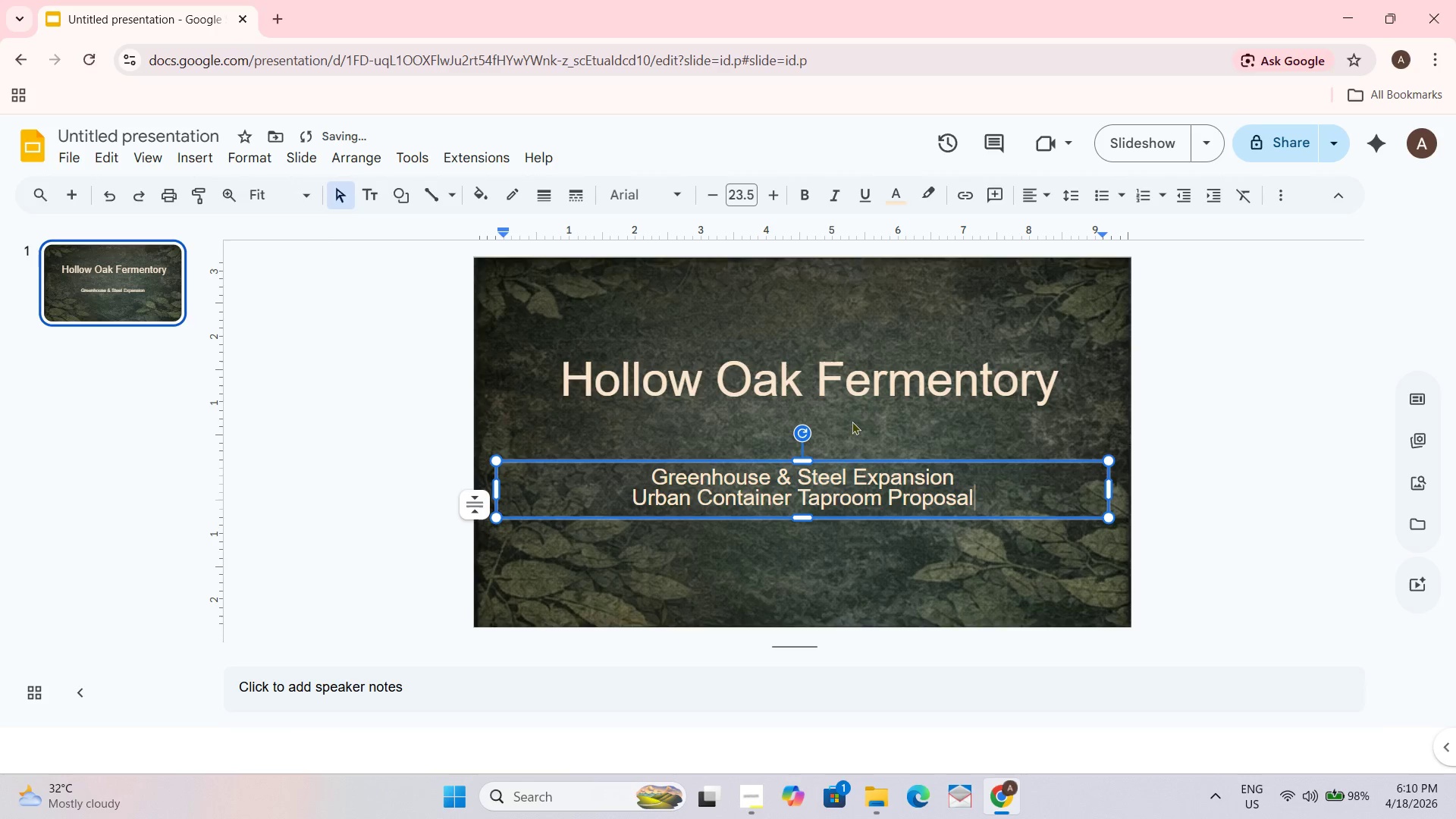 
key(Control+A)
 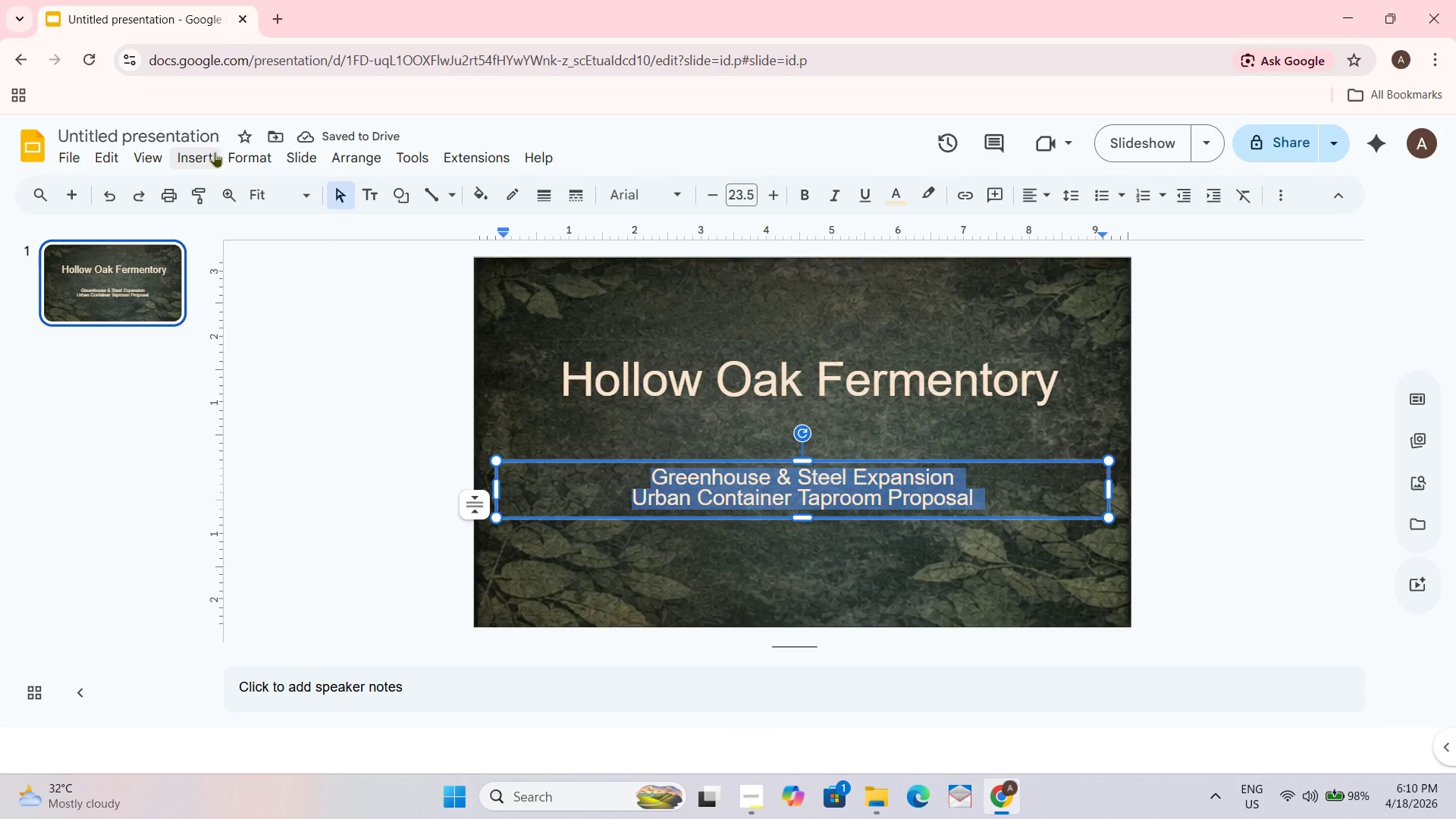 
left_click([238, 152])
 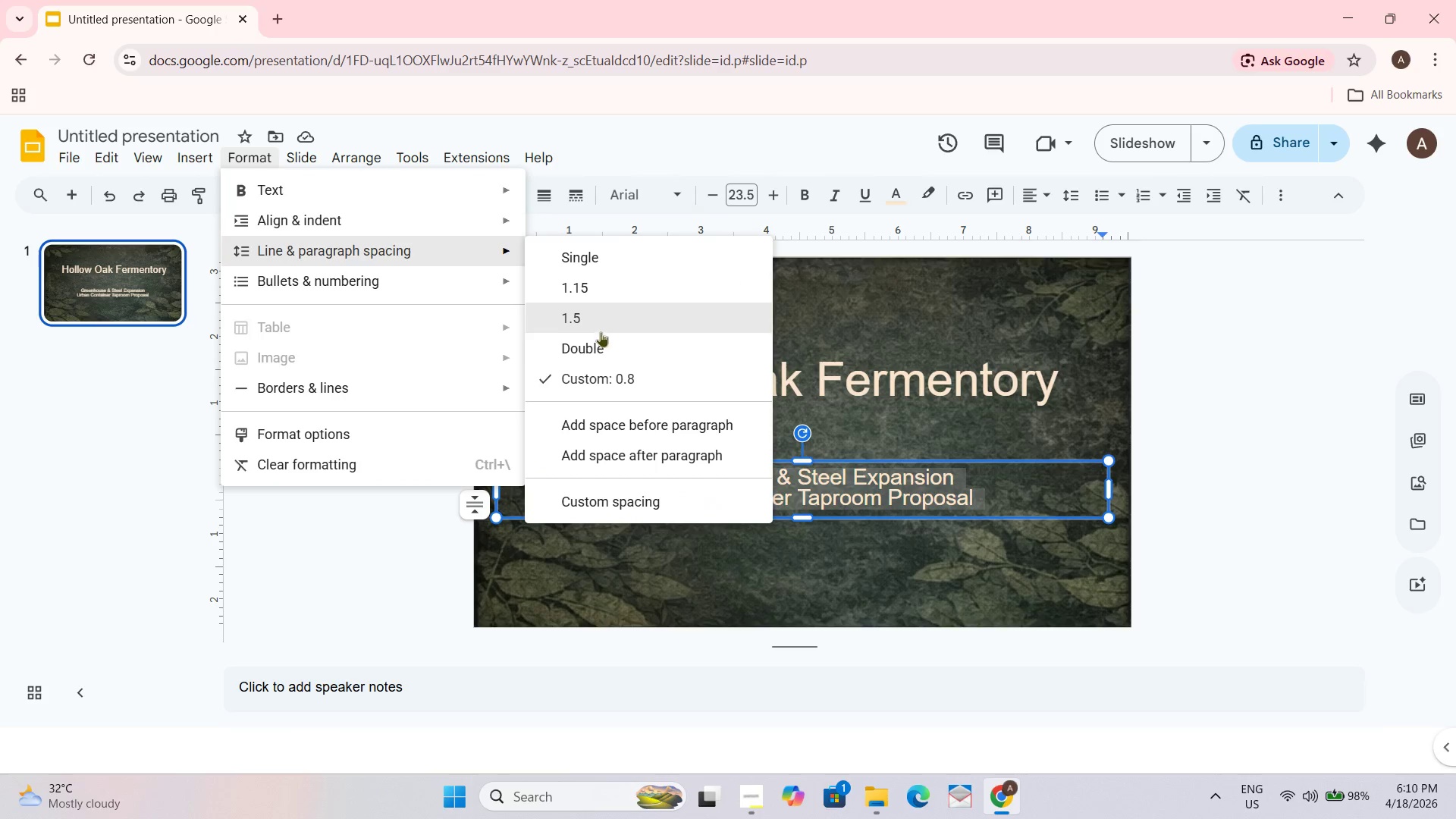 
left_click([605, 322])
 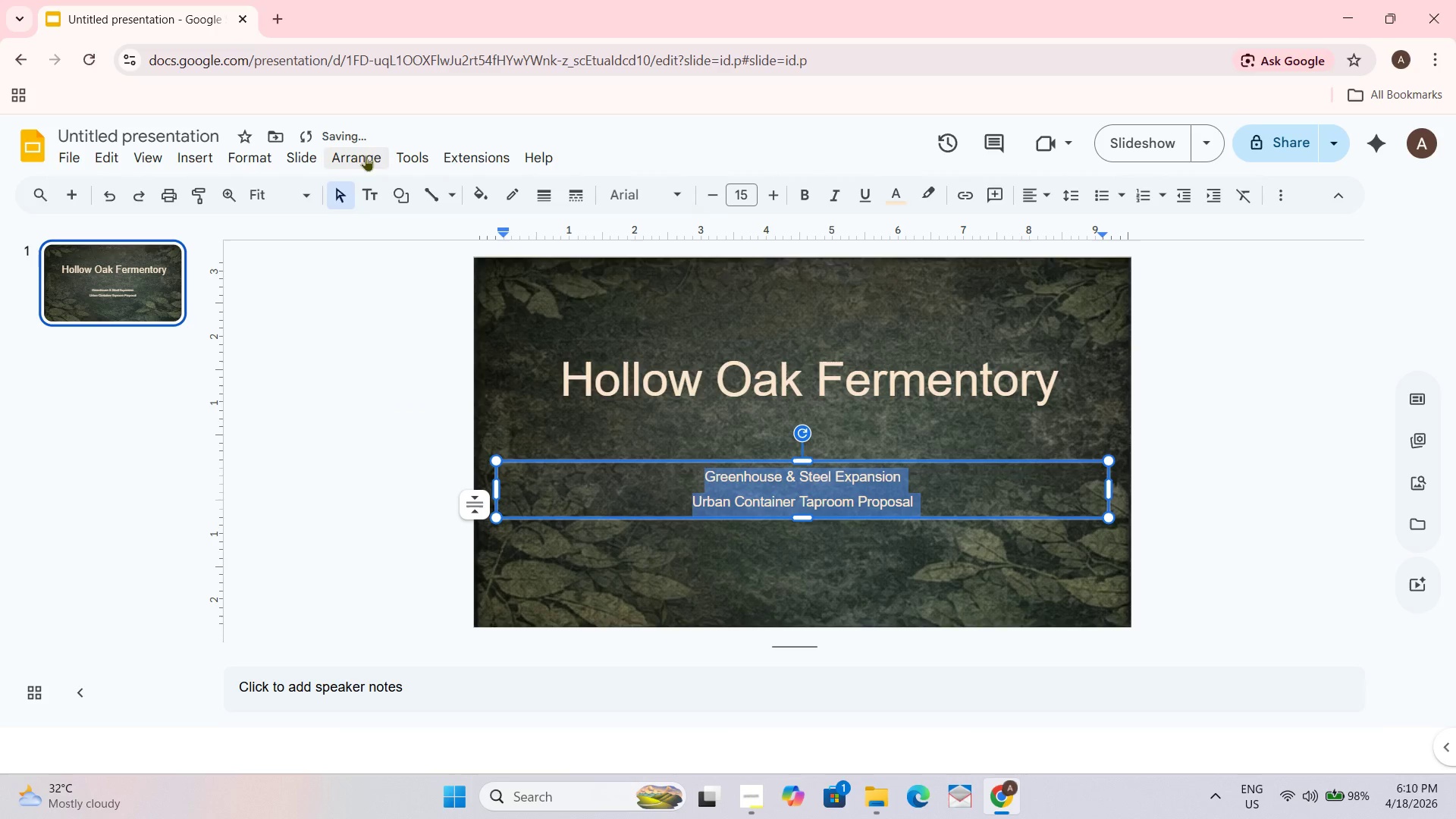 
left_click([265, 155])
 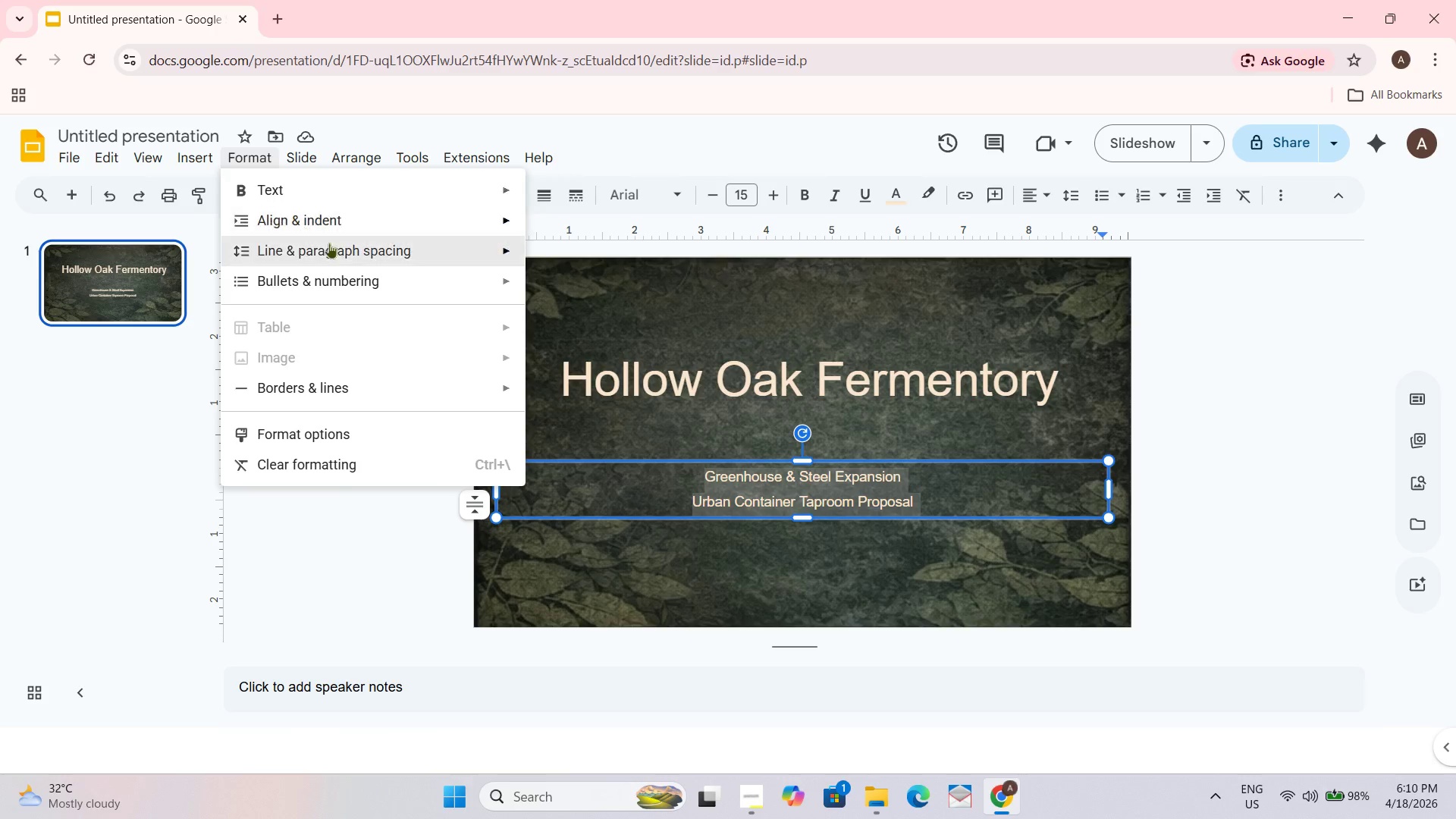 
left_click([569, 351])
 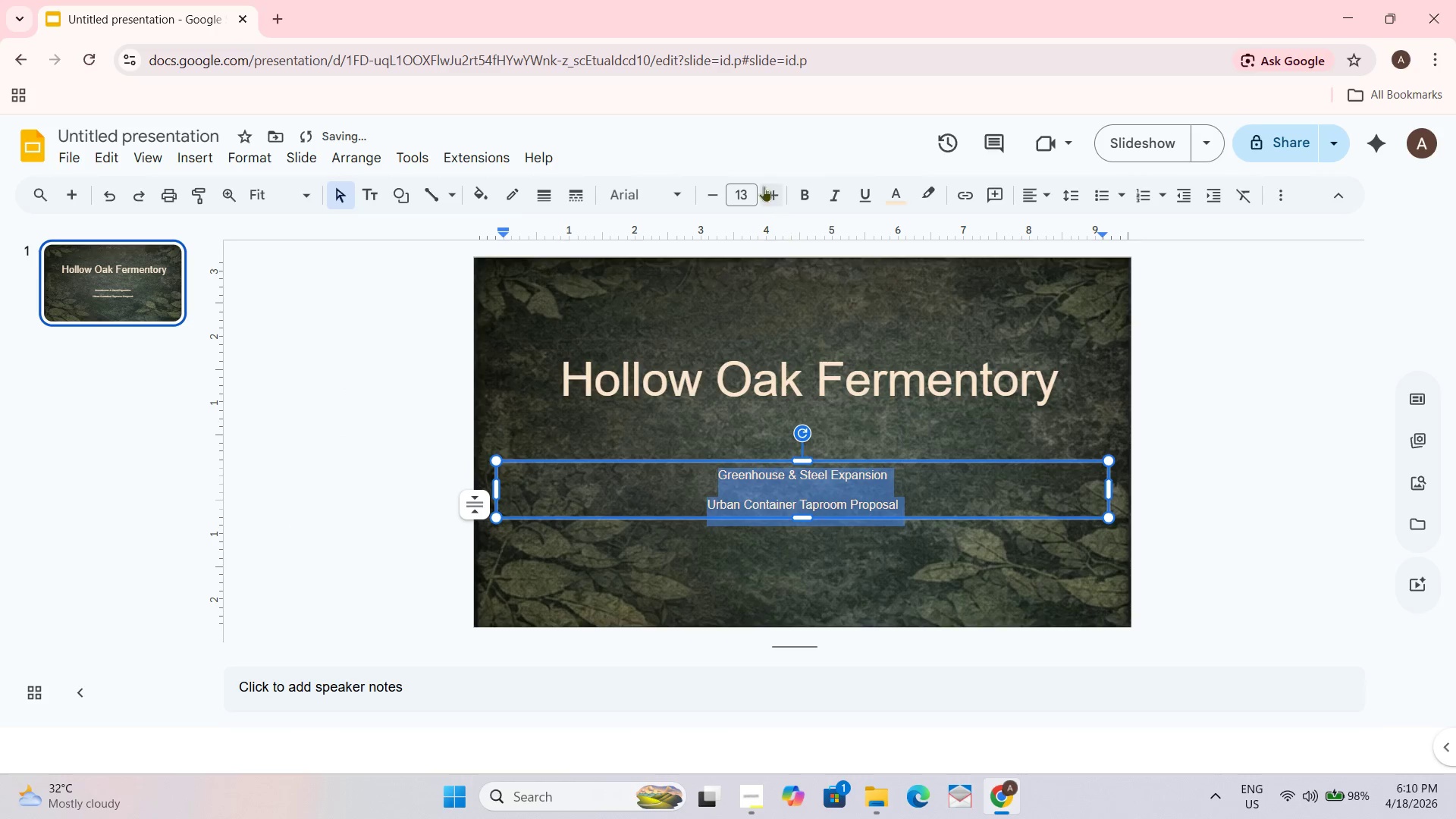 
left_click([747, 196])
 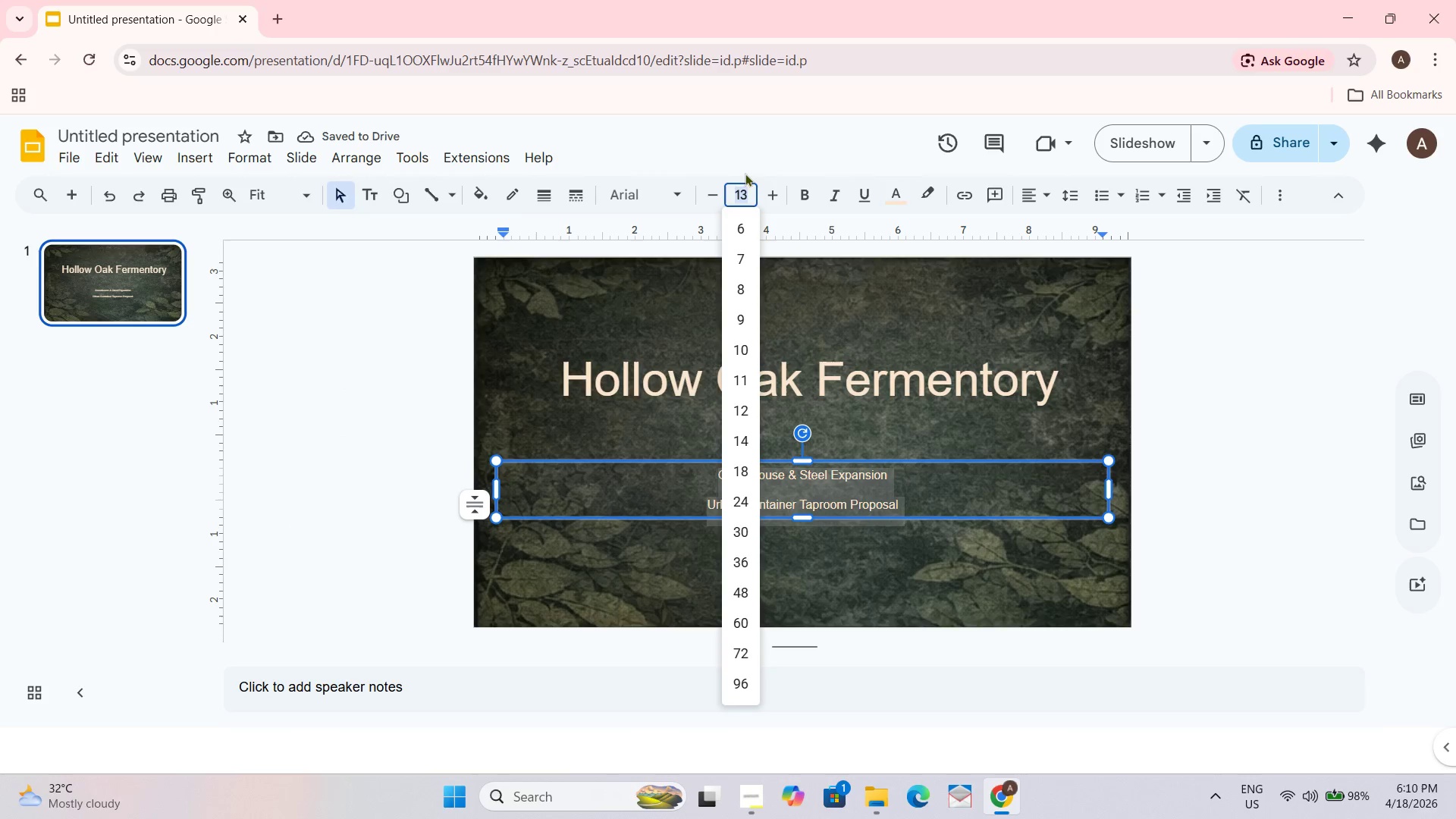 
key(Numpad2)
 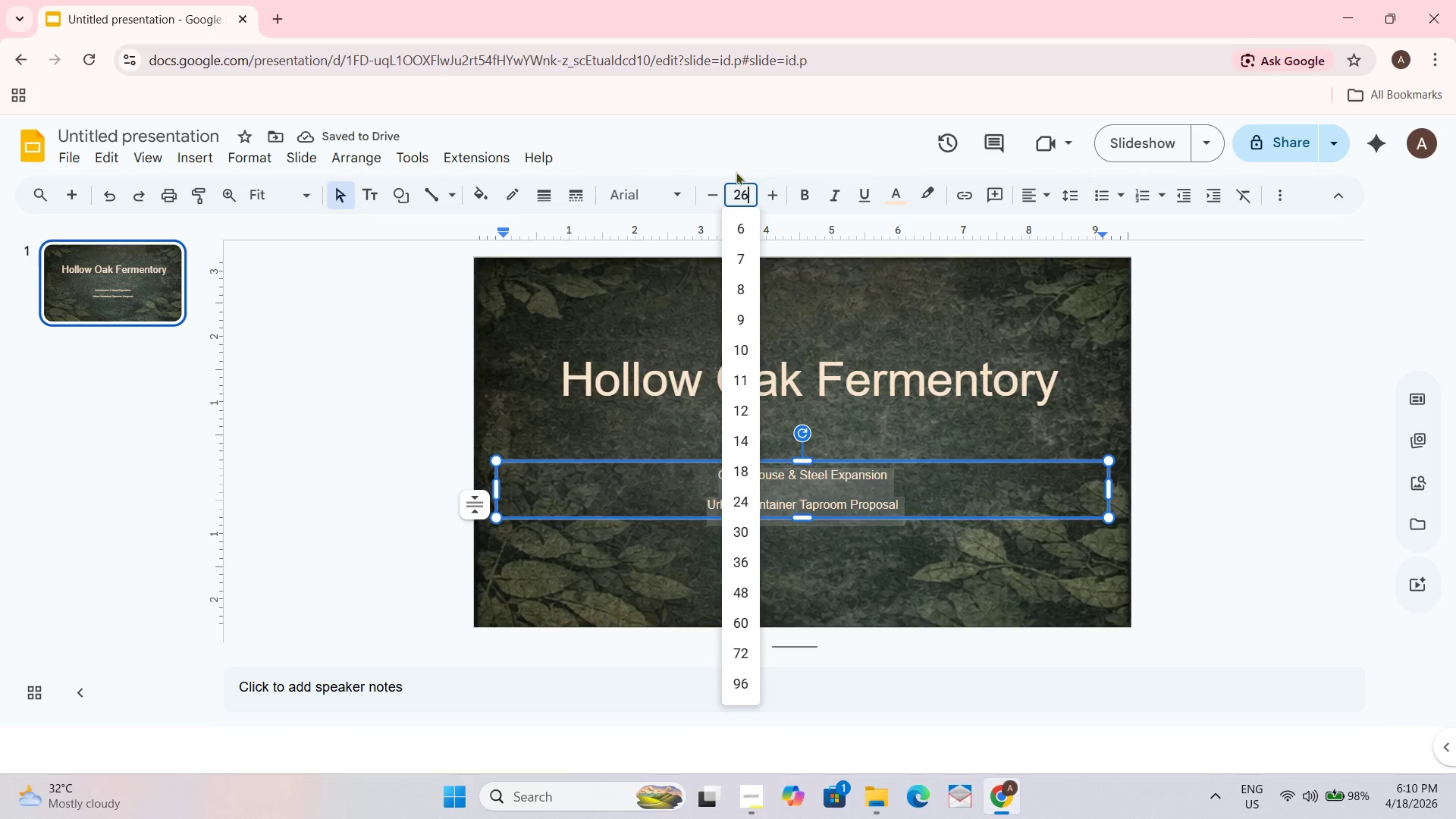 
key(Numpad6)
 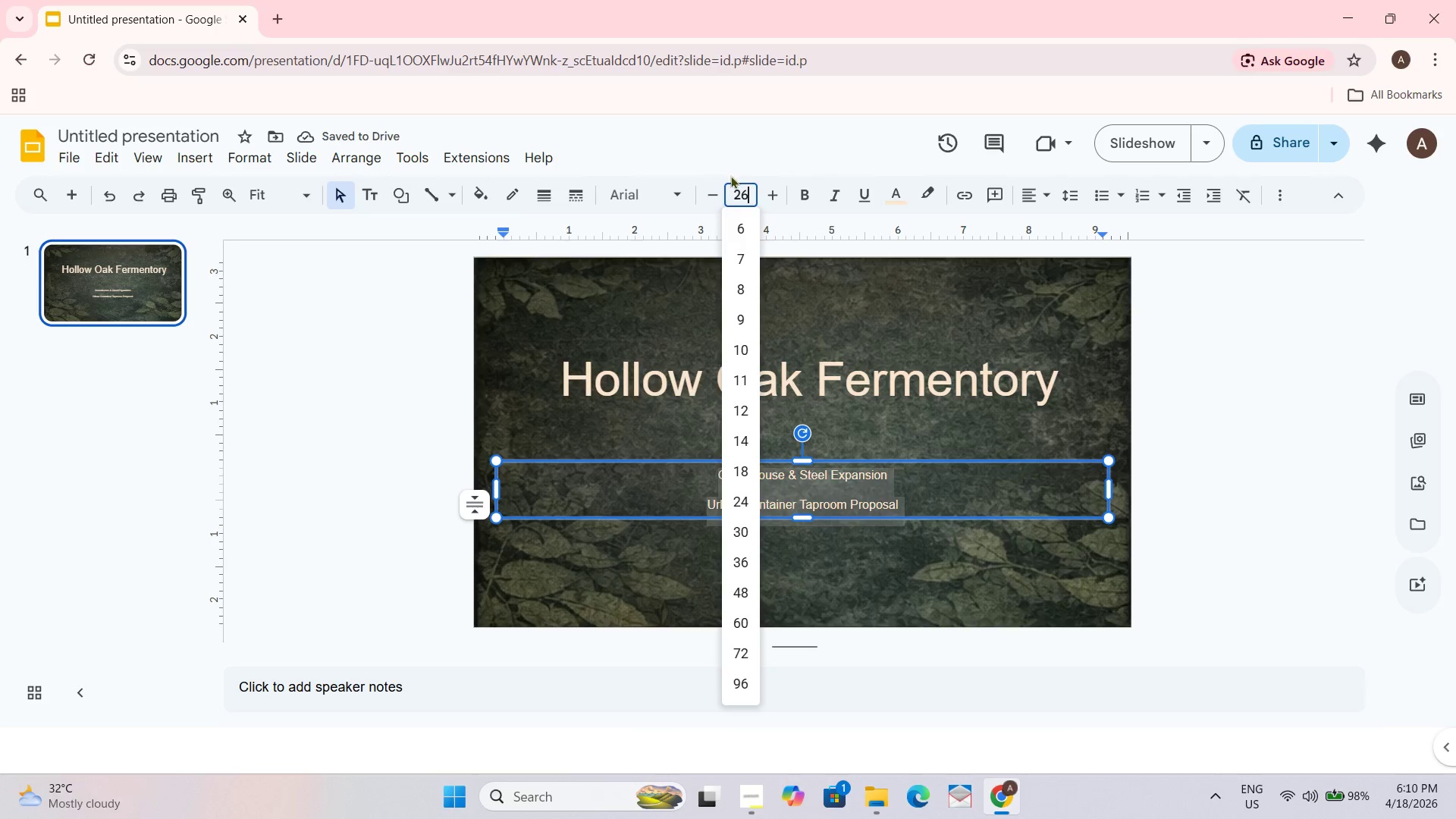 
key(NumpadEnter)
 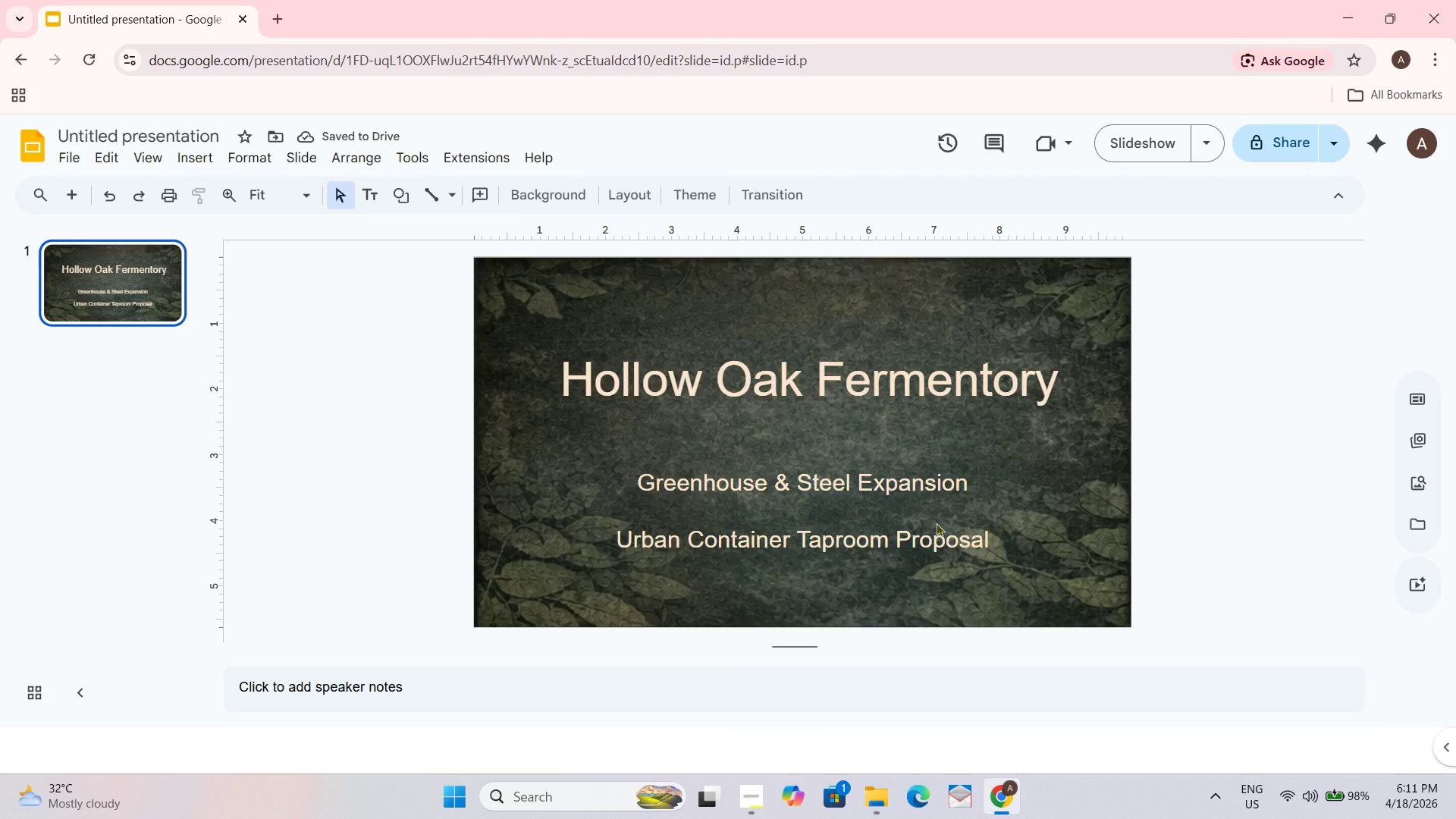 
left_click_drag(start_coordinate=[632, 482], to_coordinate=[1052, 538])
 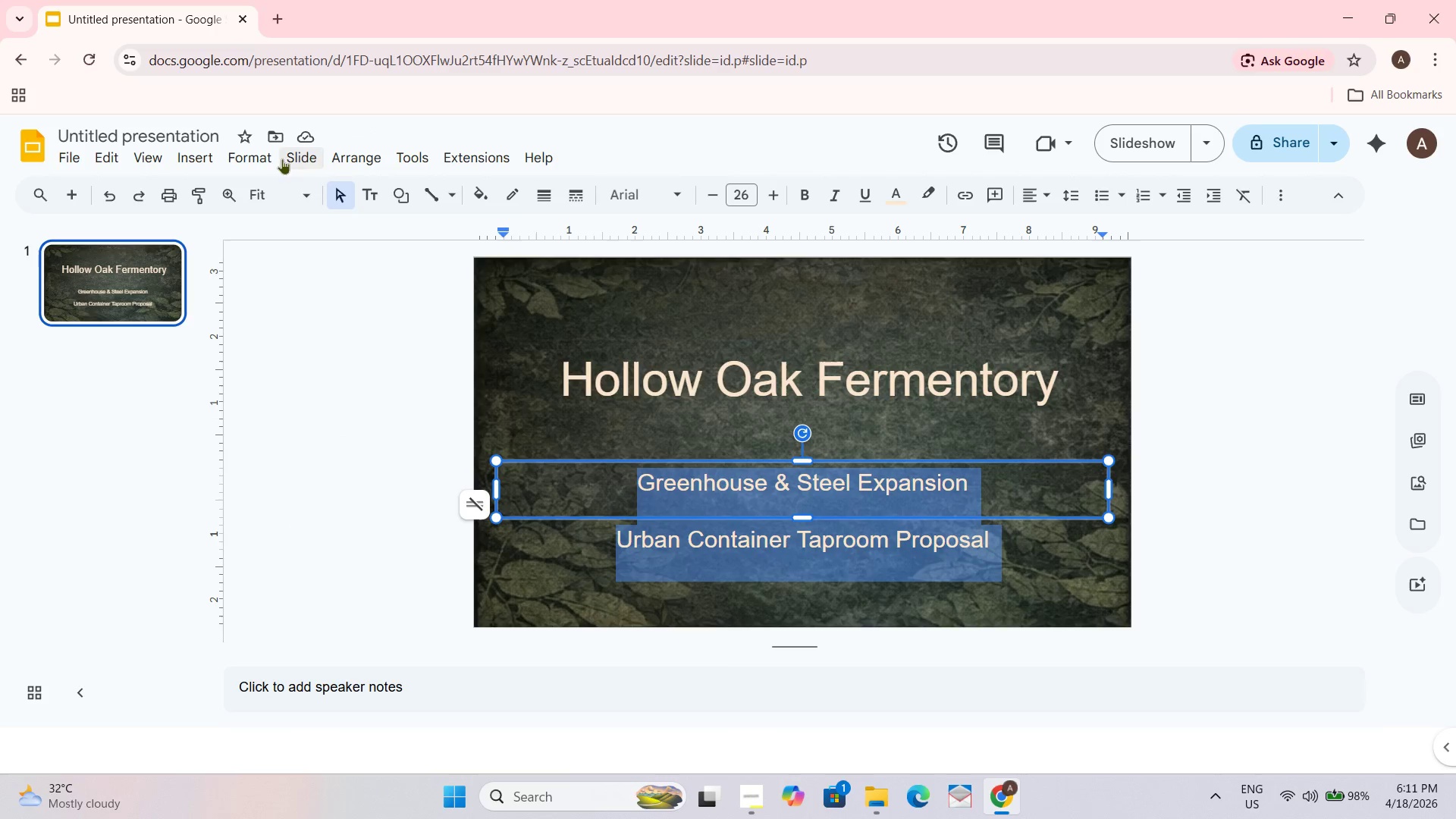 
left_click([265, 158])
 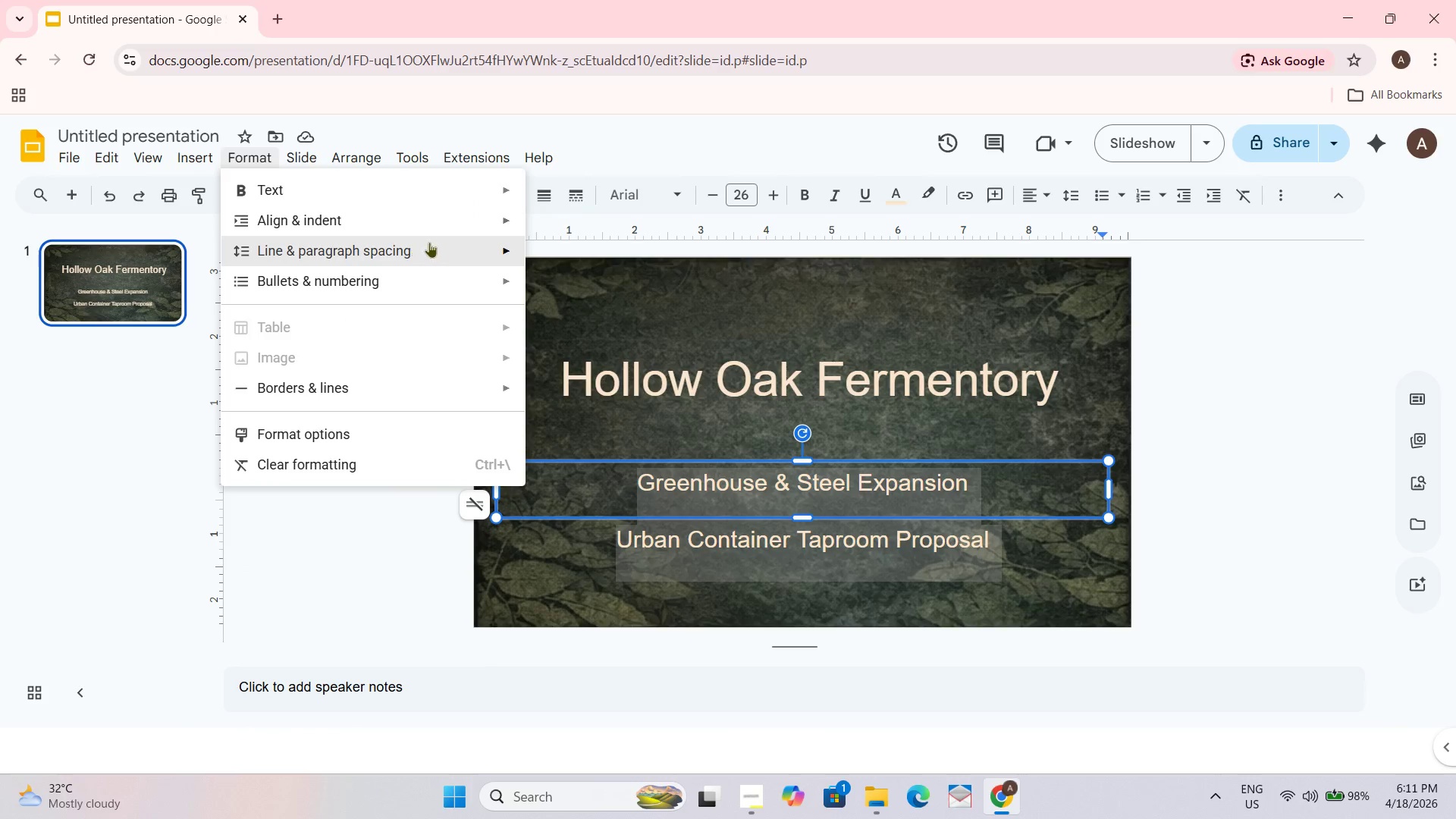 
left_click([610, 303])
 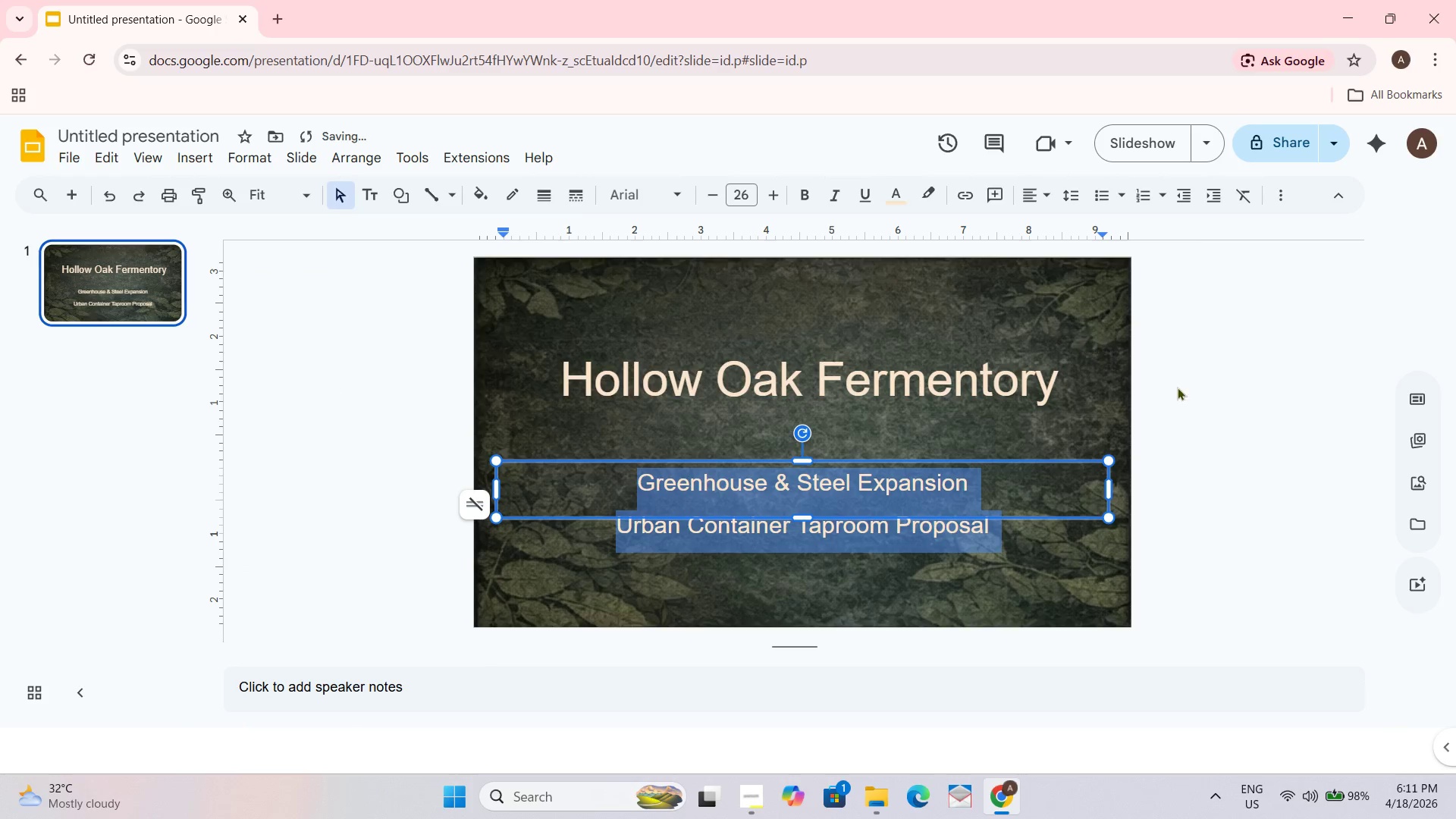 
left_click([1179, 390])
 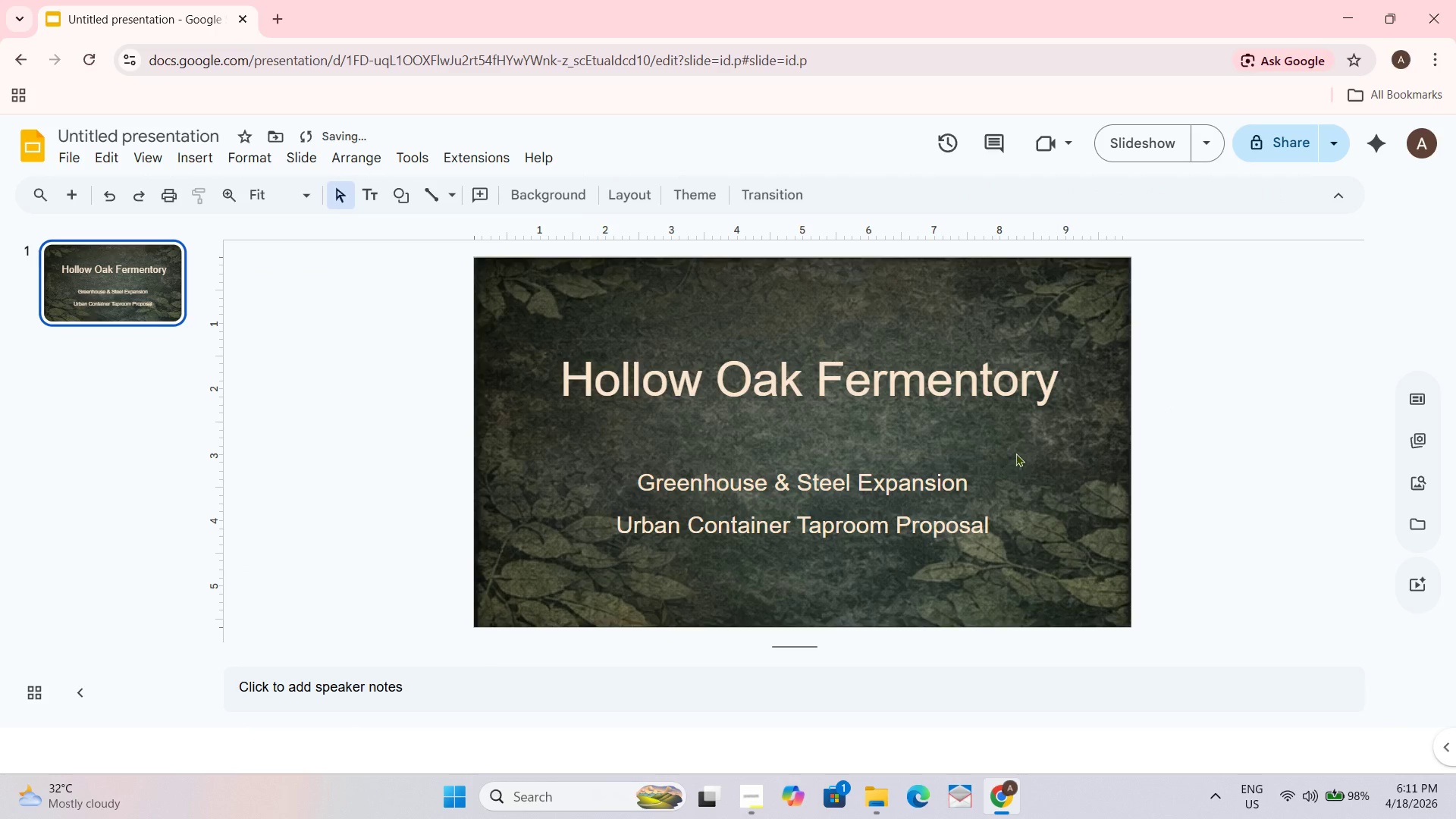 
left_click([900, 511])
 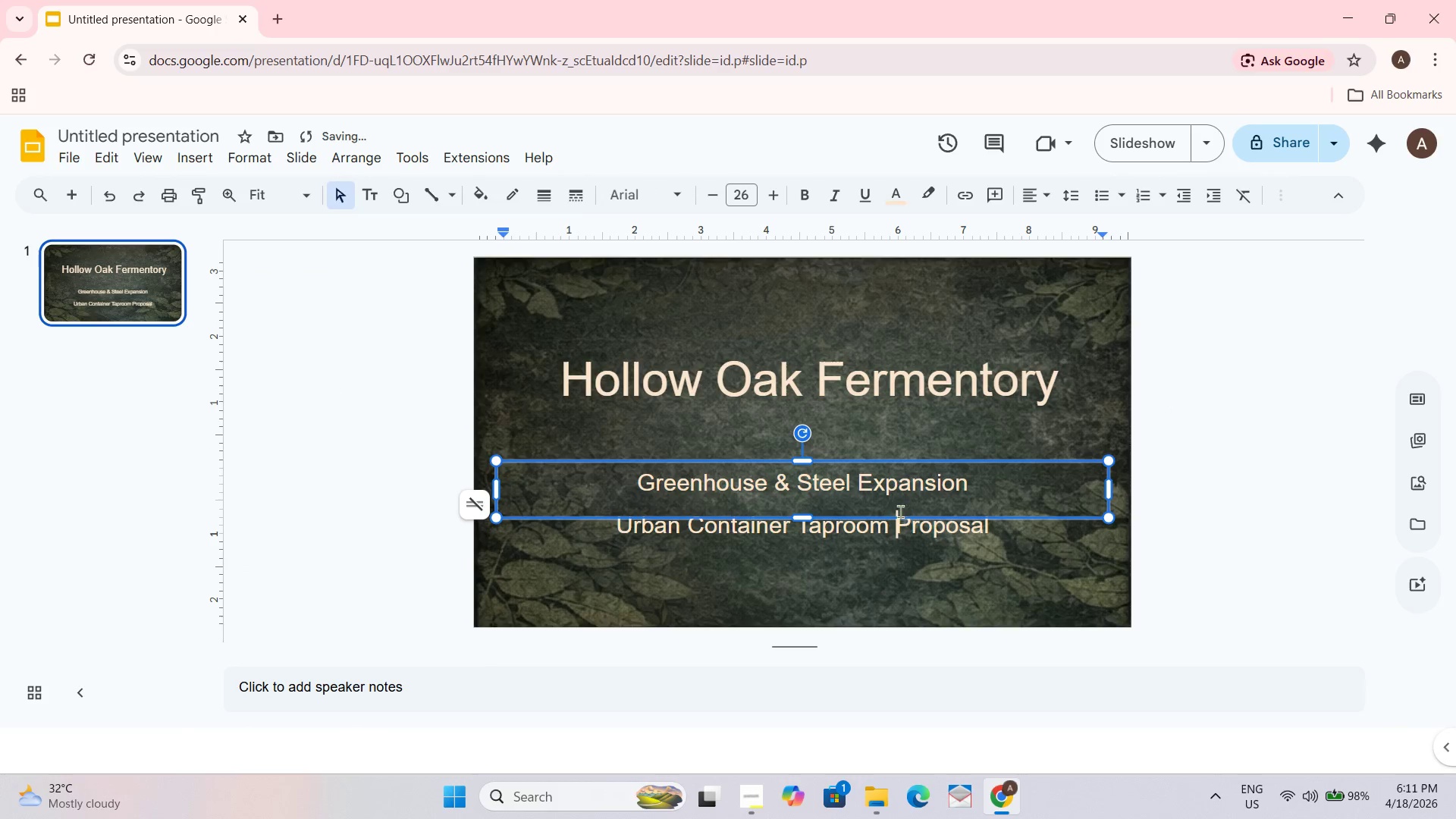 
key(Control+A)
 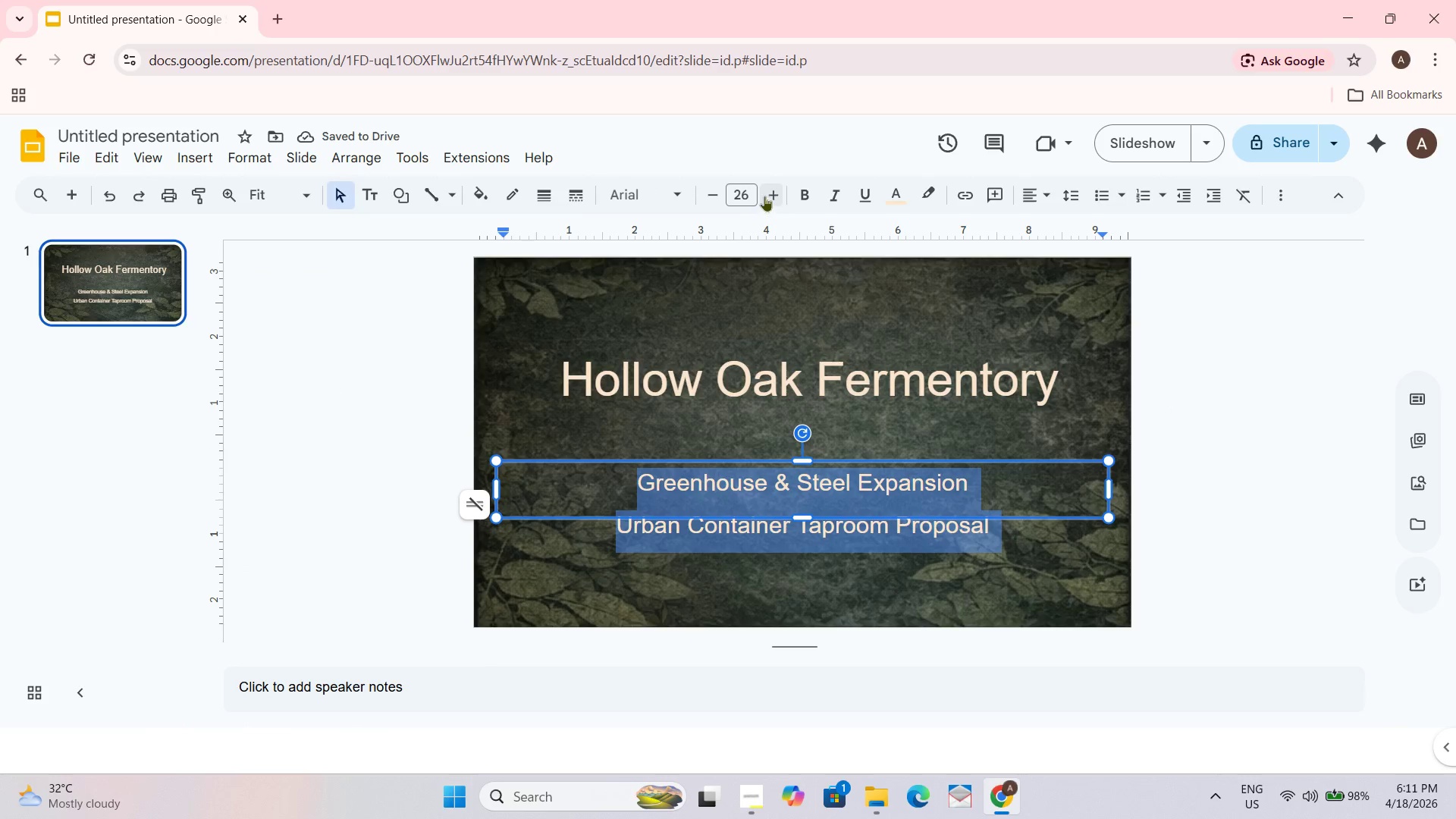 
double_click([765, 194])
 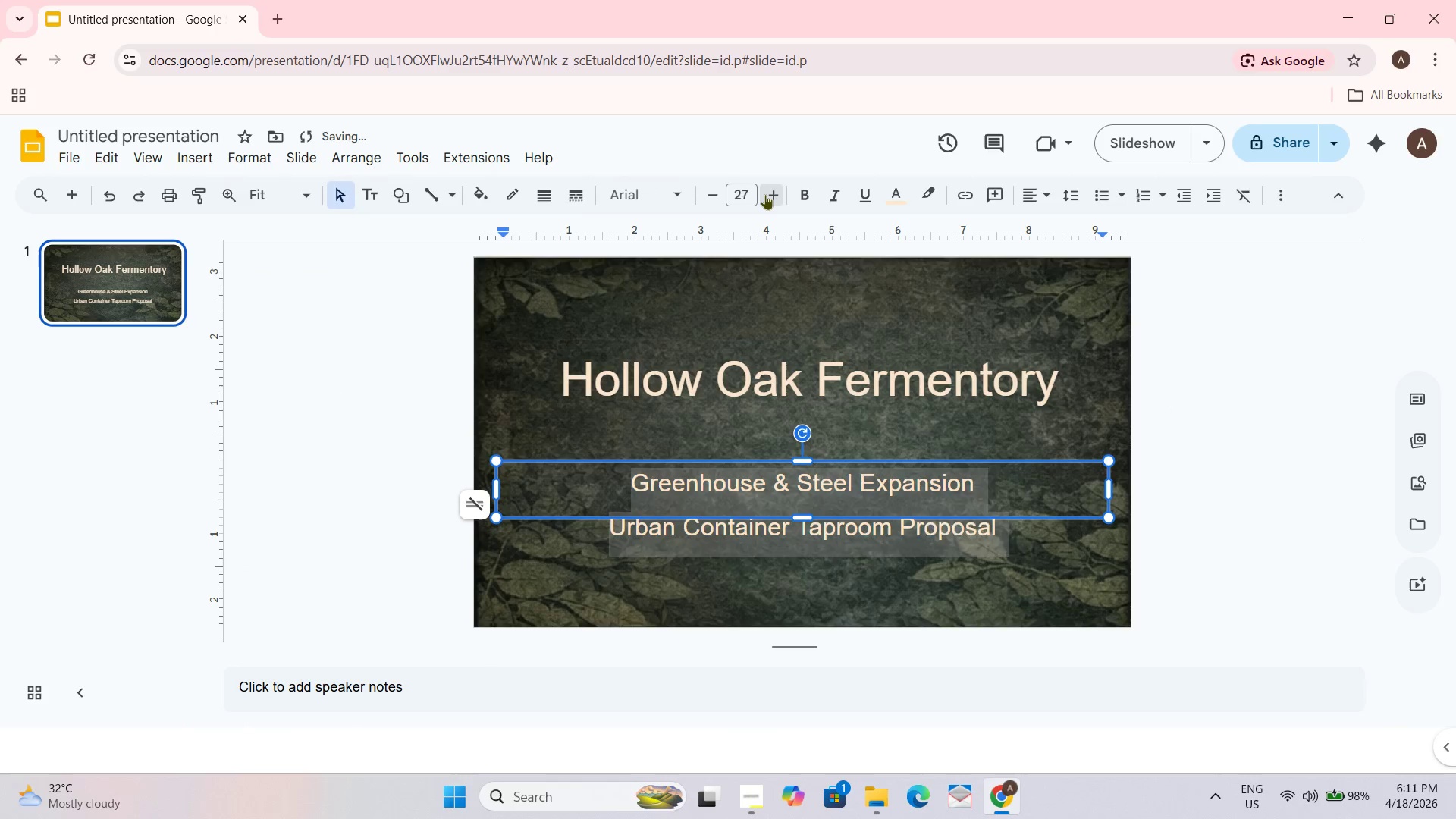 
triple_click([765, 194])
 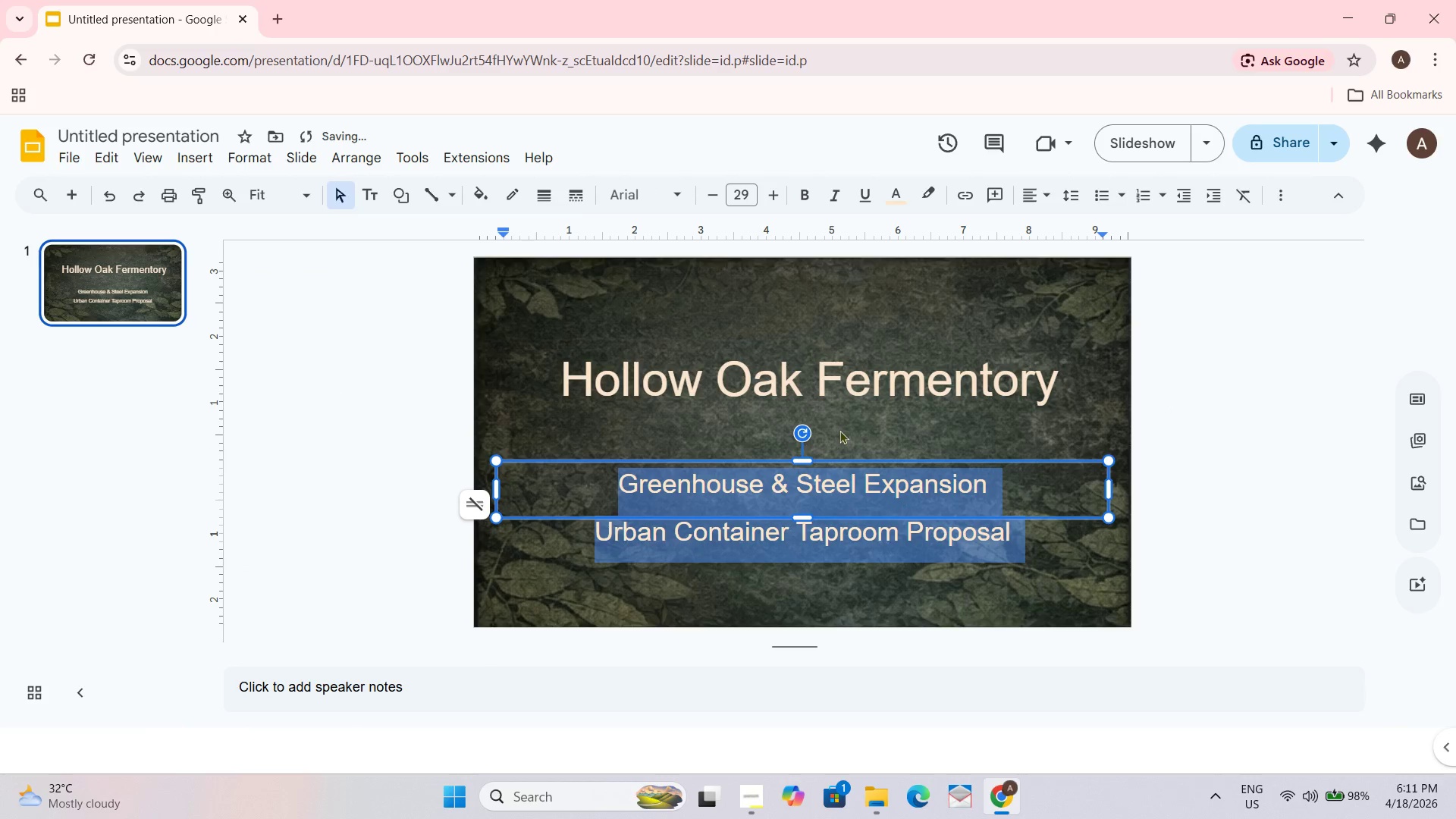 
left_click([840, 386])
 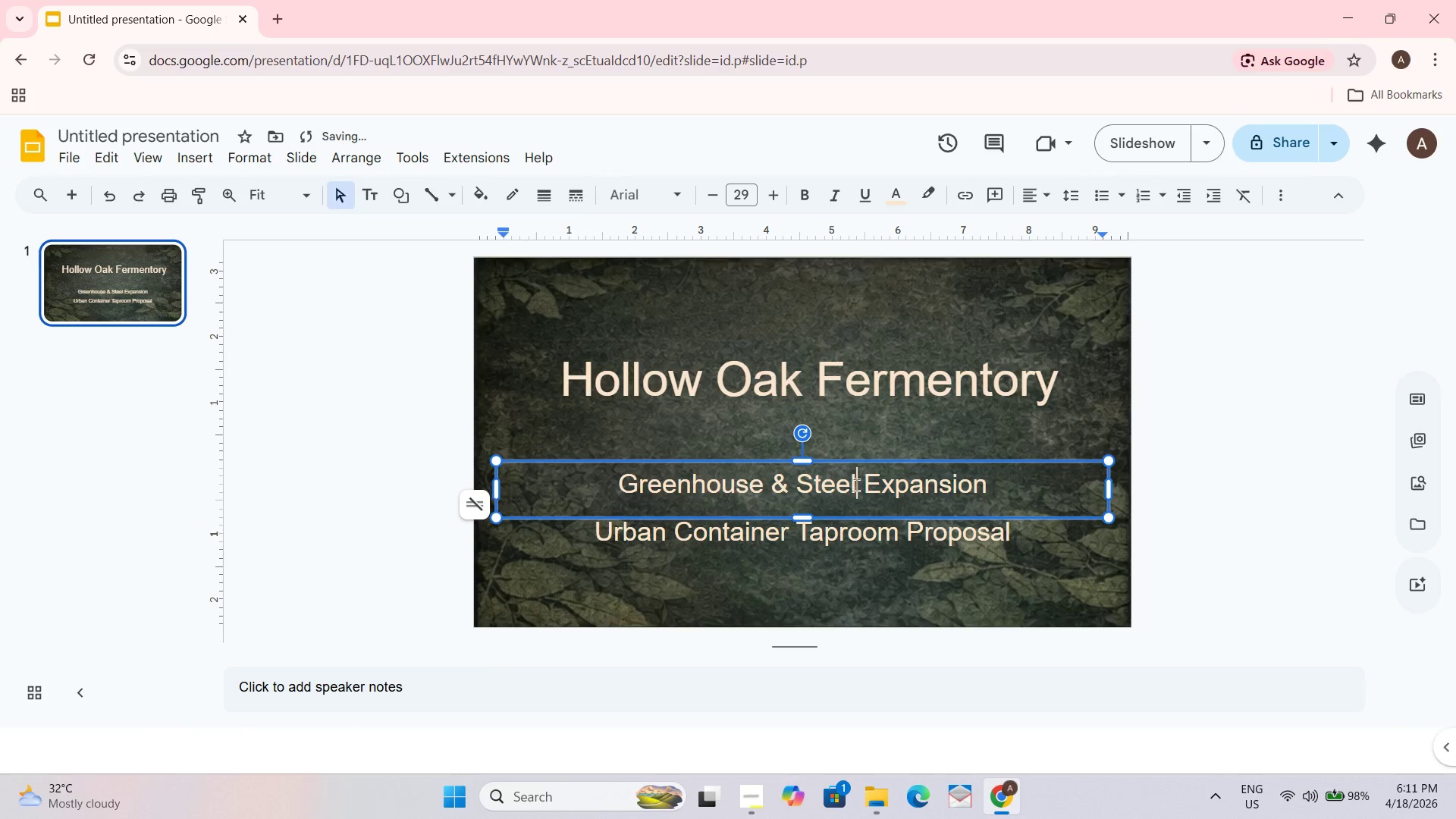 
key(Control+ControlLeft)
 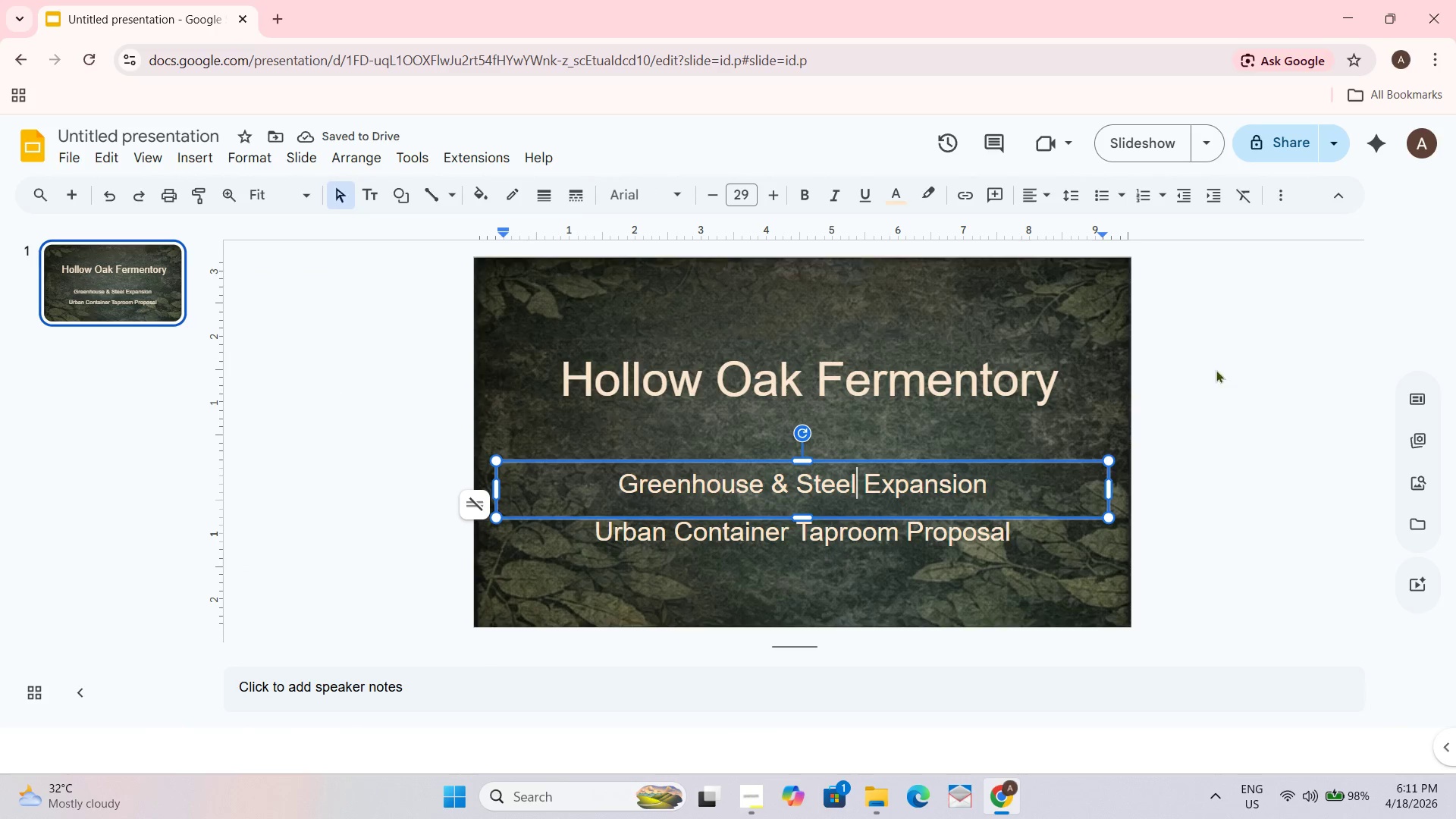 
left_click([1204, 377])
 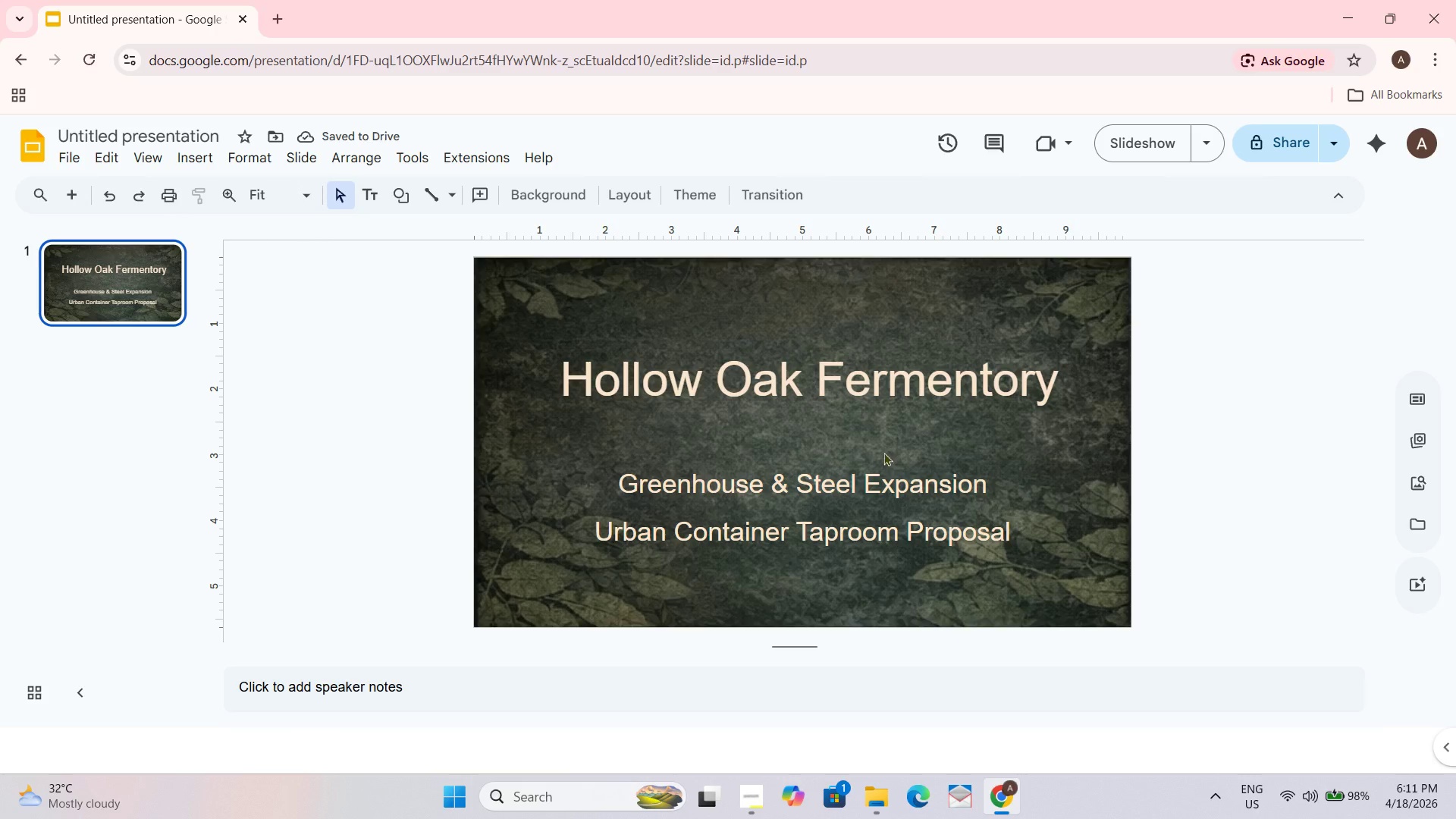 
left_click_drag(start_coordinate=[855, 483], to_coordinate=[856, 462])
 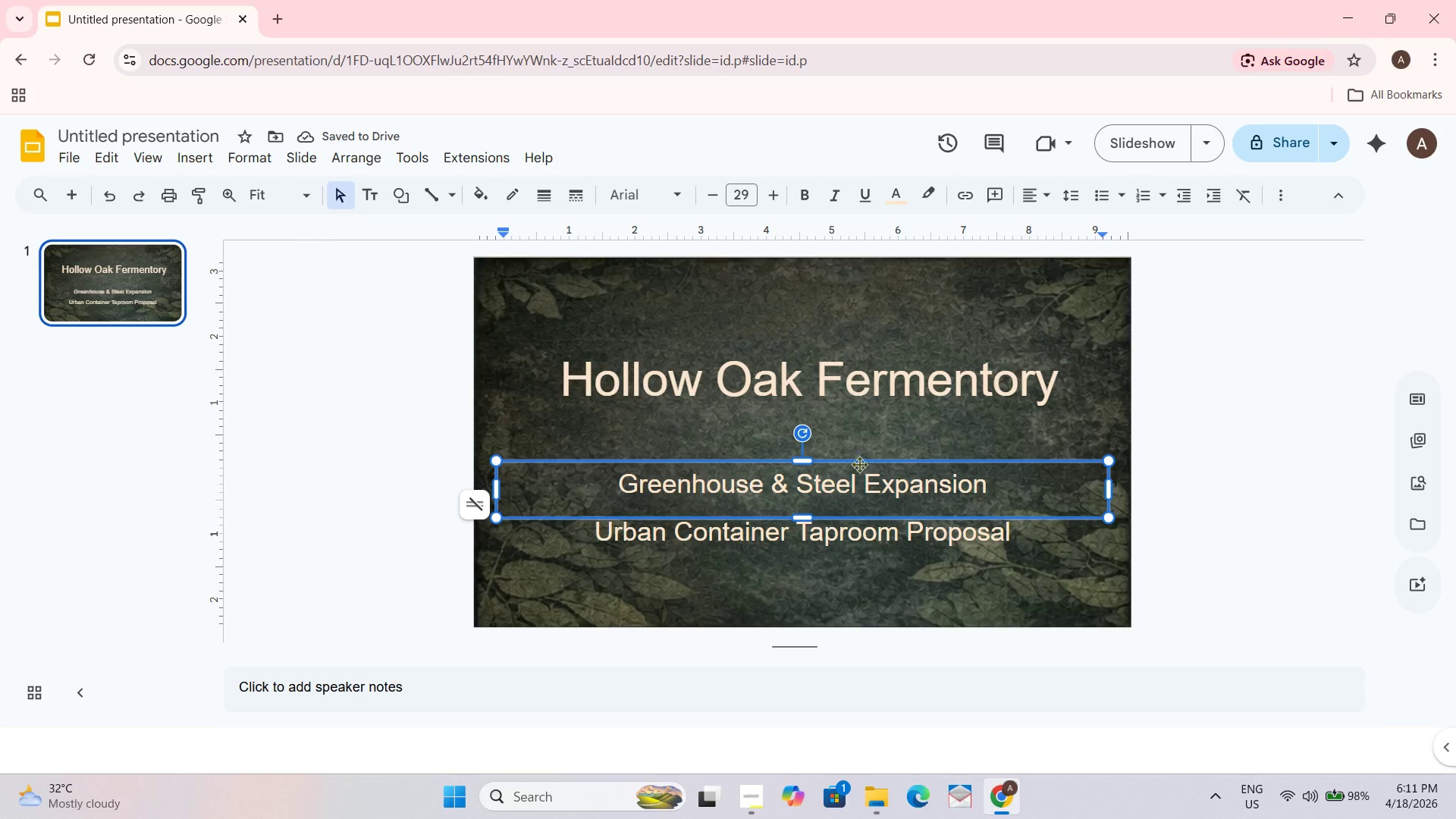 
left_click_drag(start_coordinate=[859, 463], to_coordinate=[858, 431])
 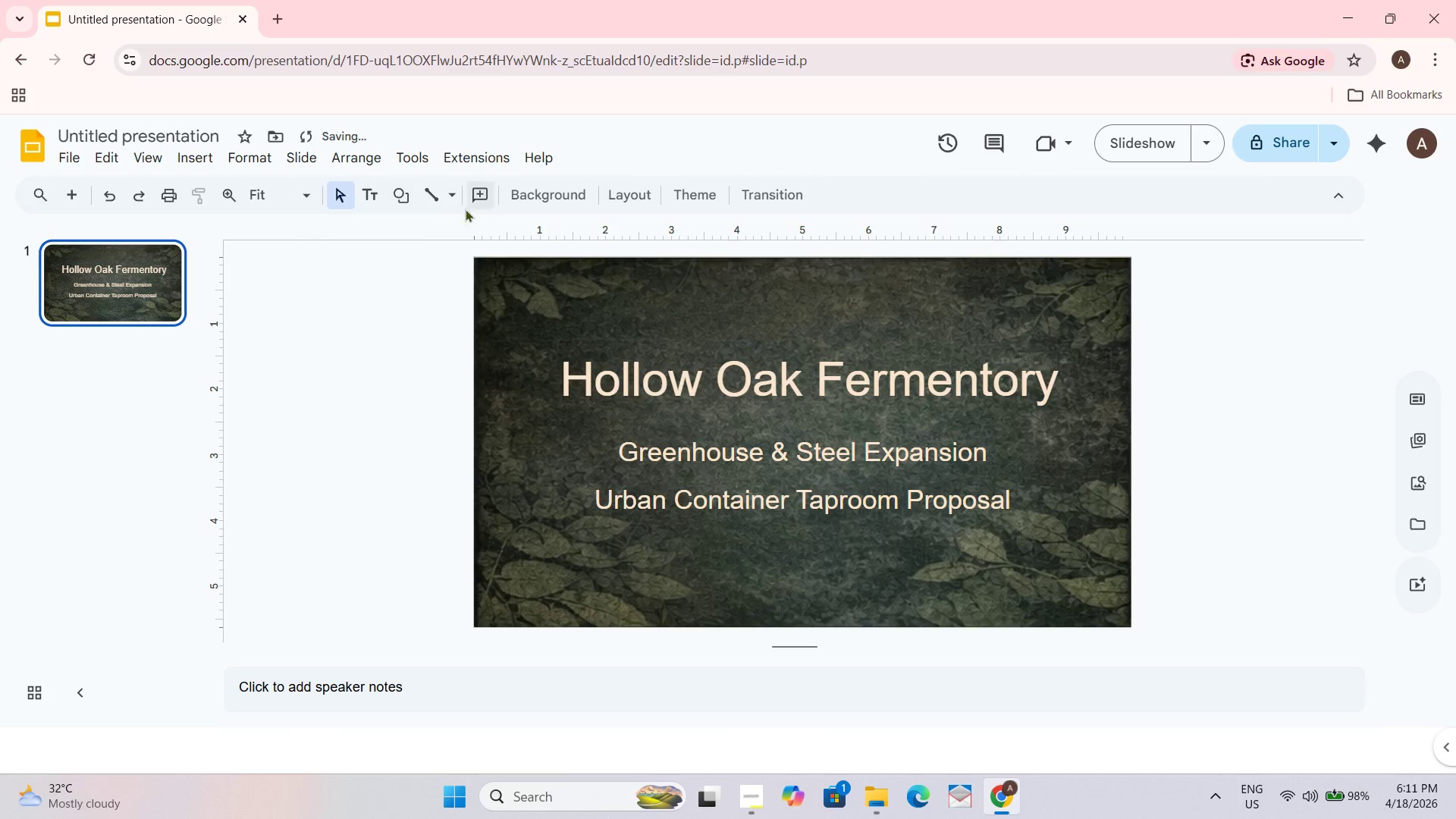 
left_click([426, 200])
 